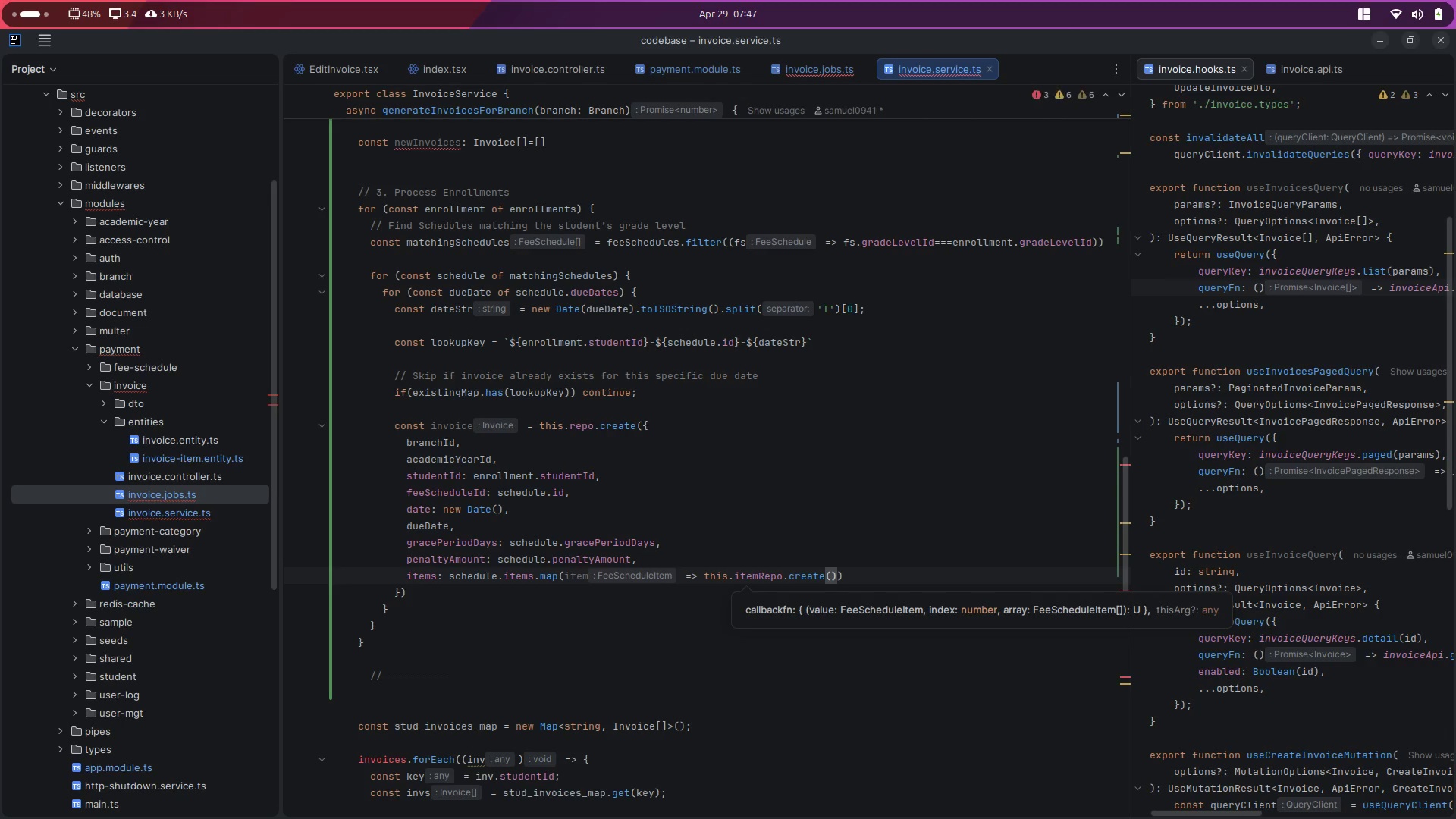 
key(ArrowLeft)
 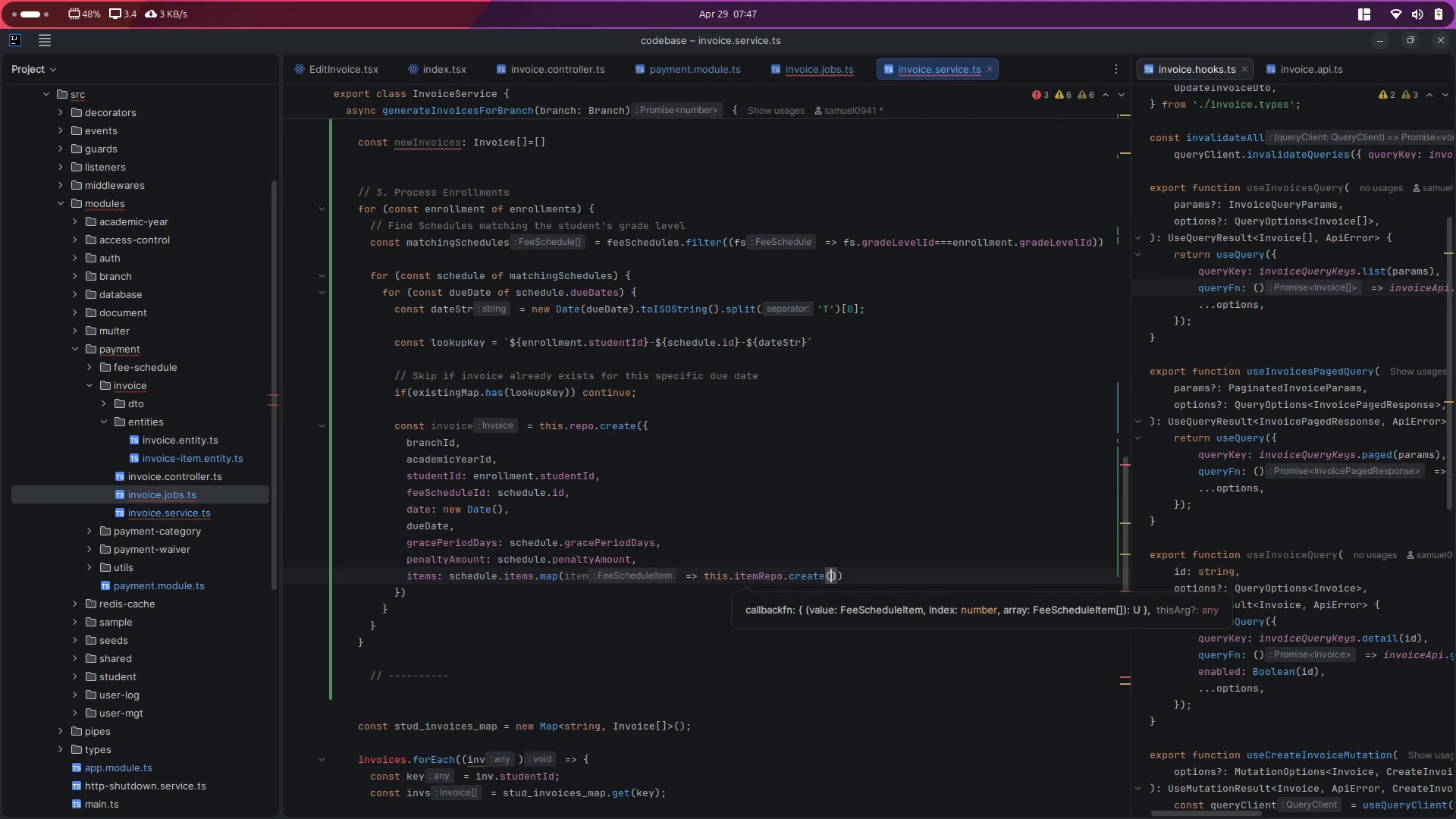 
key(Shift+ShiftLeft)
 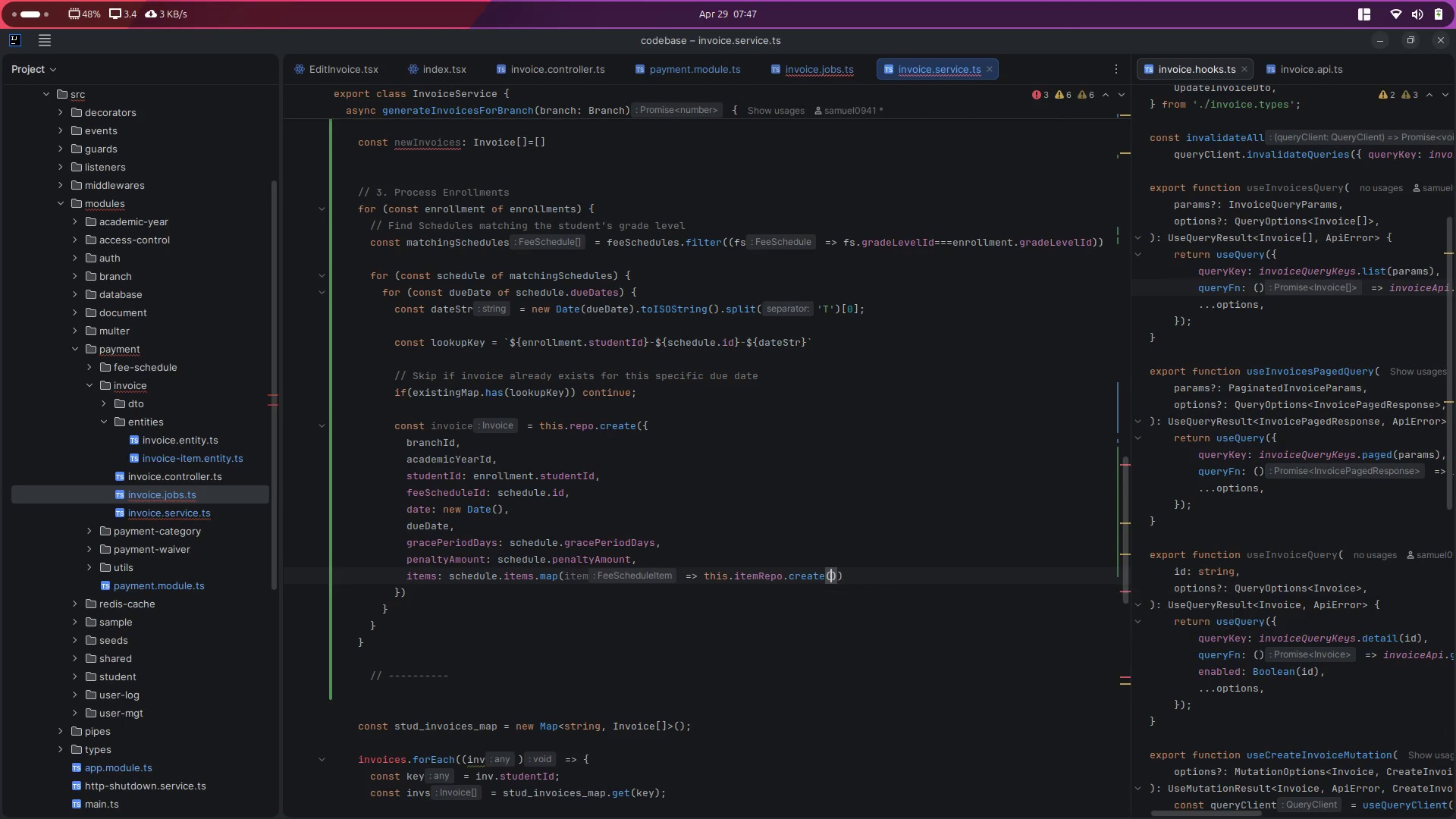 
key(Shift+BracketLeft)
 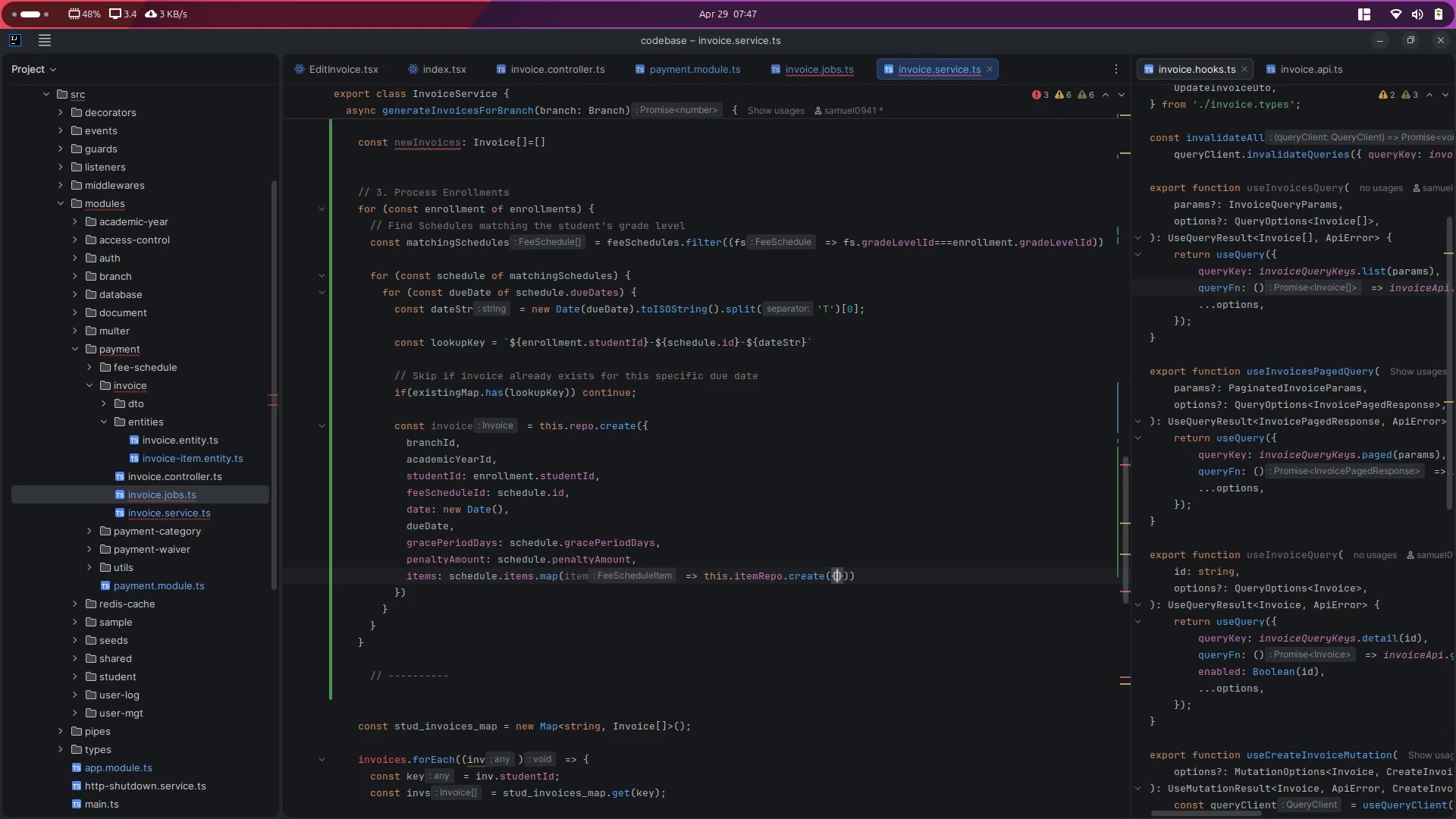 
key(Enter)
 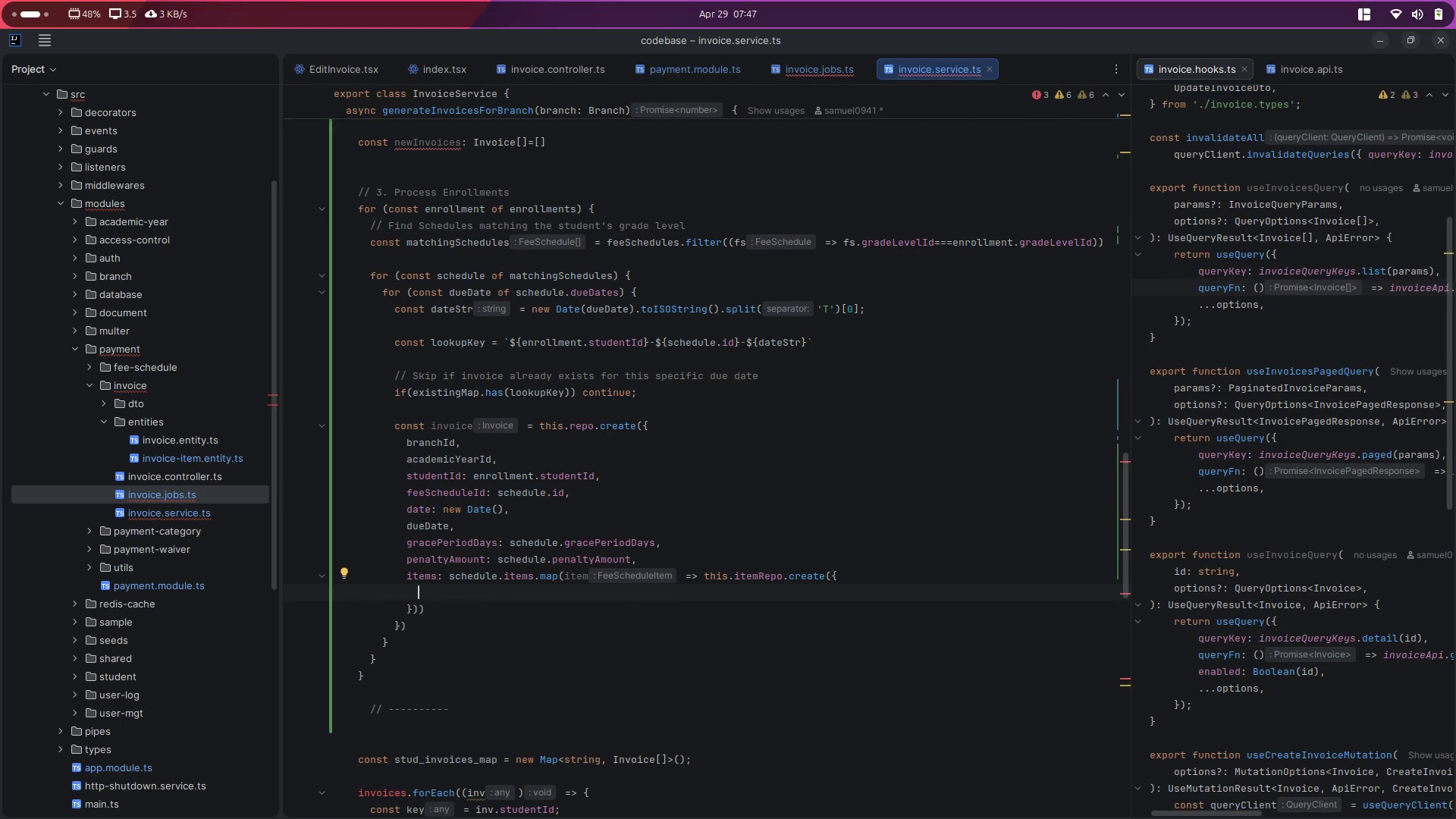 
type(cat)
 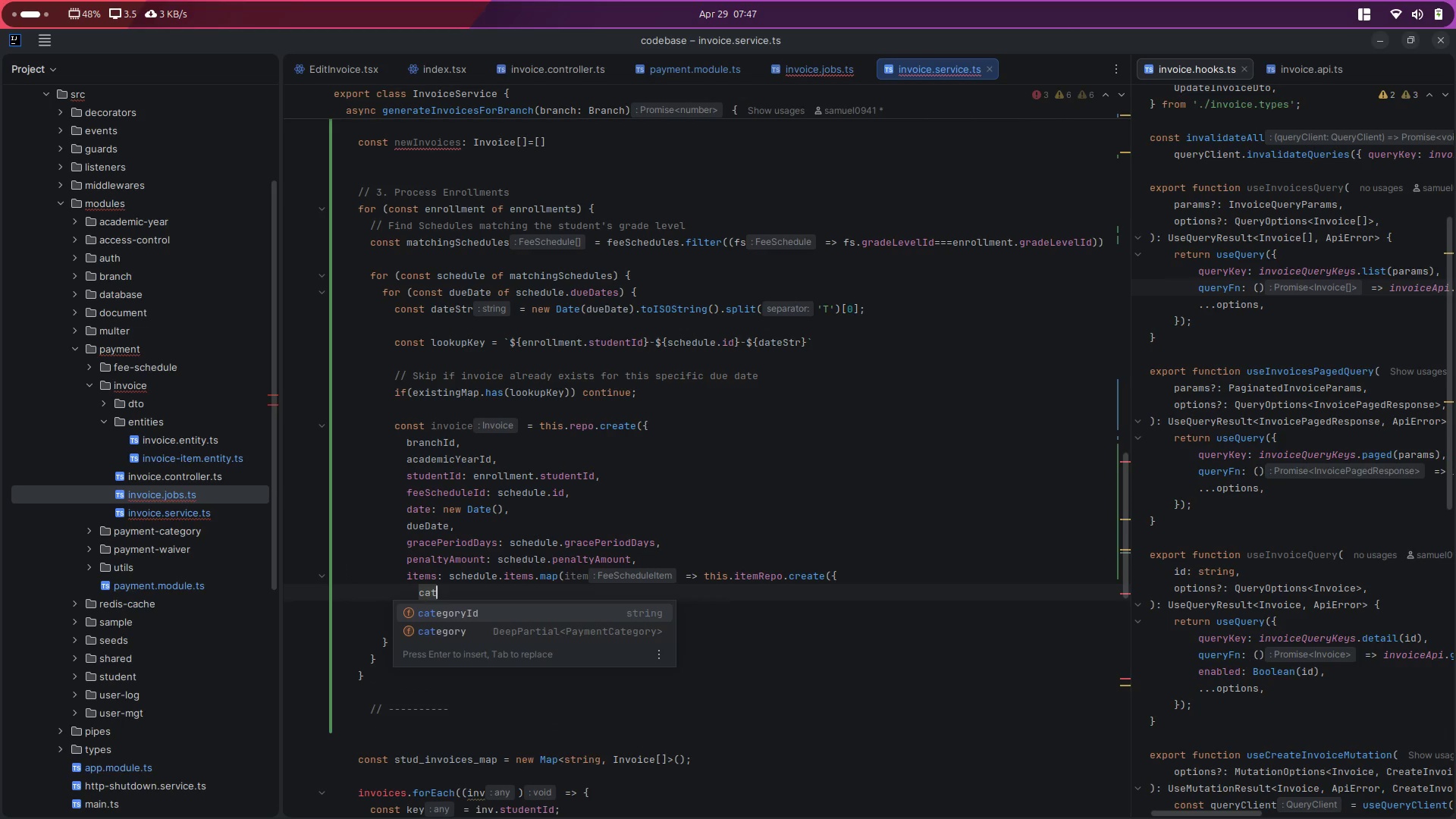 
key(Enter)
 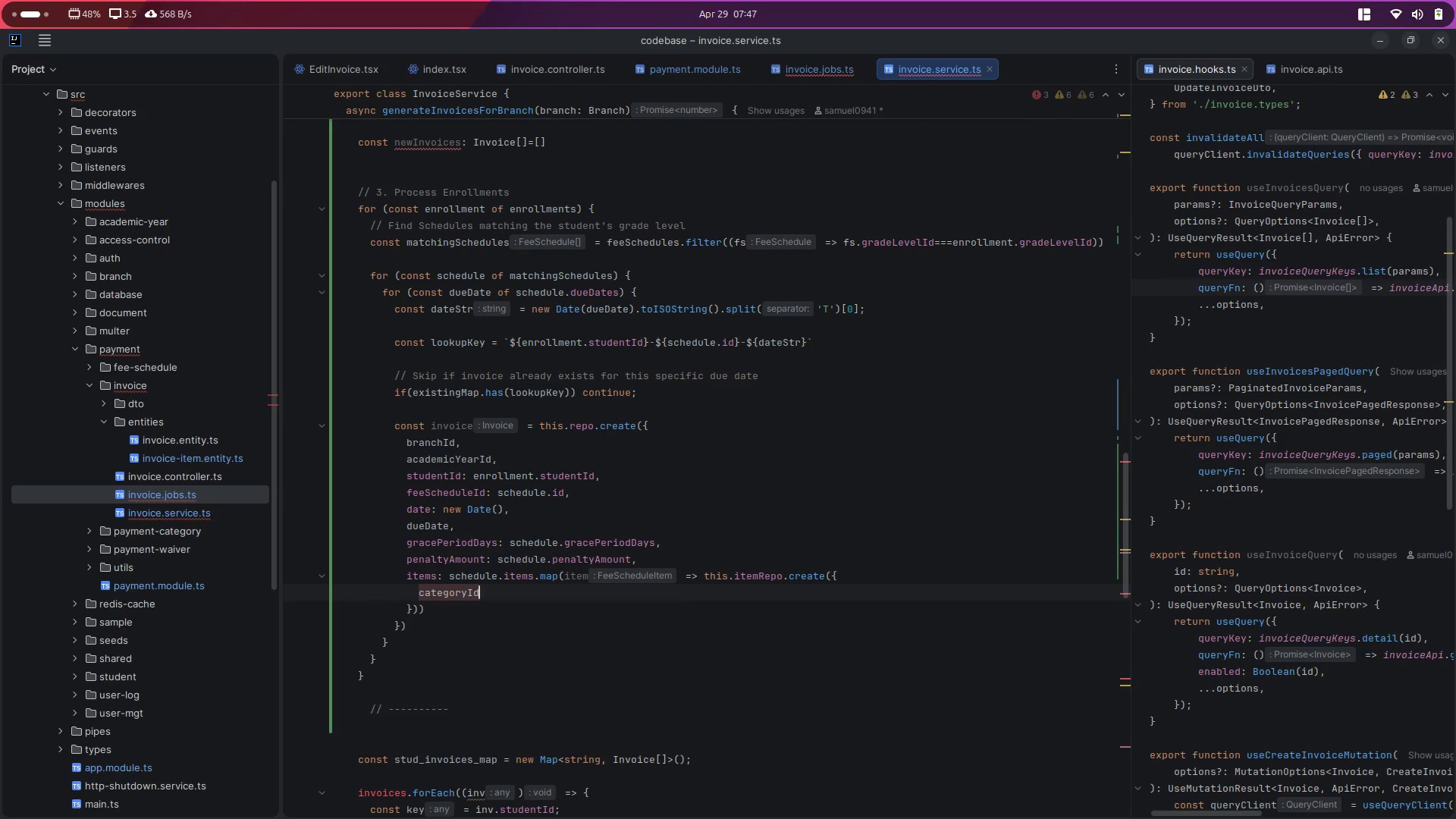 
type(: item.cat)
 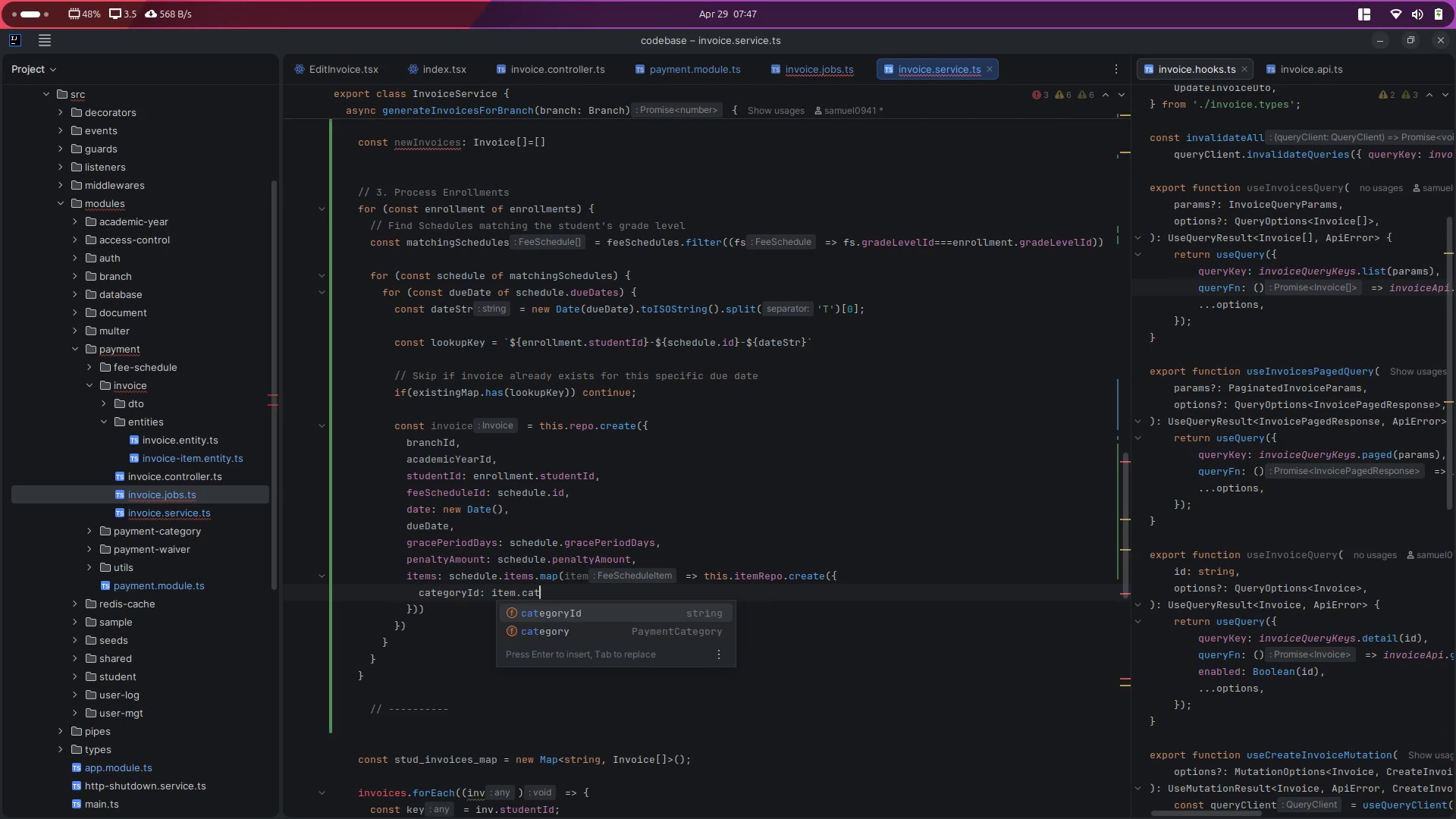 
key(Enter)
 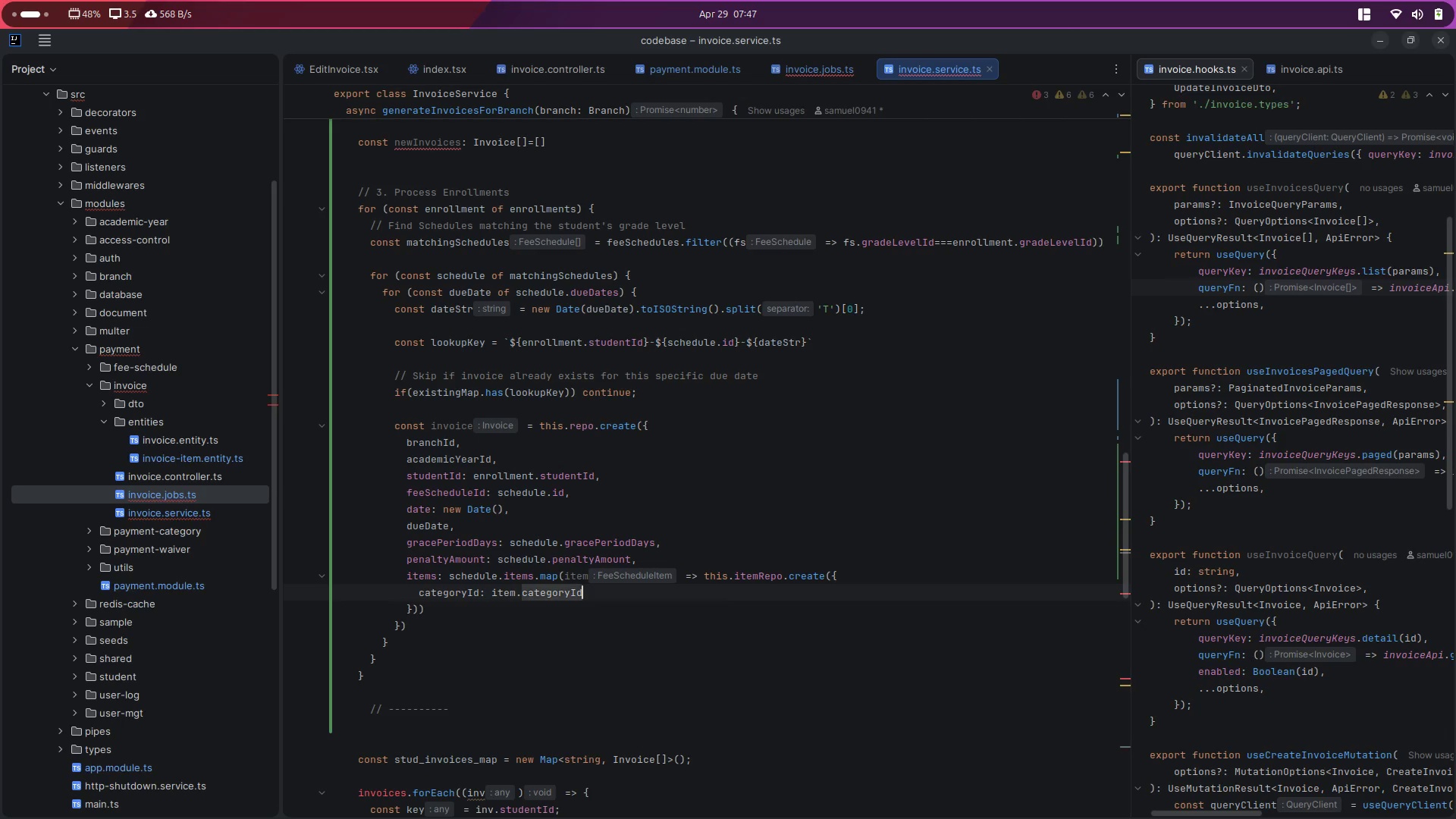 
key(Comma)
 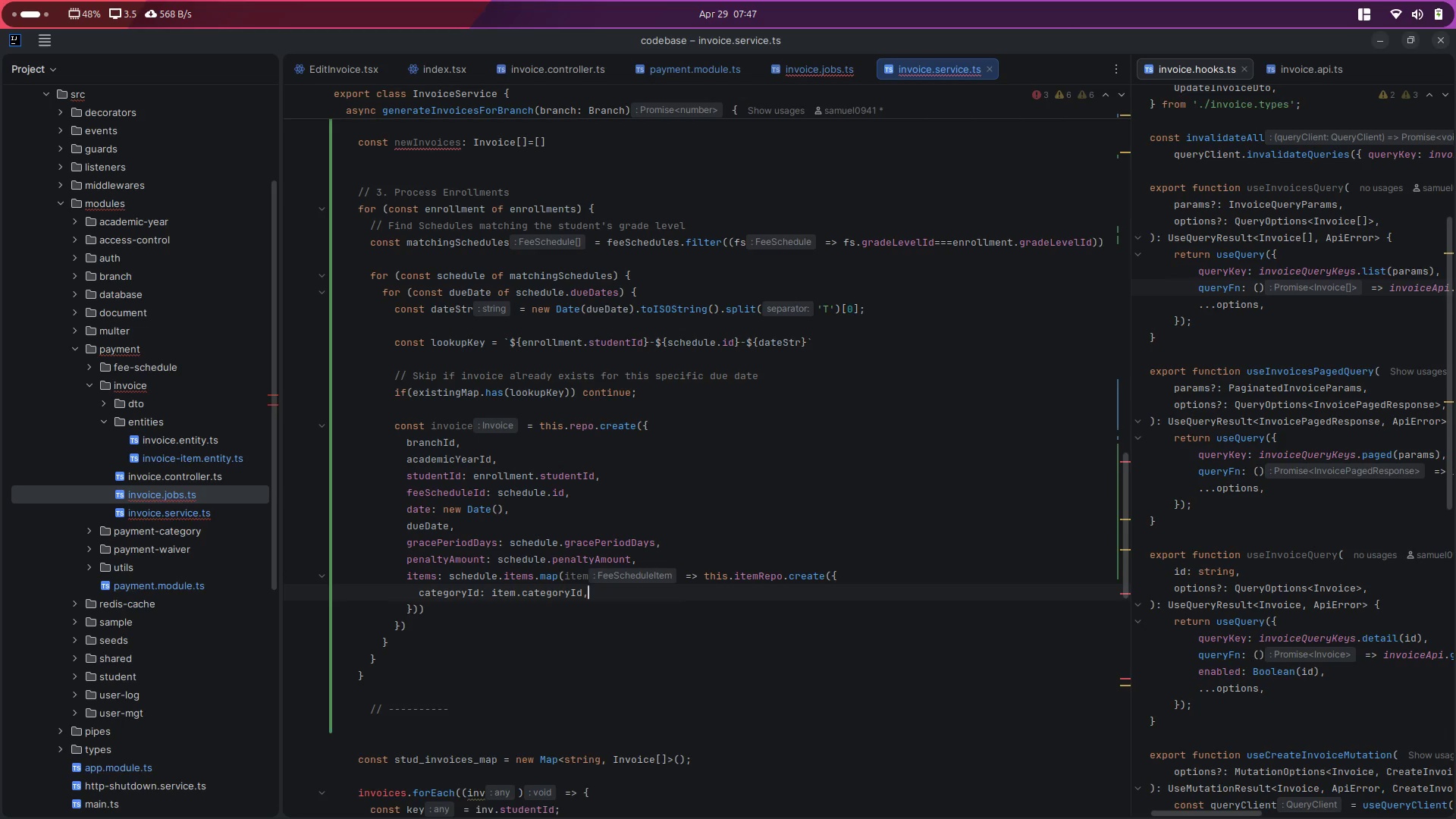 
key(Enter)
 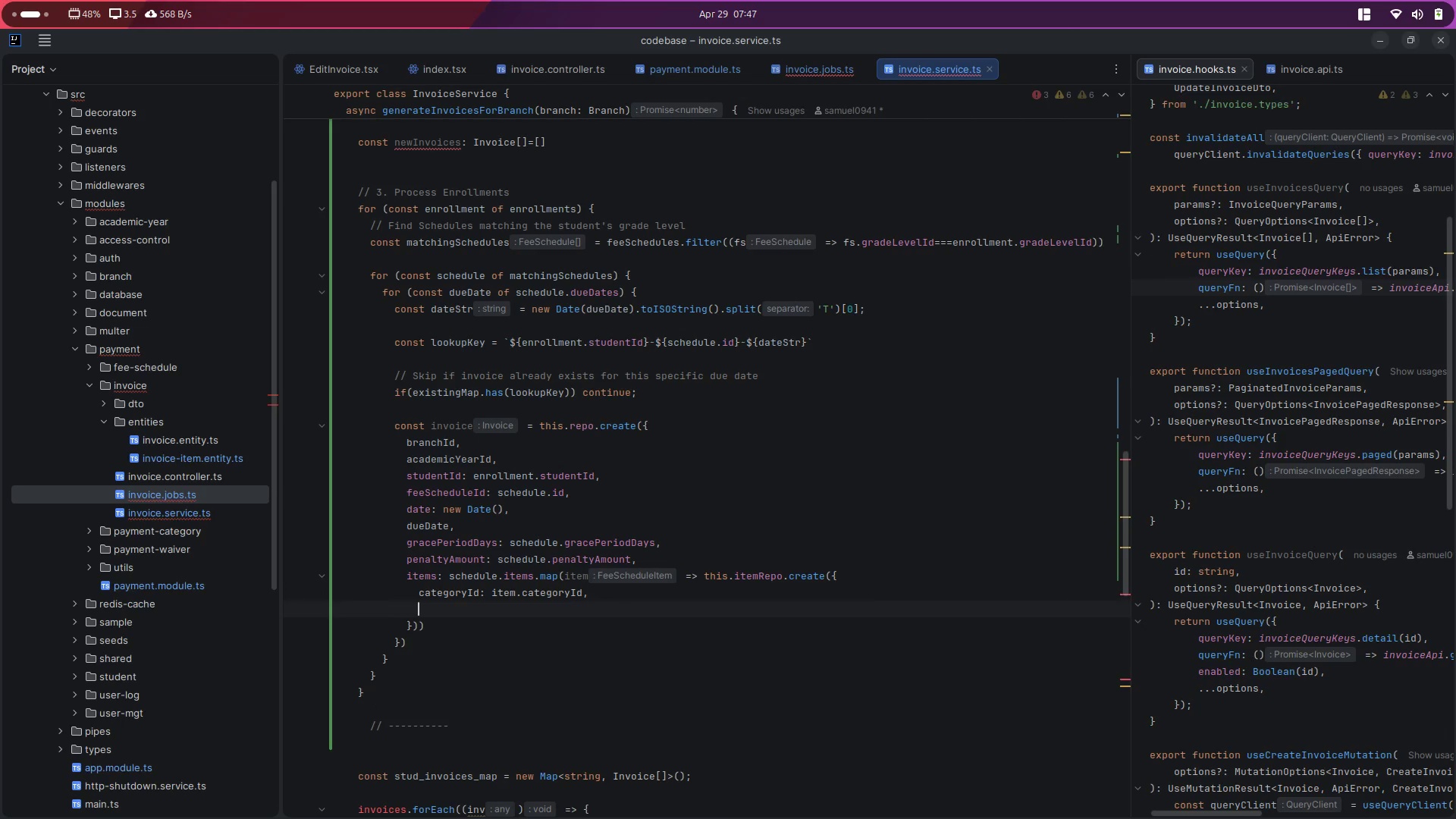 
type(amount: item.amount)
key(Escape)
 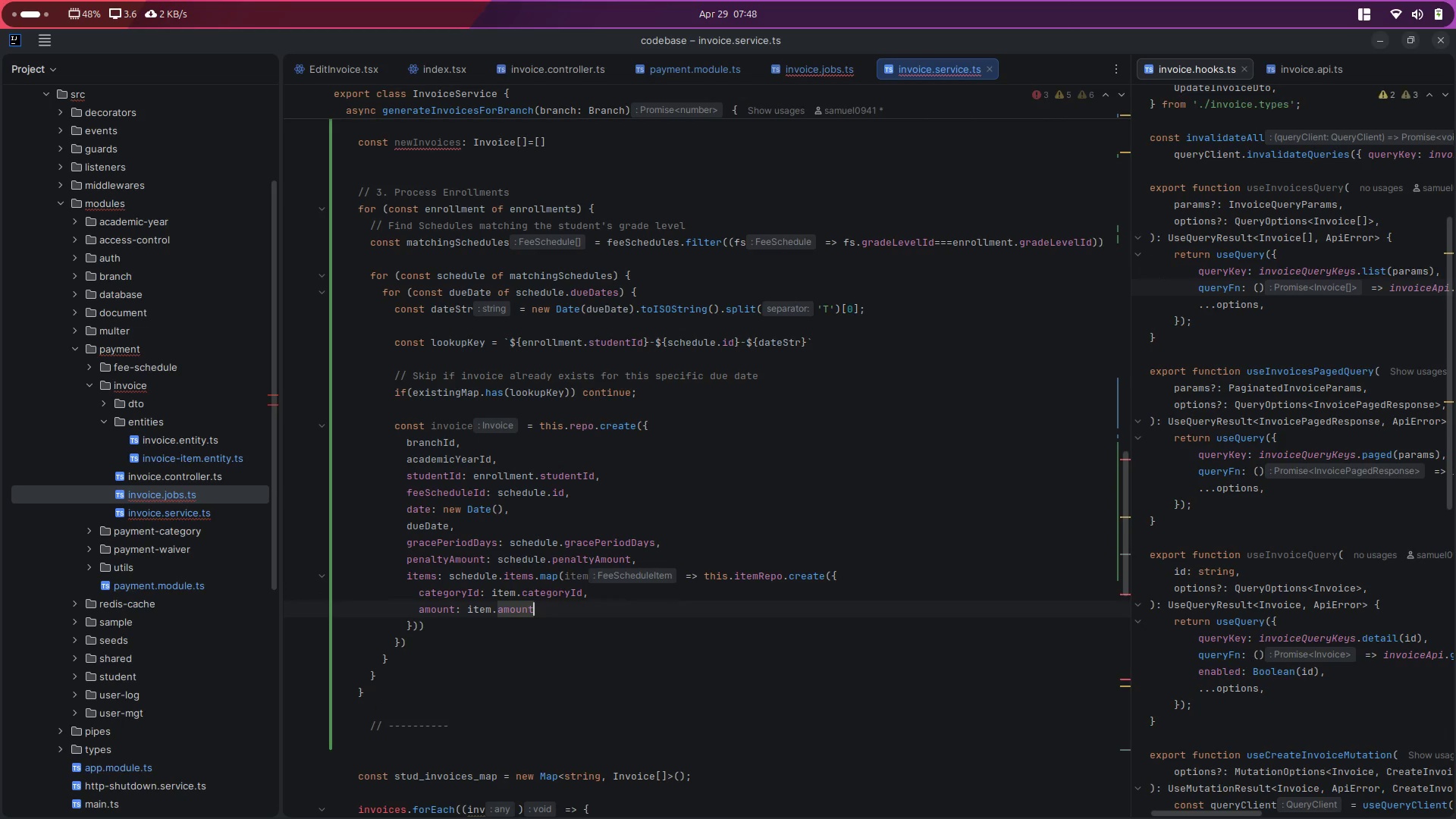 
key(ArrowDown)
 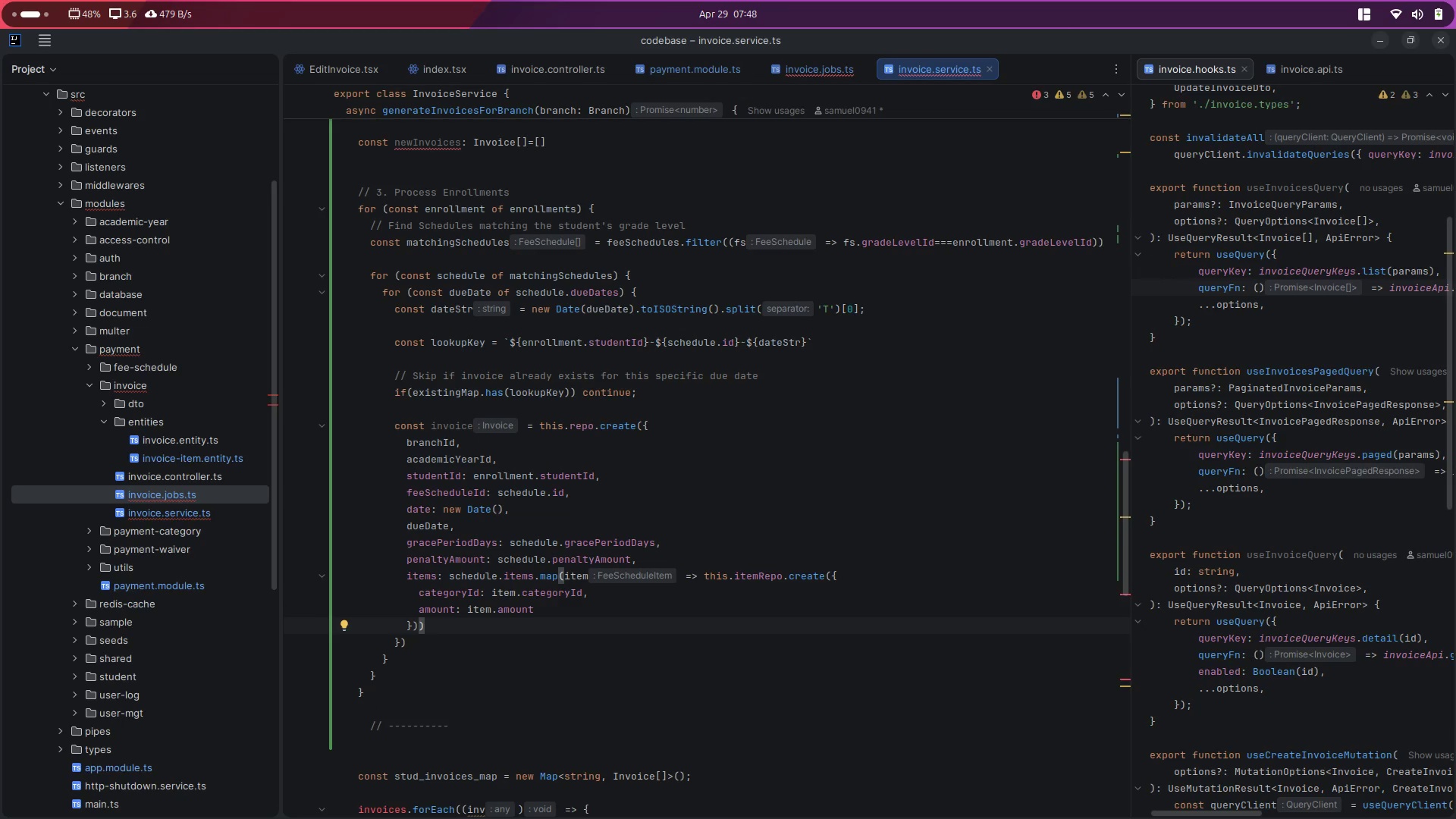 
wait(5.72)
 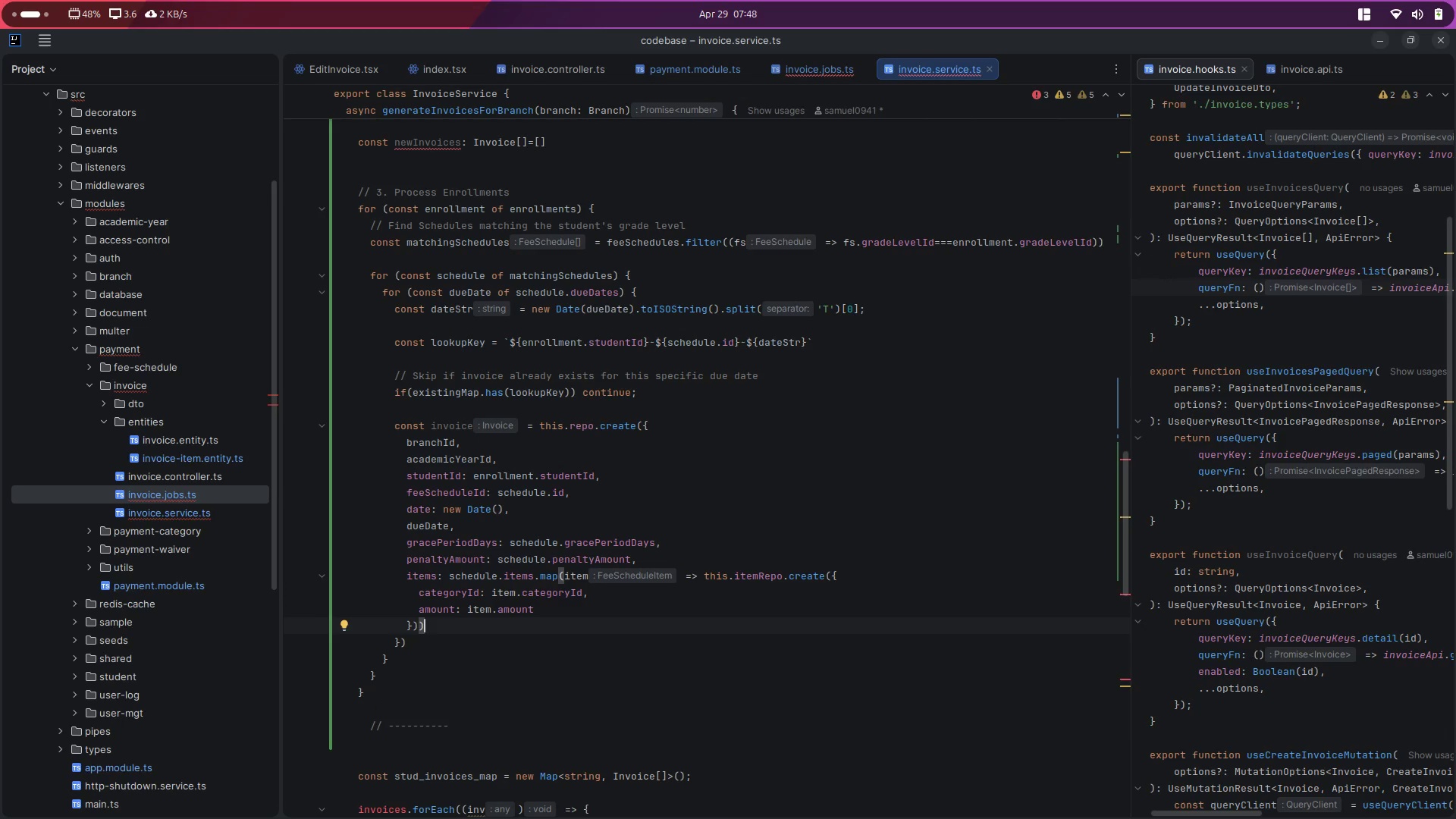 
double_click([453, 427])
 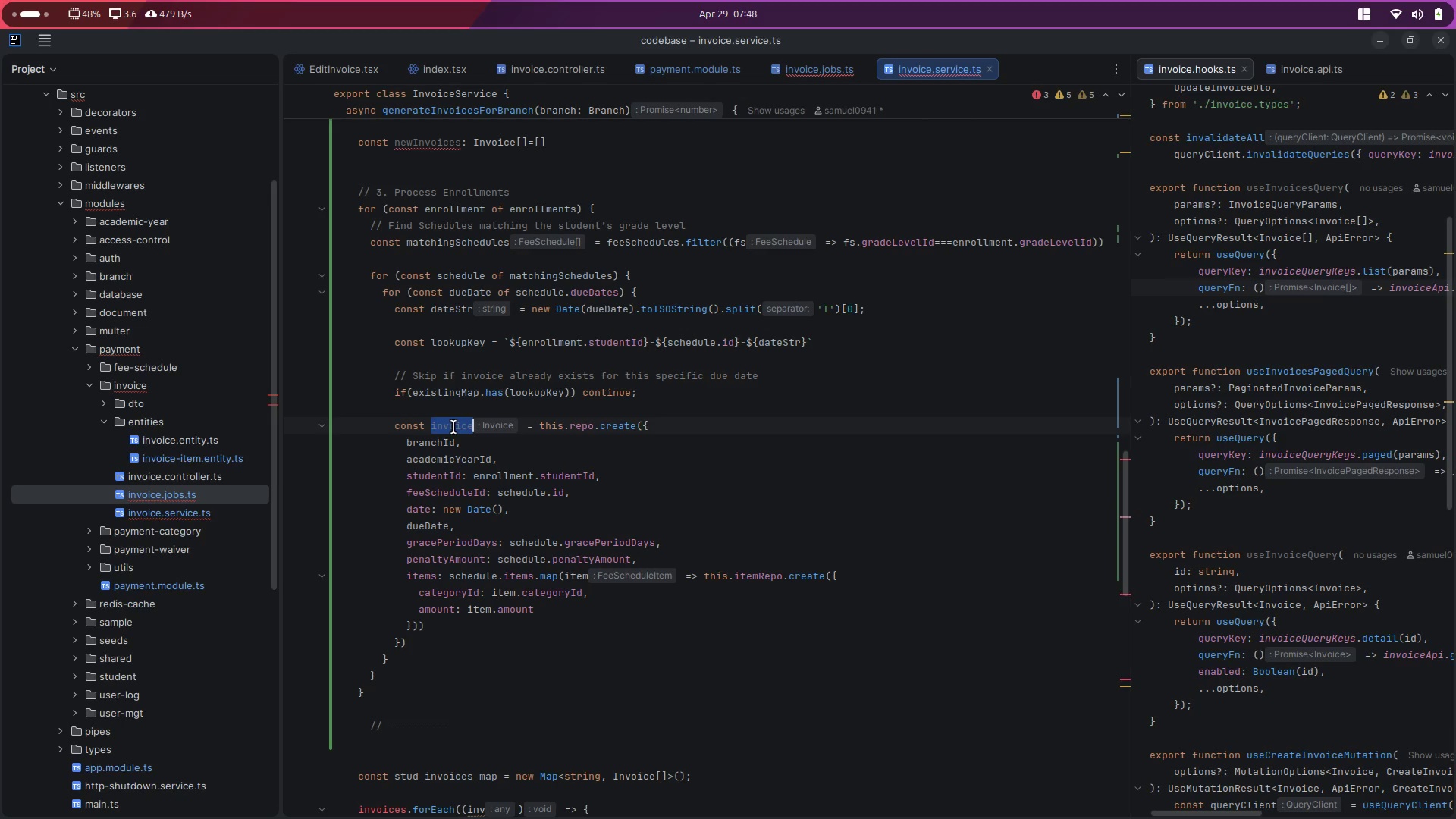 
key(Control+ControlLeft)
 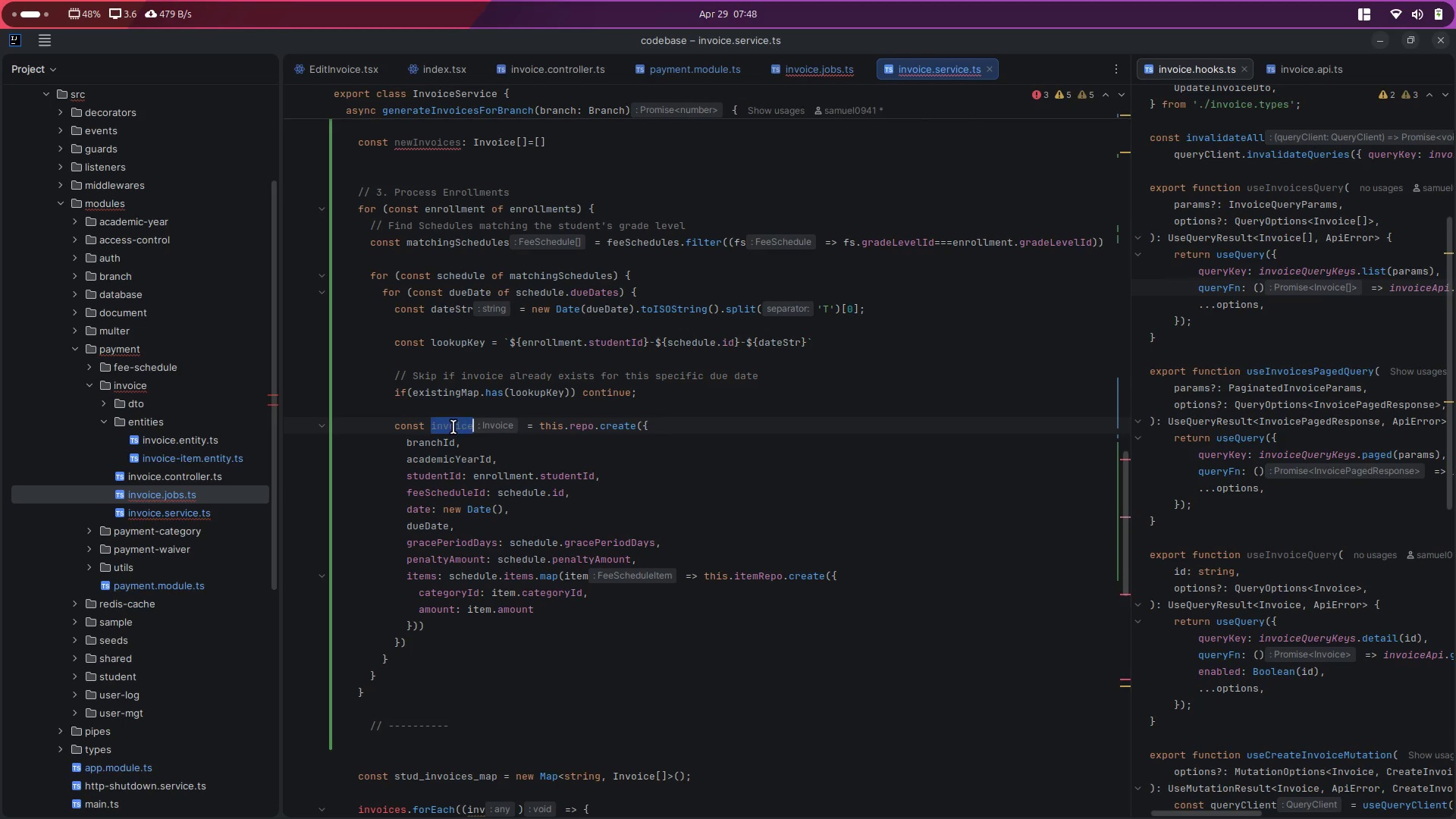 
key(Control+C)
 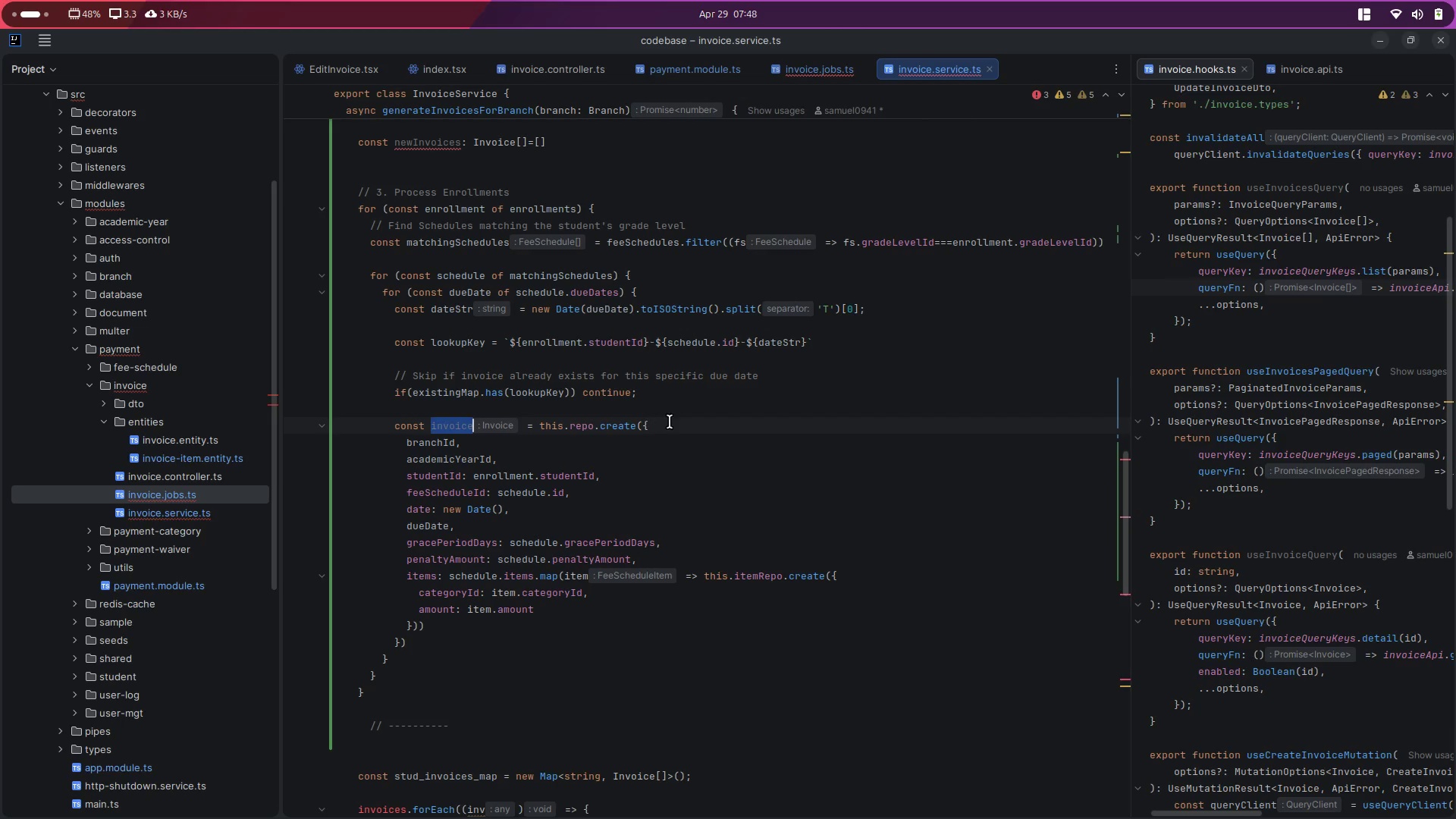 
left_click([670, 422])
 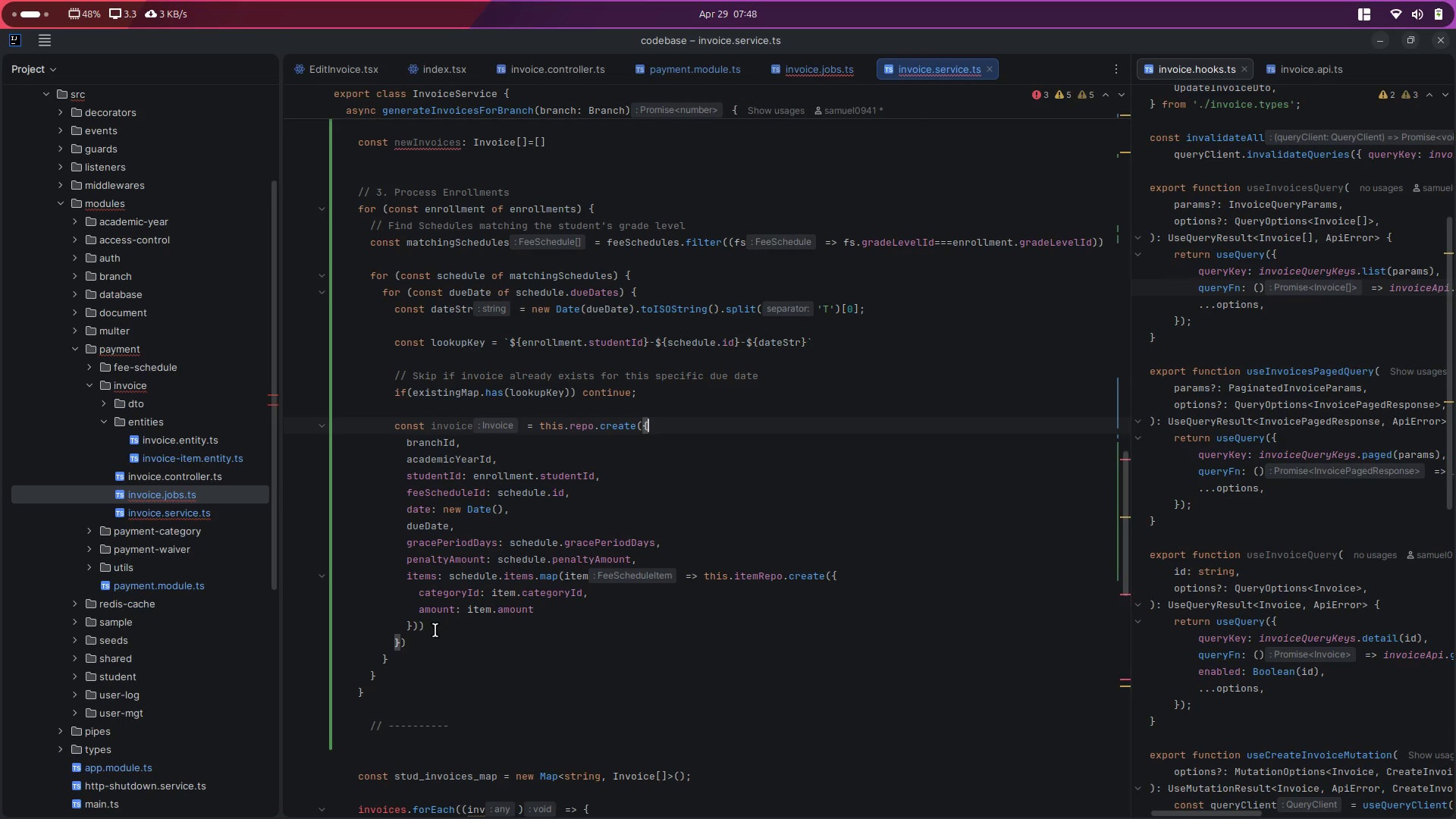 
left_click([428, 636])
 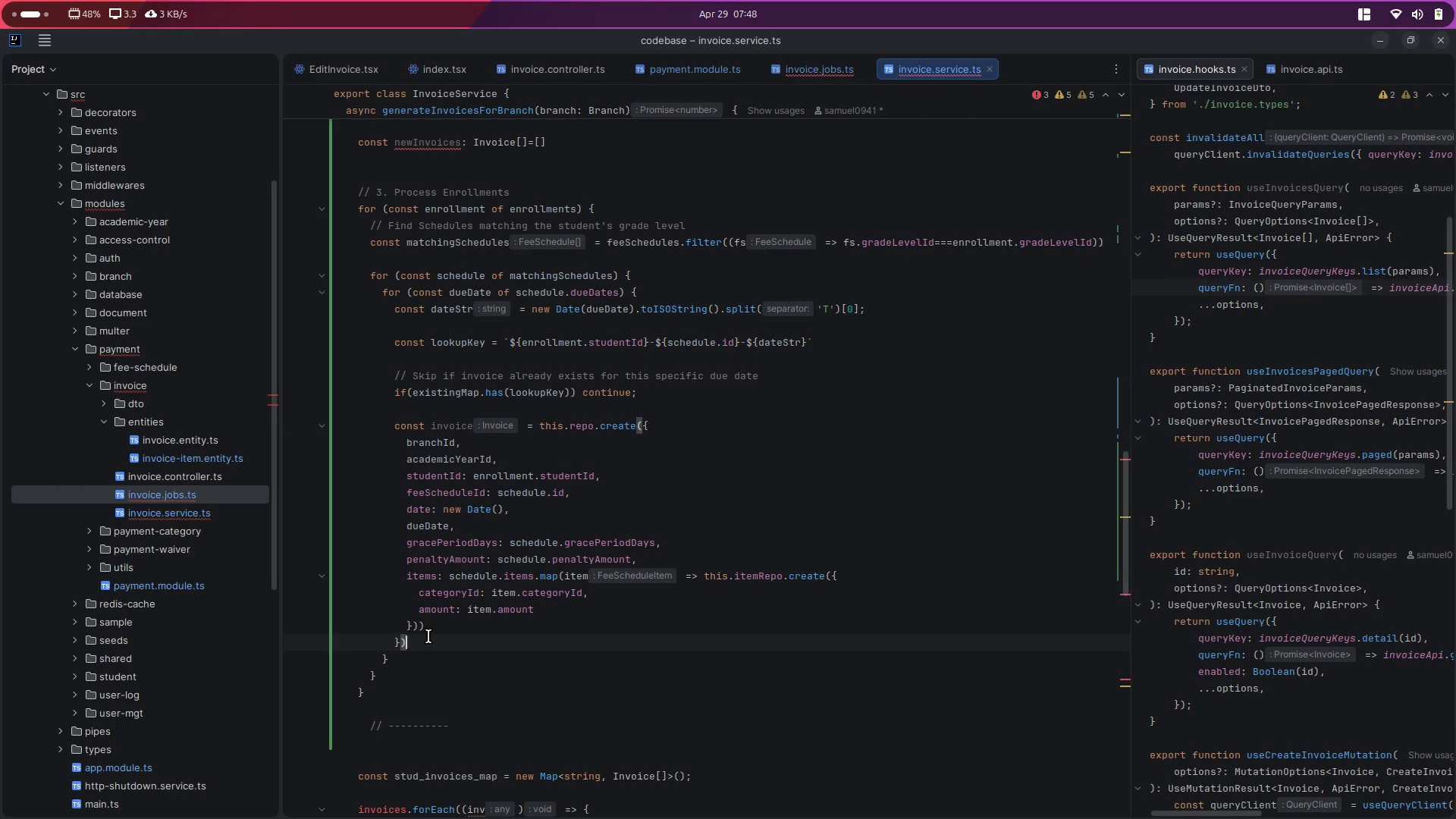 
key(Enter)
 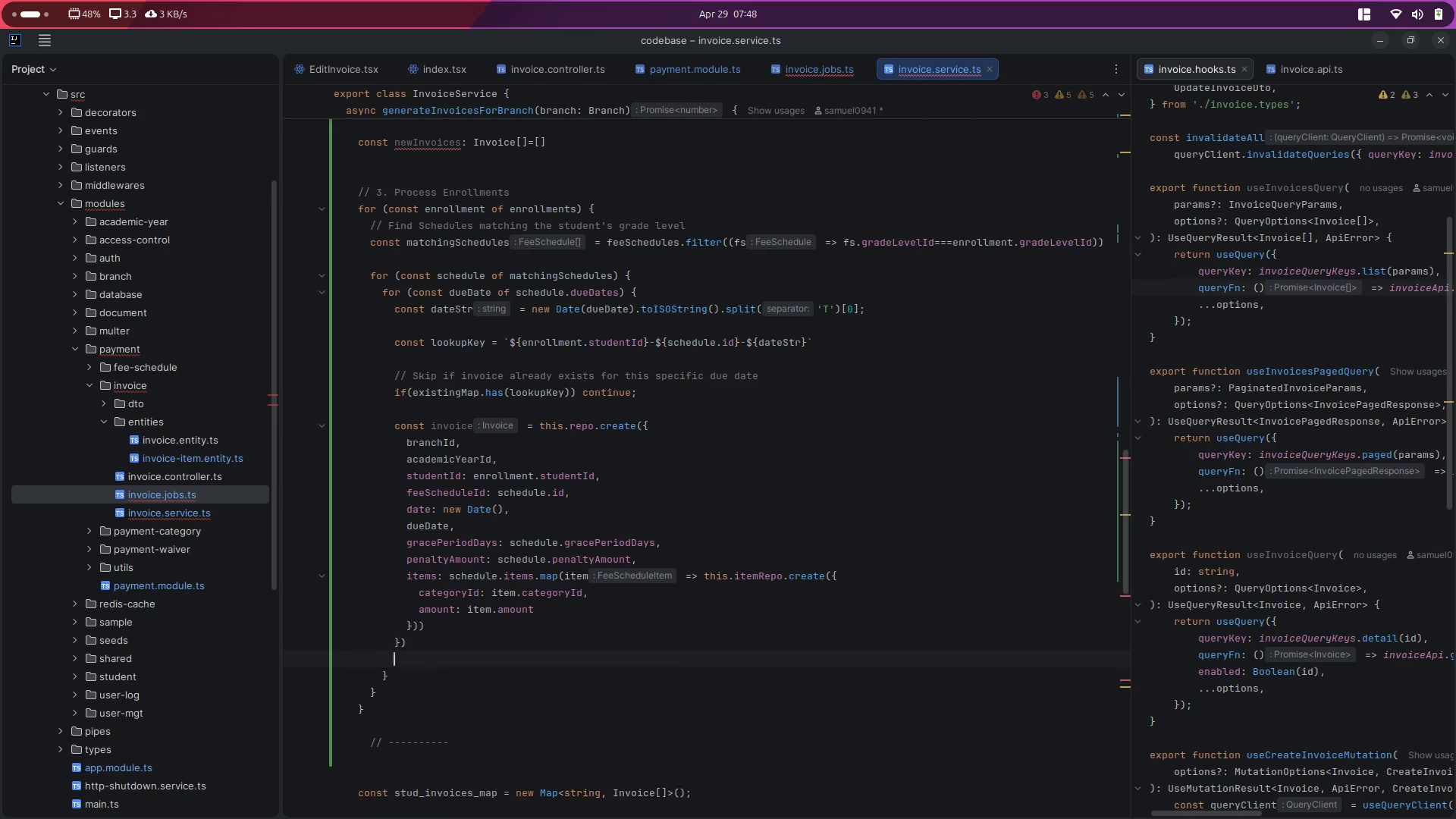 
key(Enter)
 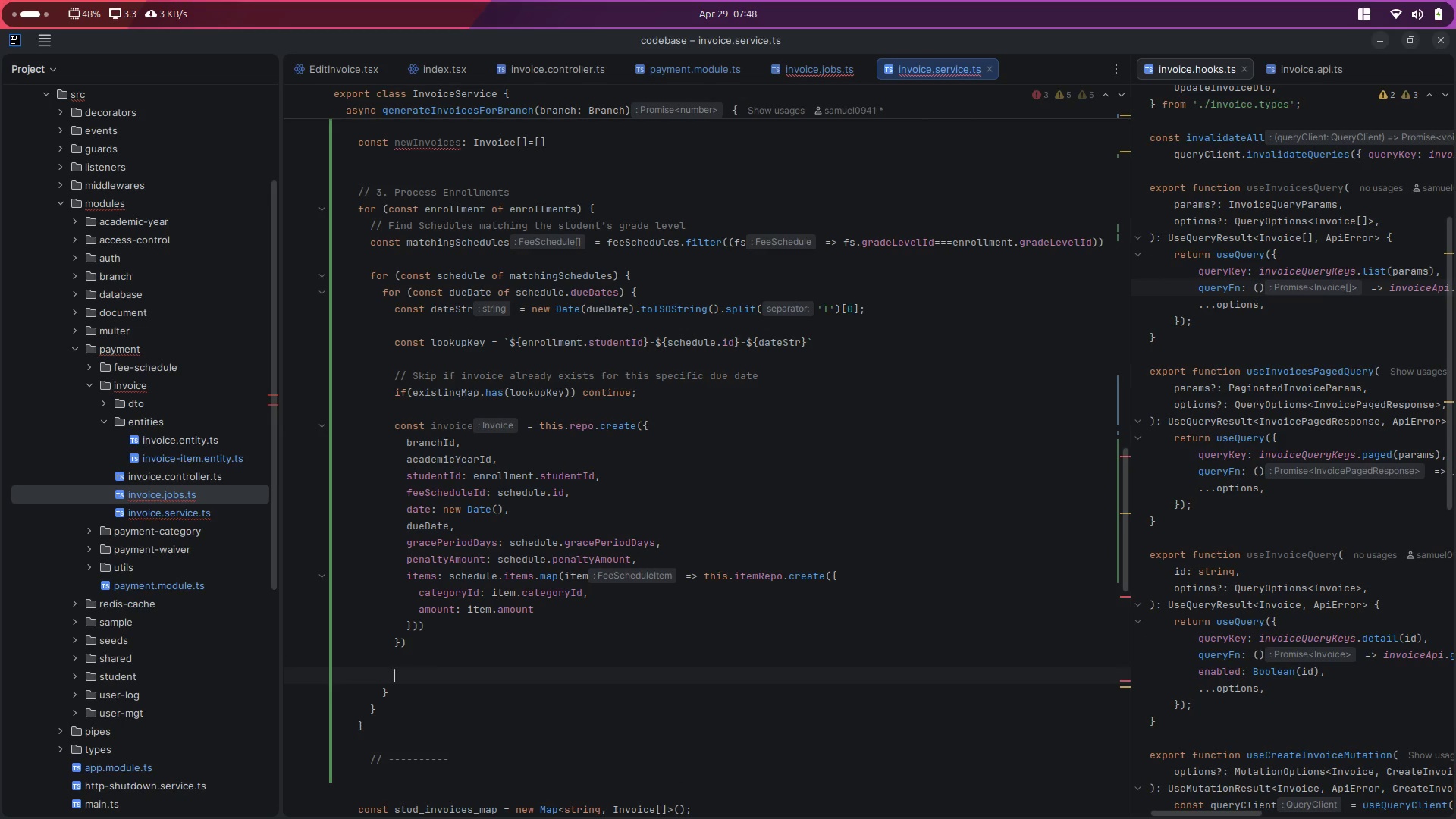 
type(newIn)
 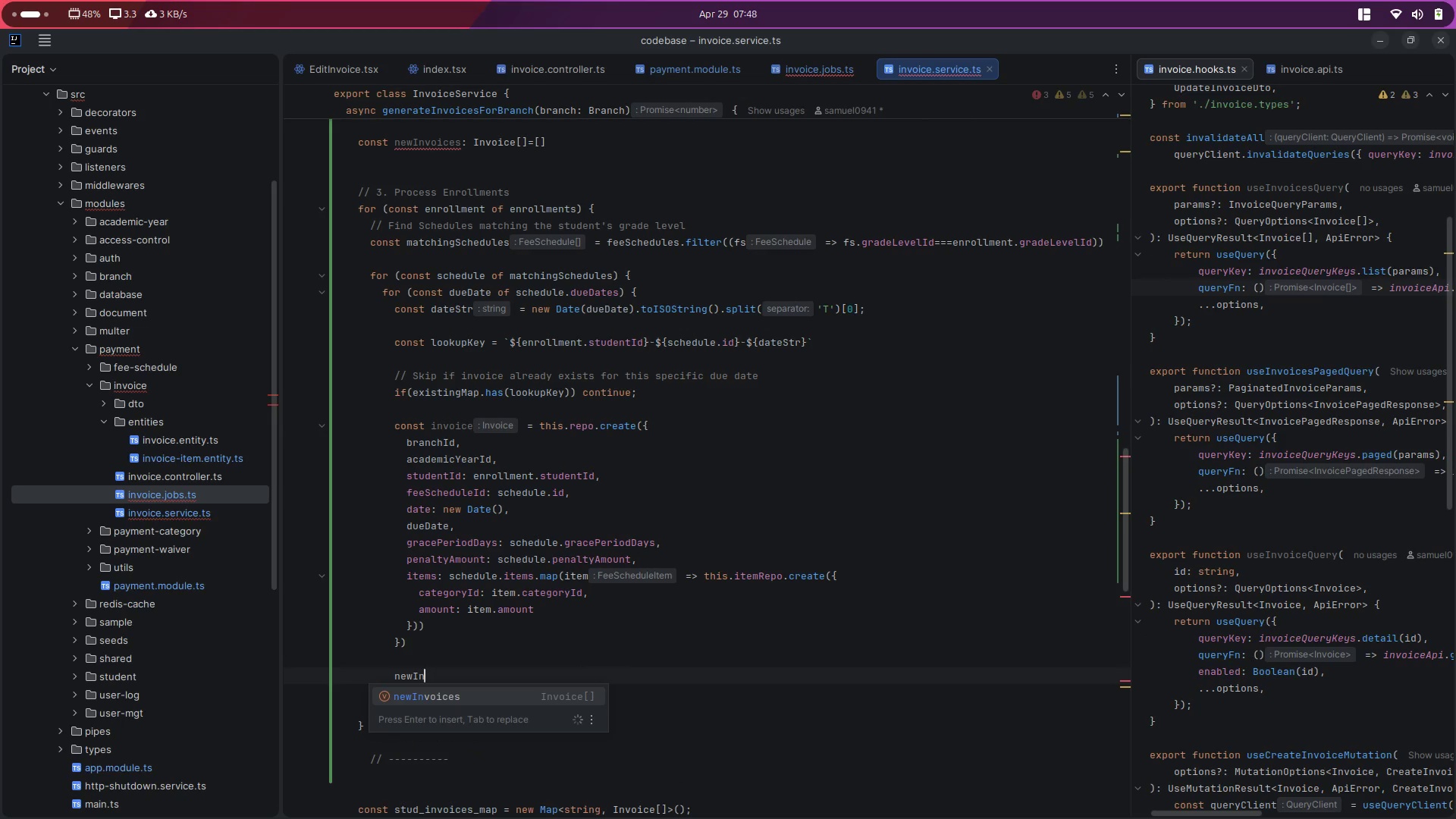 
key(Enter)
 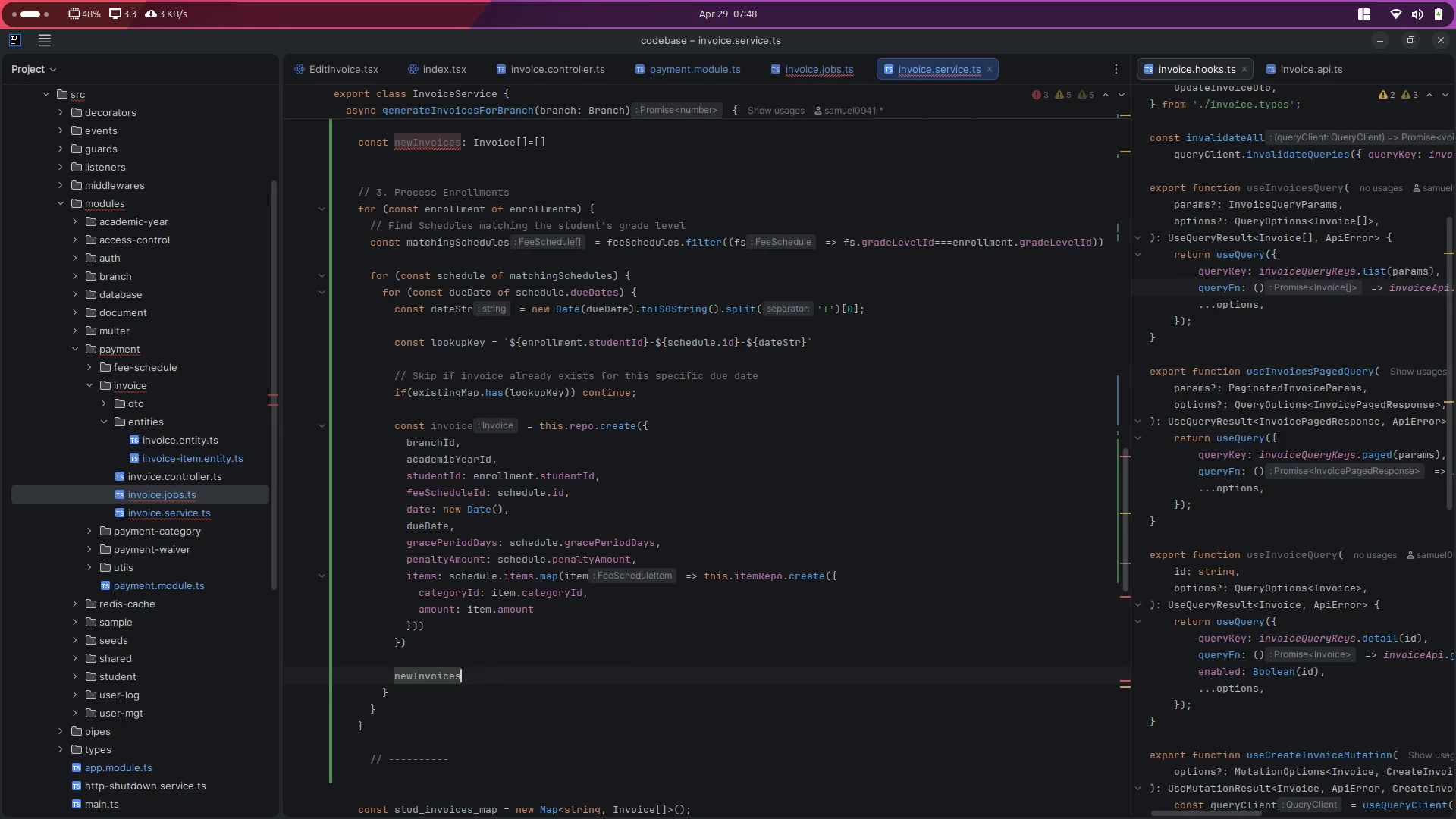 
type(.pu)
 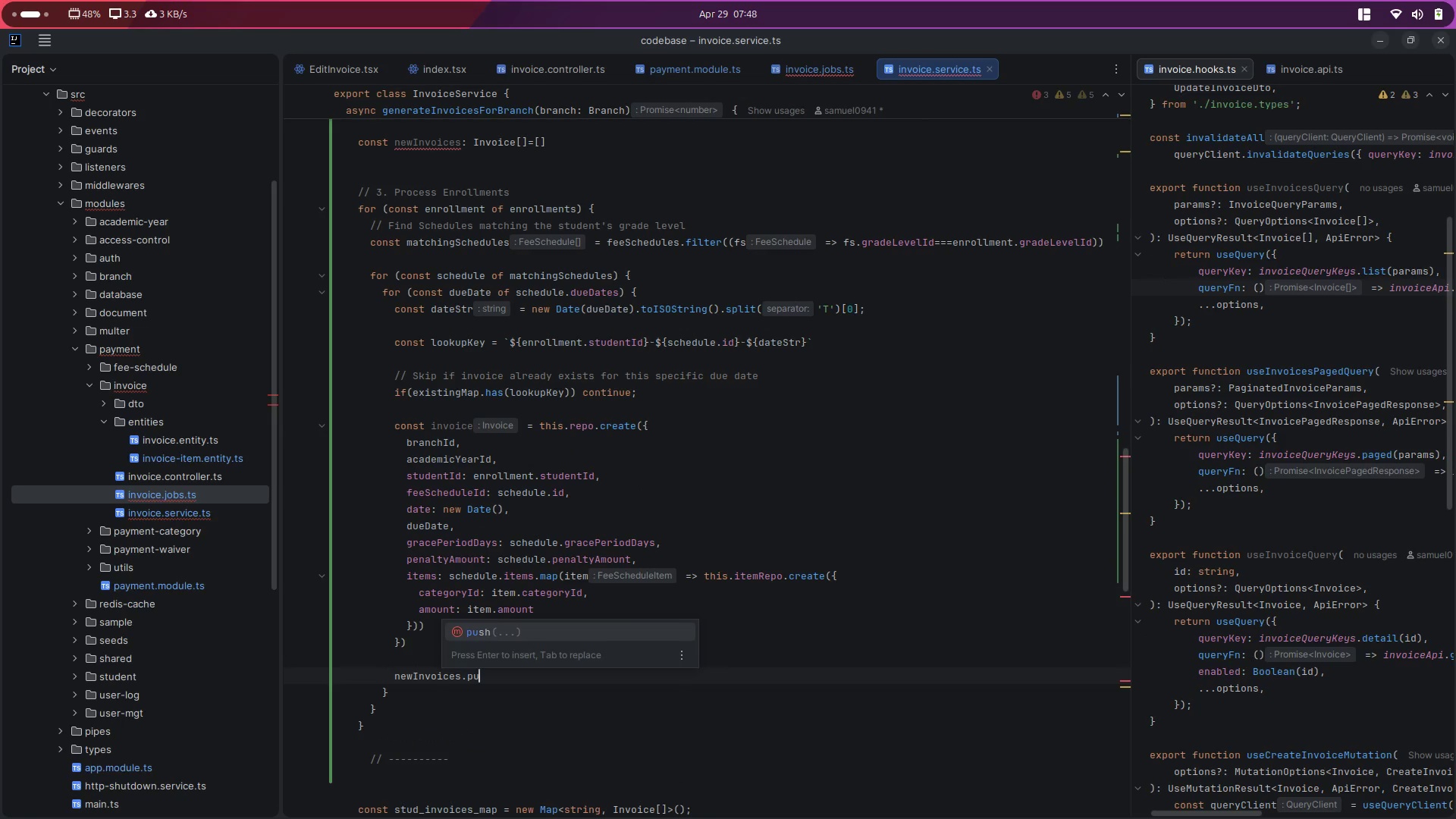 
key(Enter)
 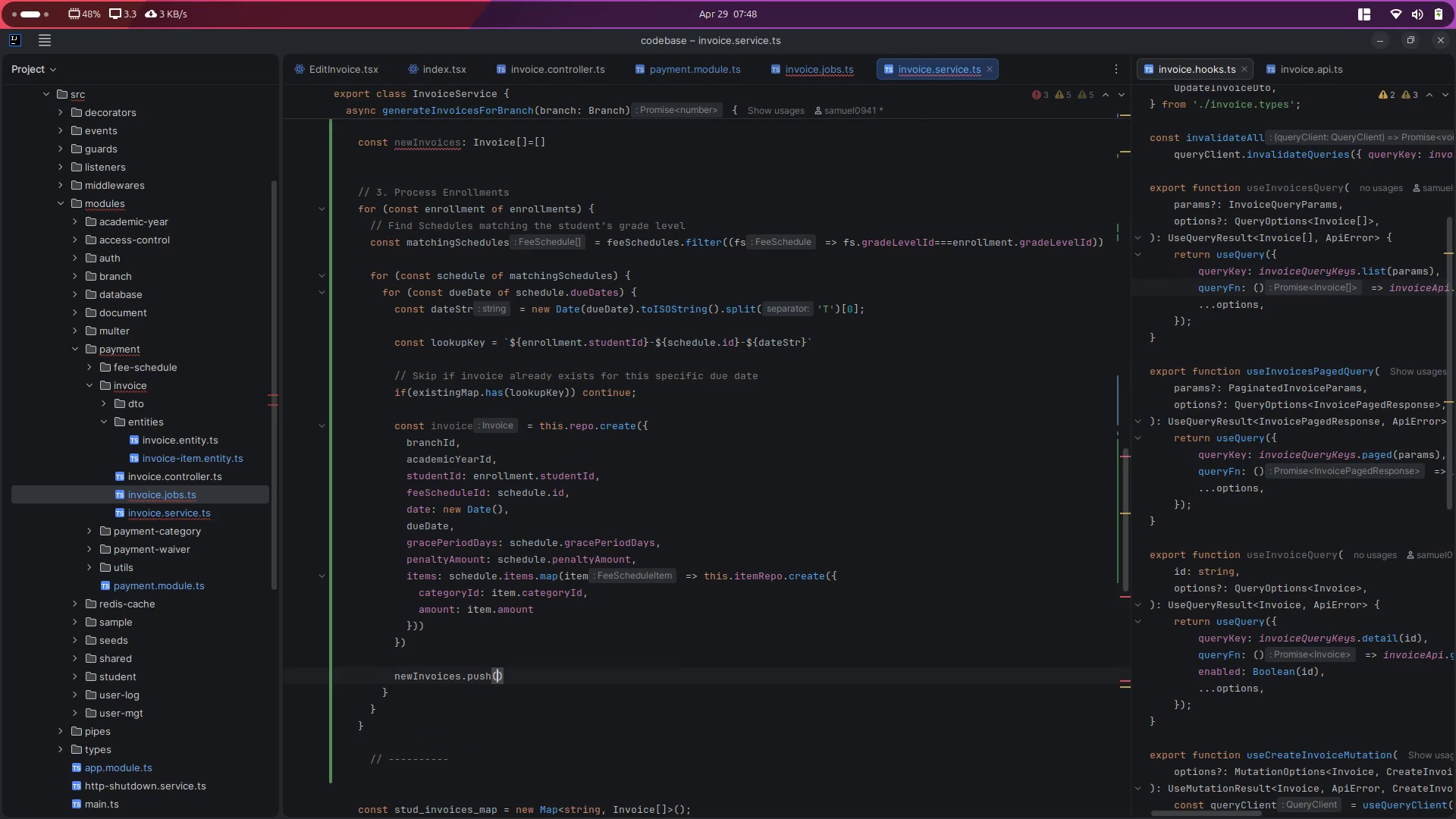 
key(Shift+ShiftLeft)
 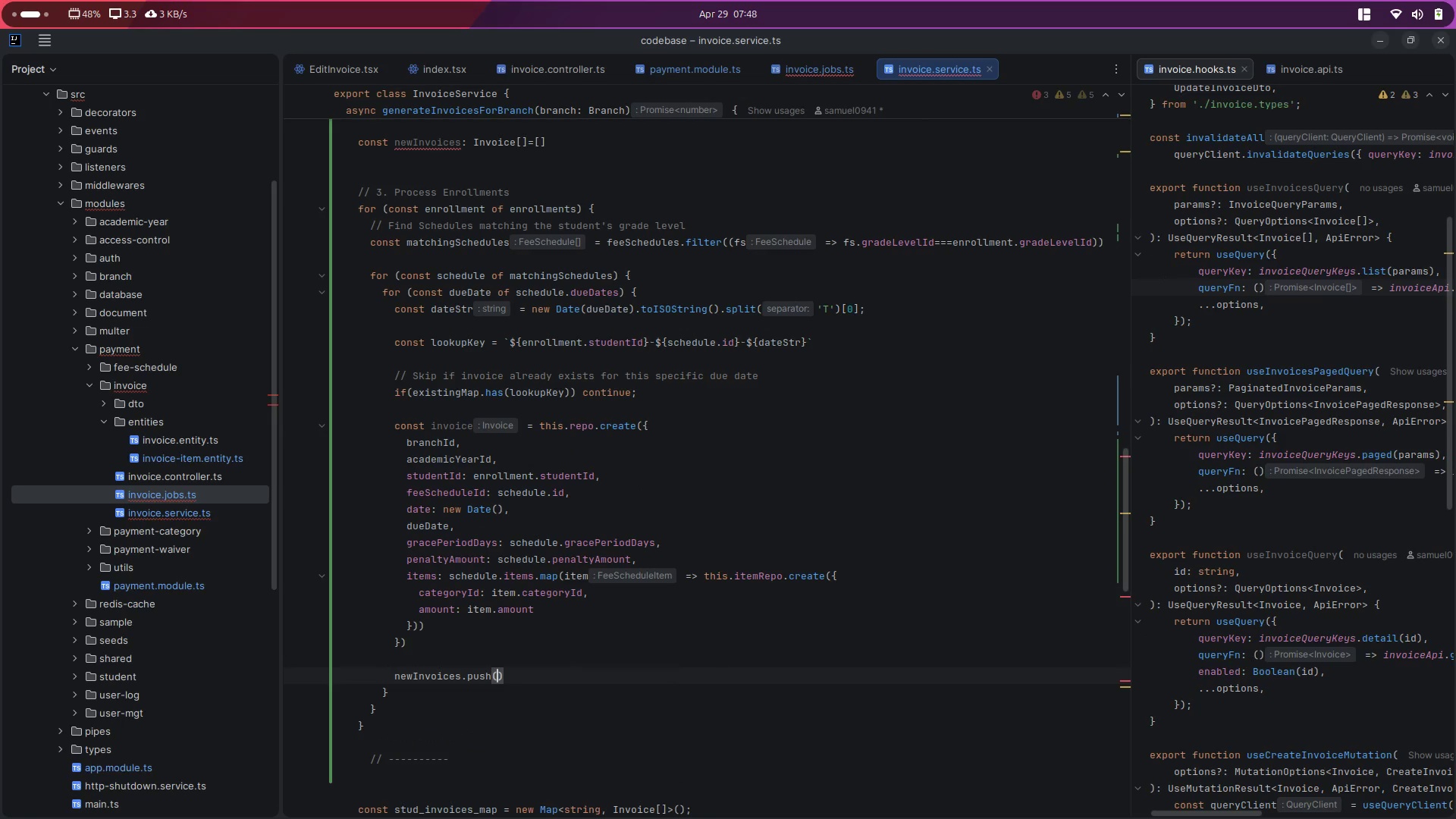 
key(Shift+9)
 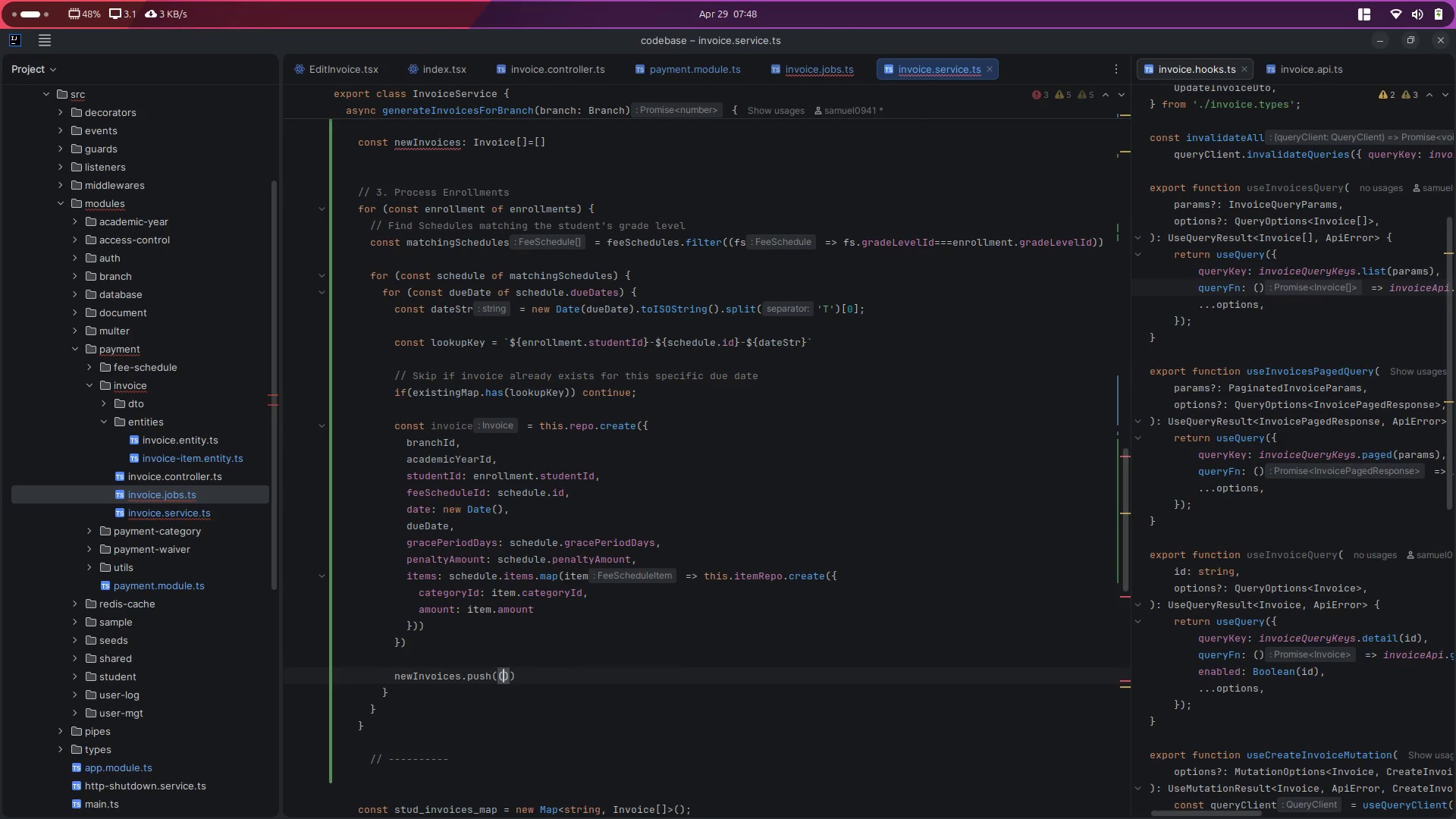 
key(Backspace)
 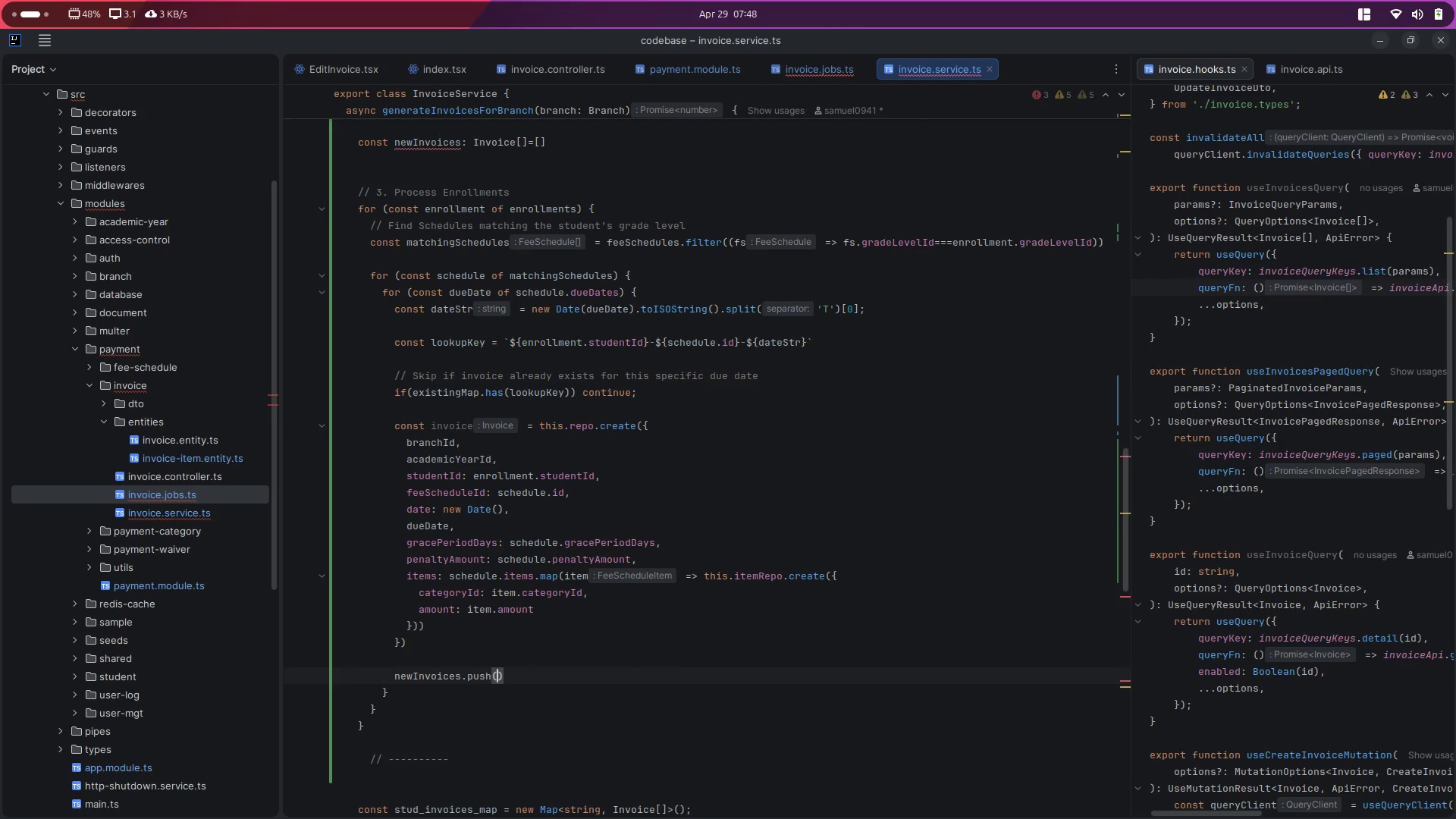 
key(Control+V)
 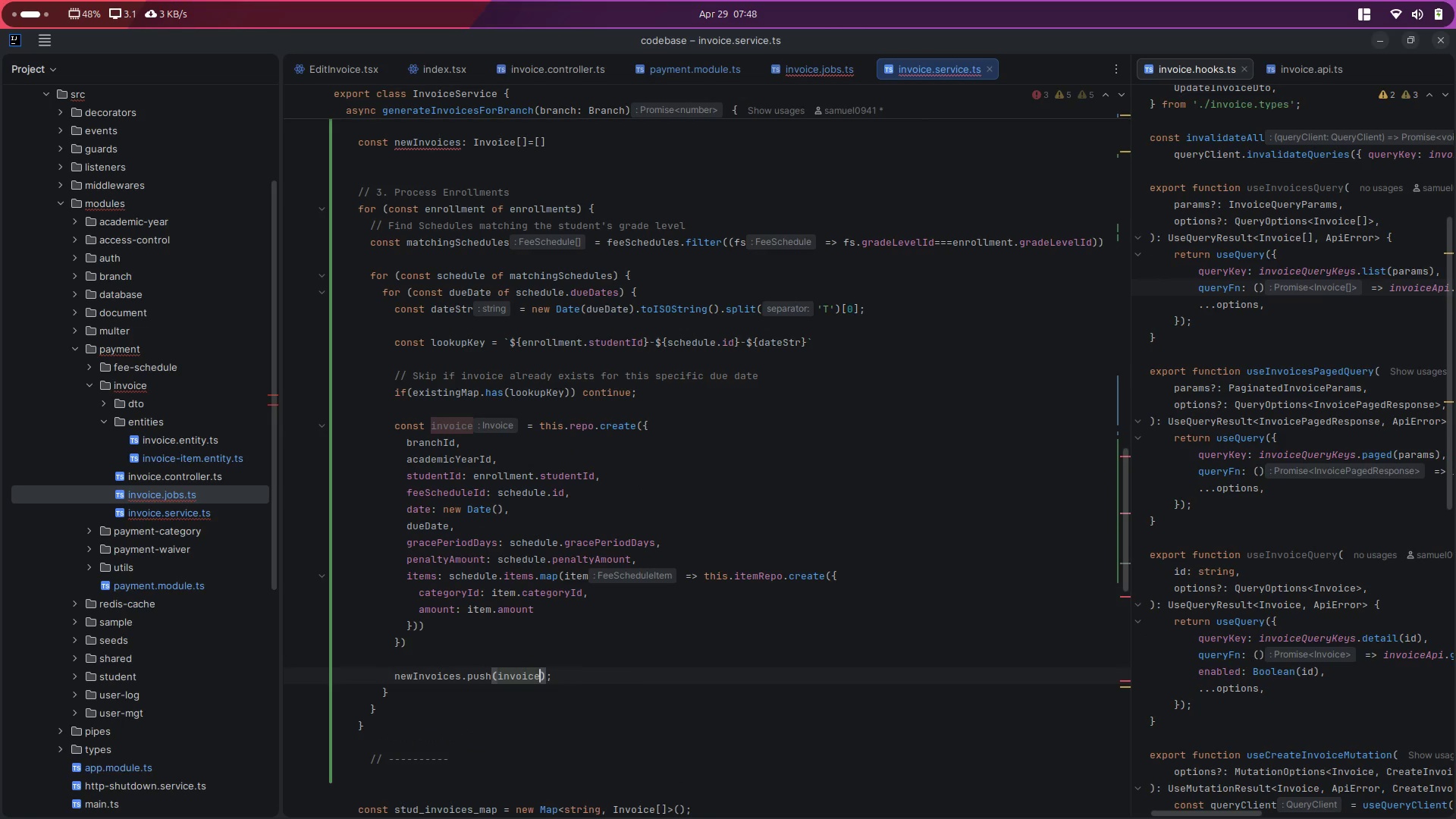 
key(ArrowRight)
 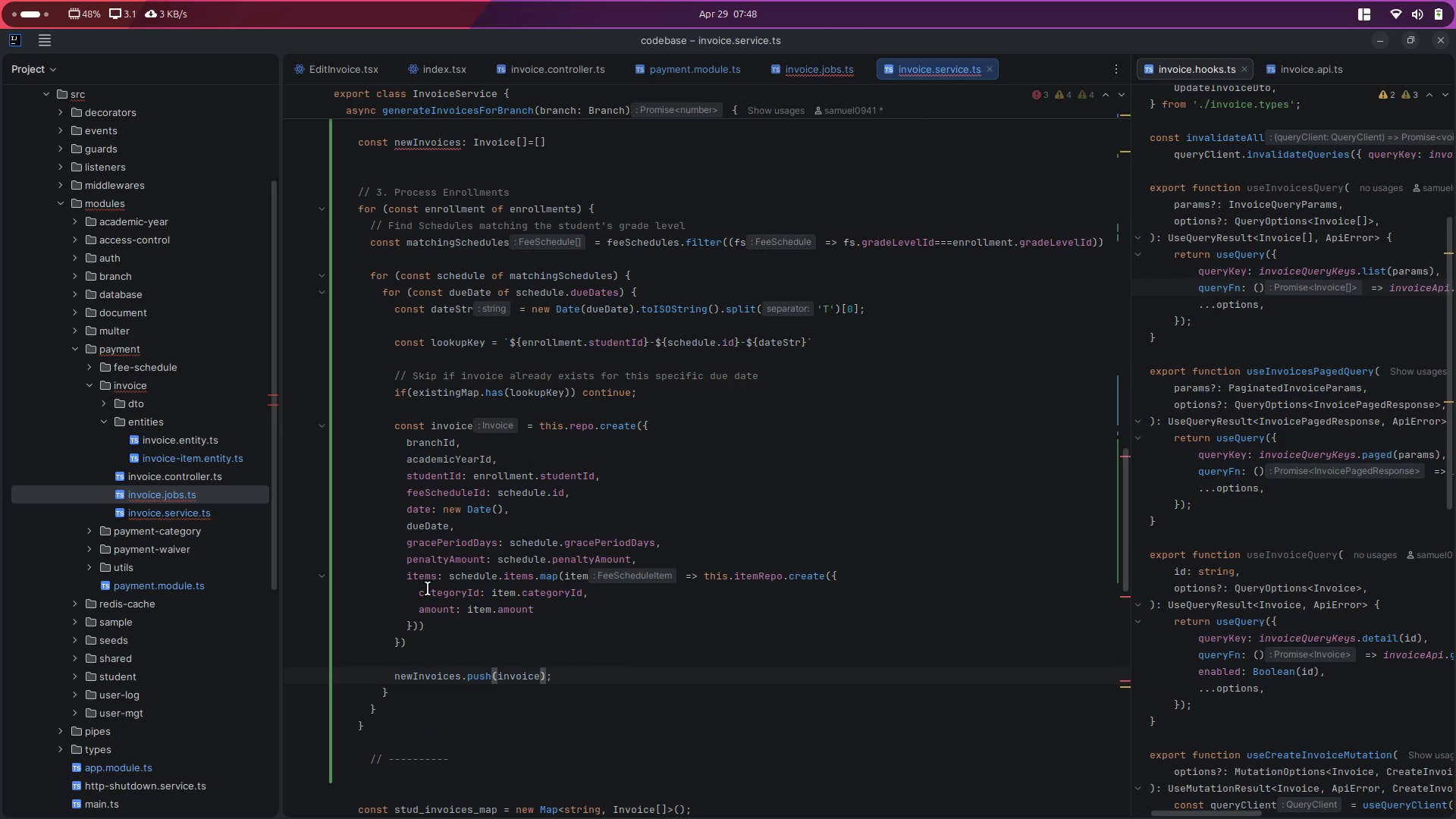 
scroll: coordinate [428, 588], scroll_direction: down, amount: 3.0
 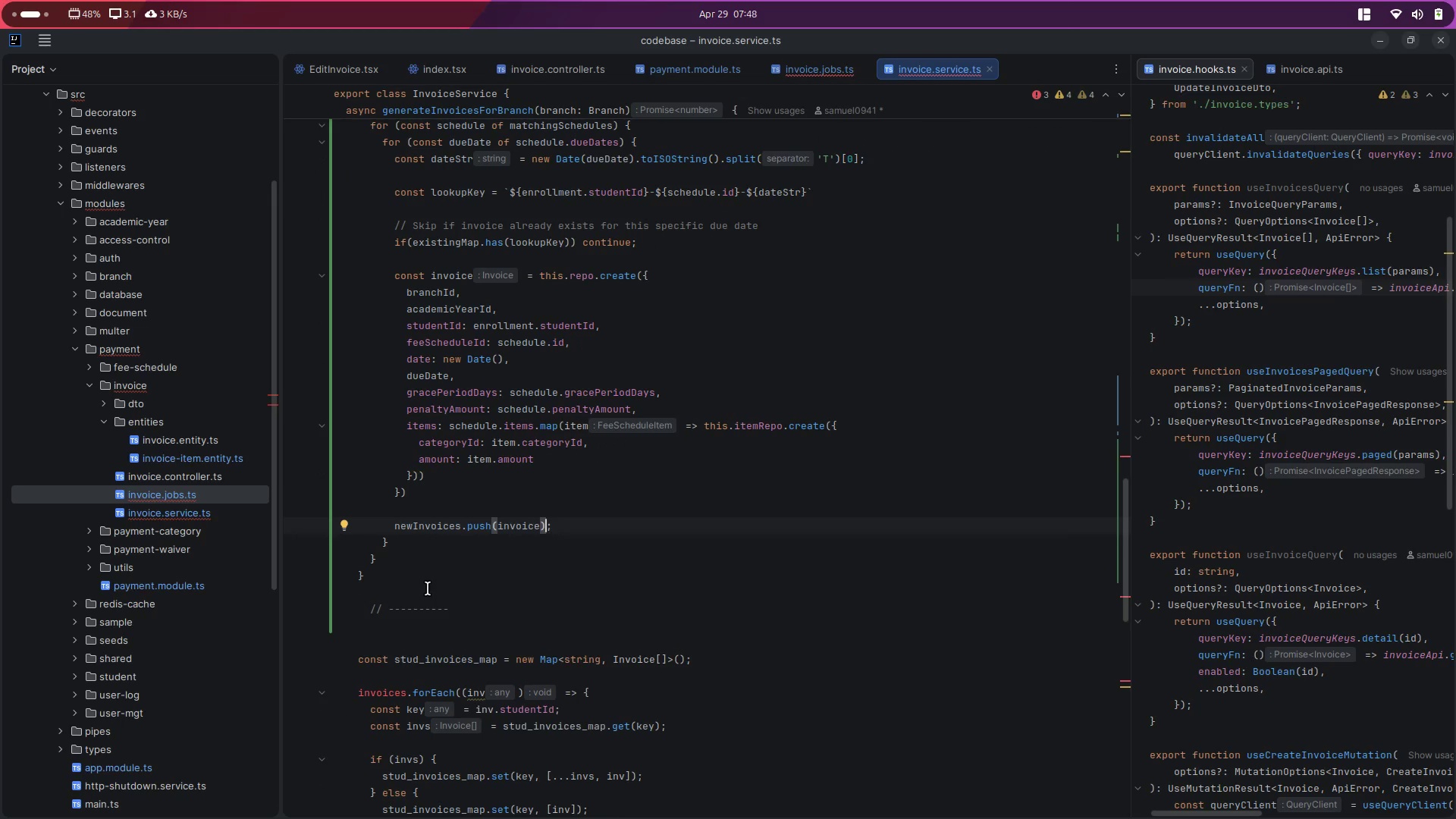 
scroll: coordinate [428, 588], scroll_direction: none, amount: 0.0
 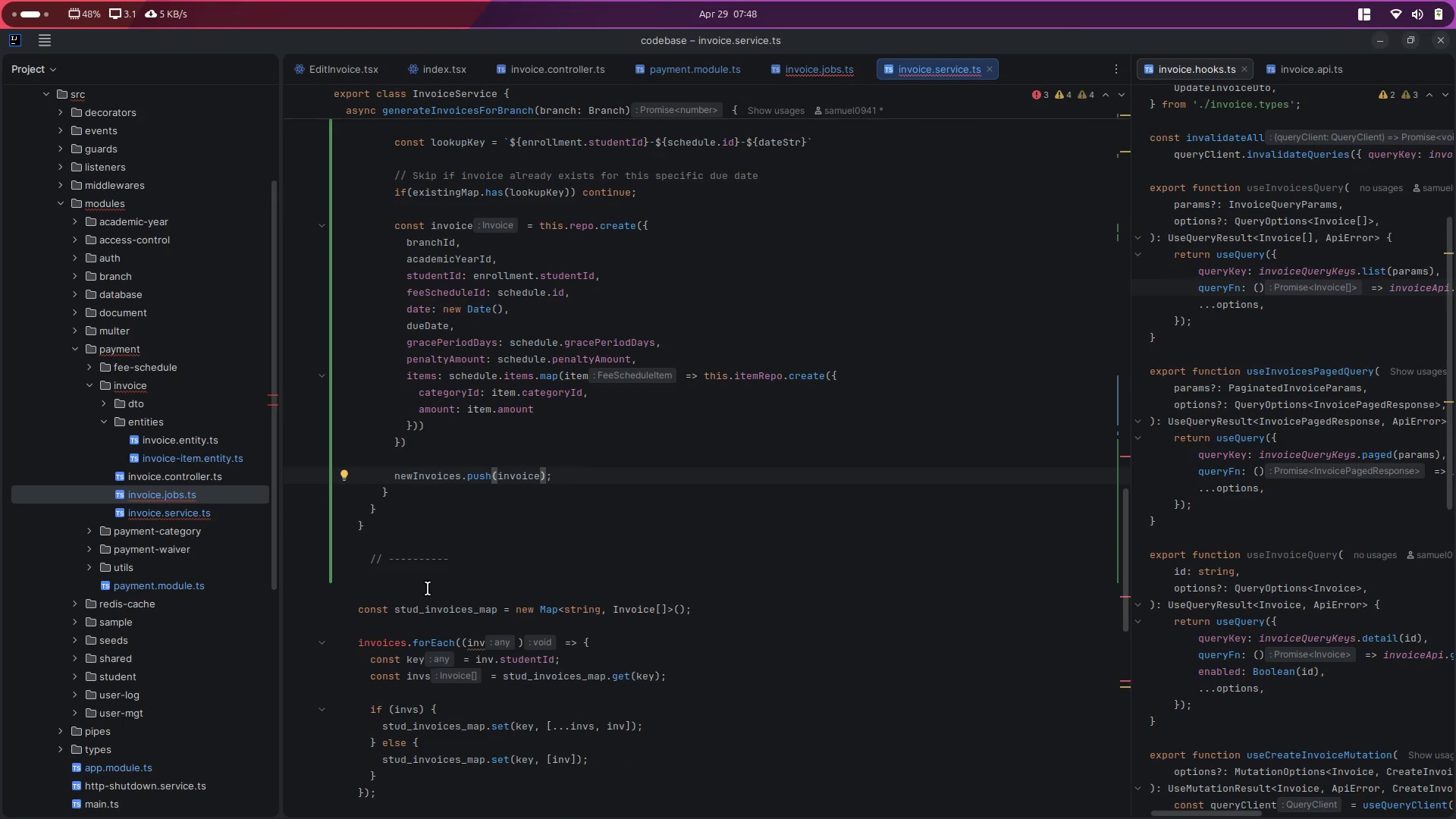 
scroll: coordinate [428, 588], scroll_direction: up, amount: 3.0
 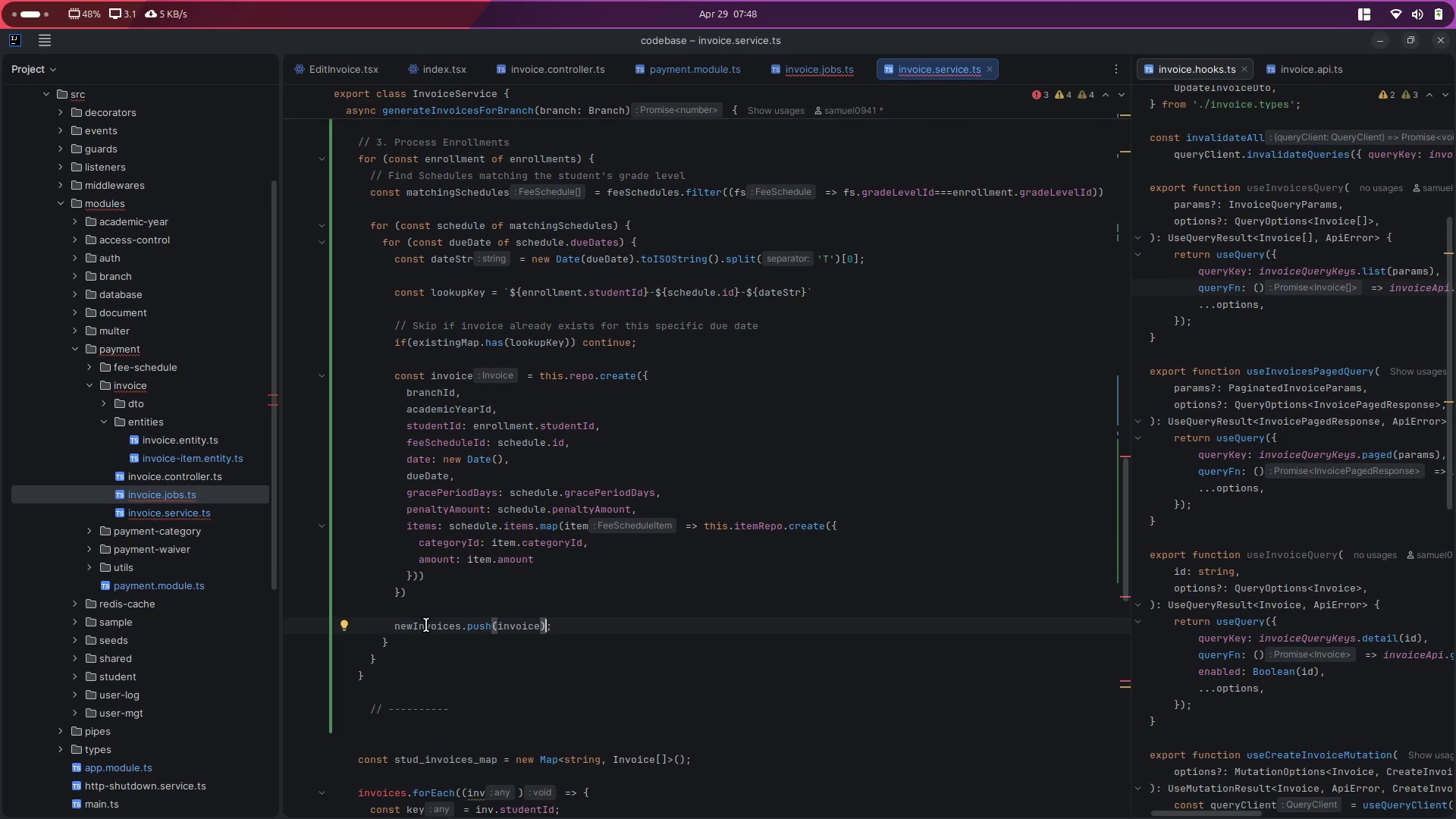 
double_click([426, 625])
 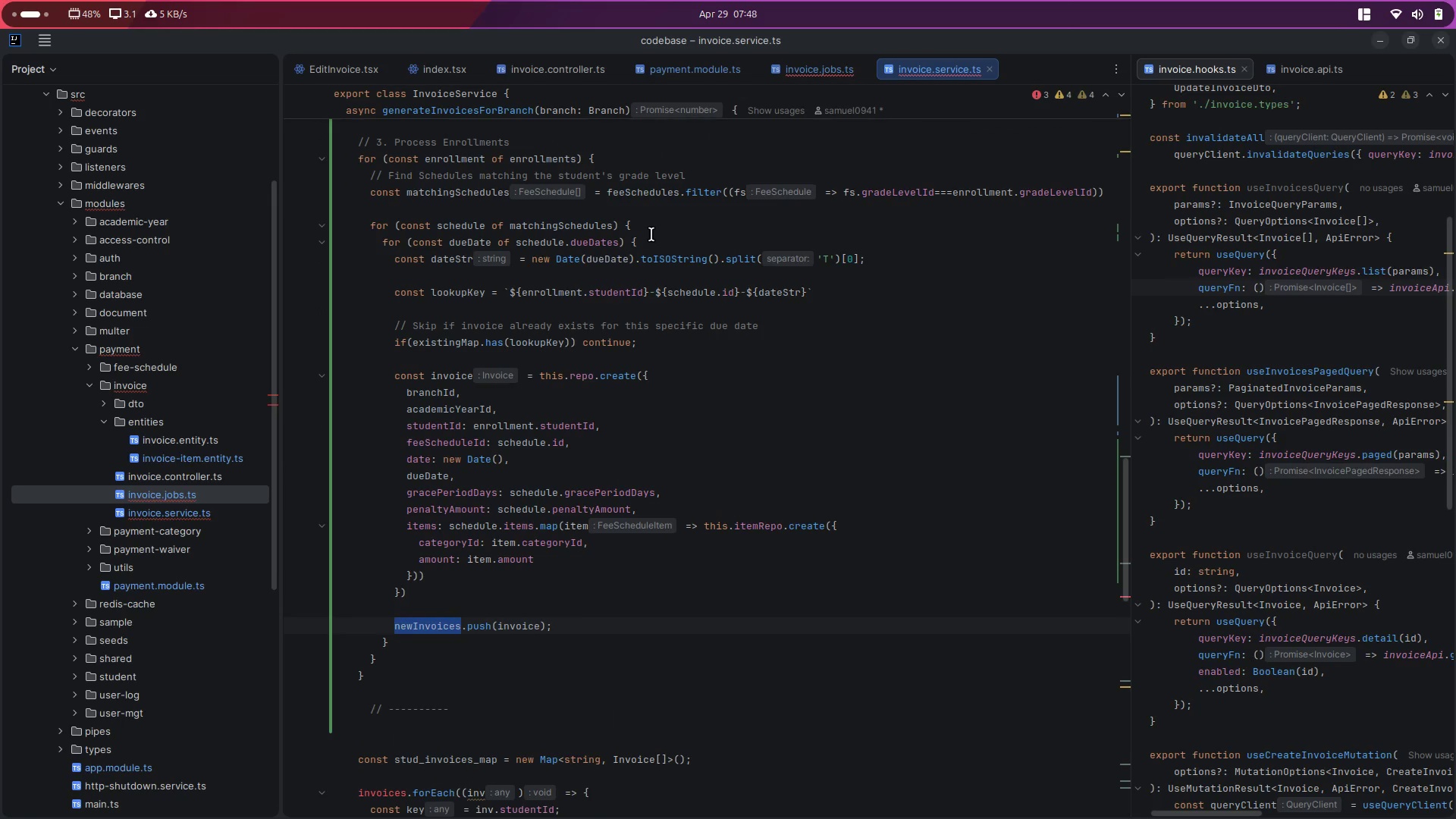 
left_click([653, 225])
 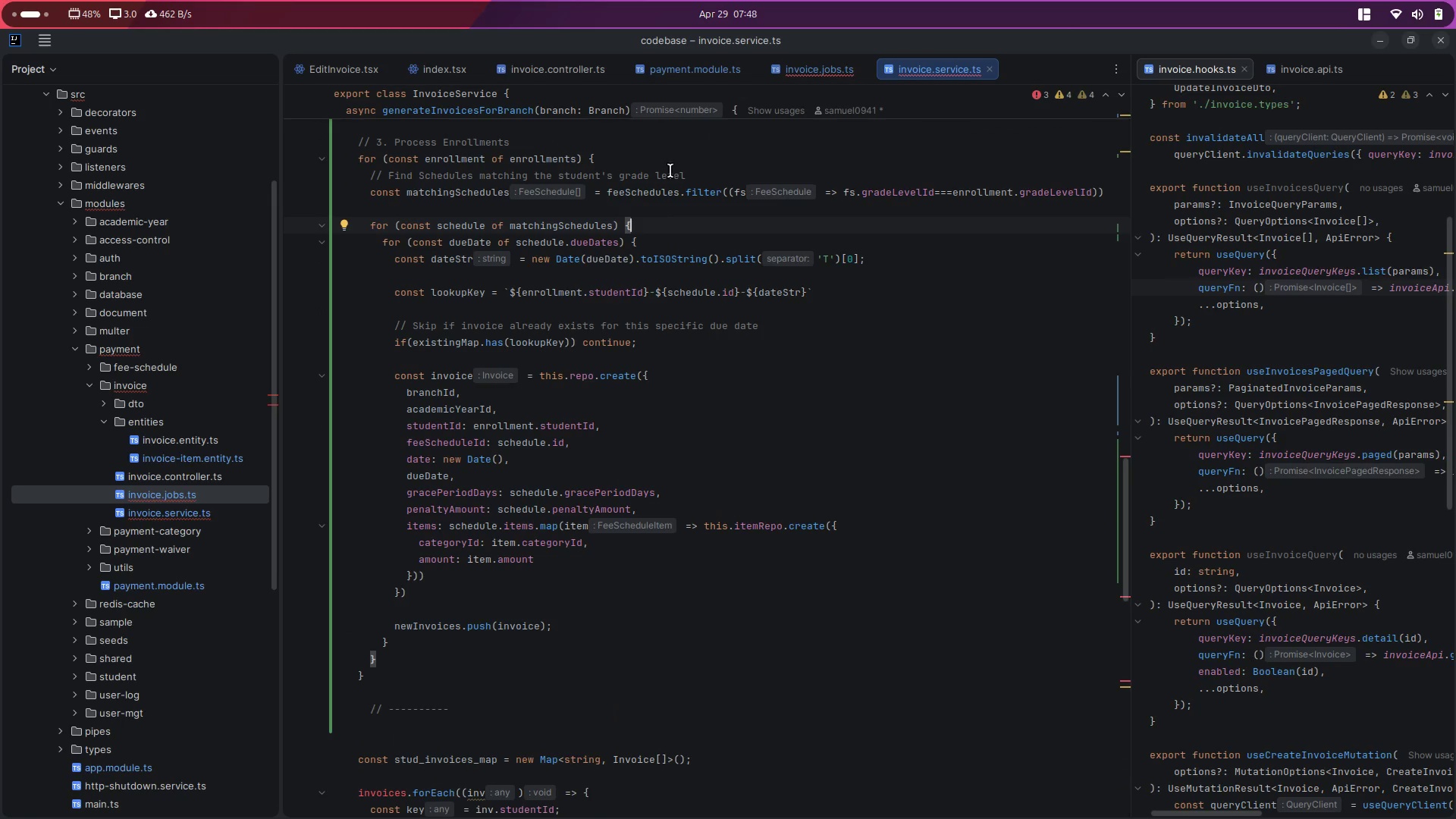 
left_click([628, 155])
 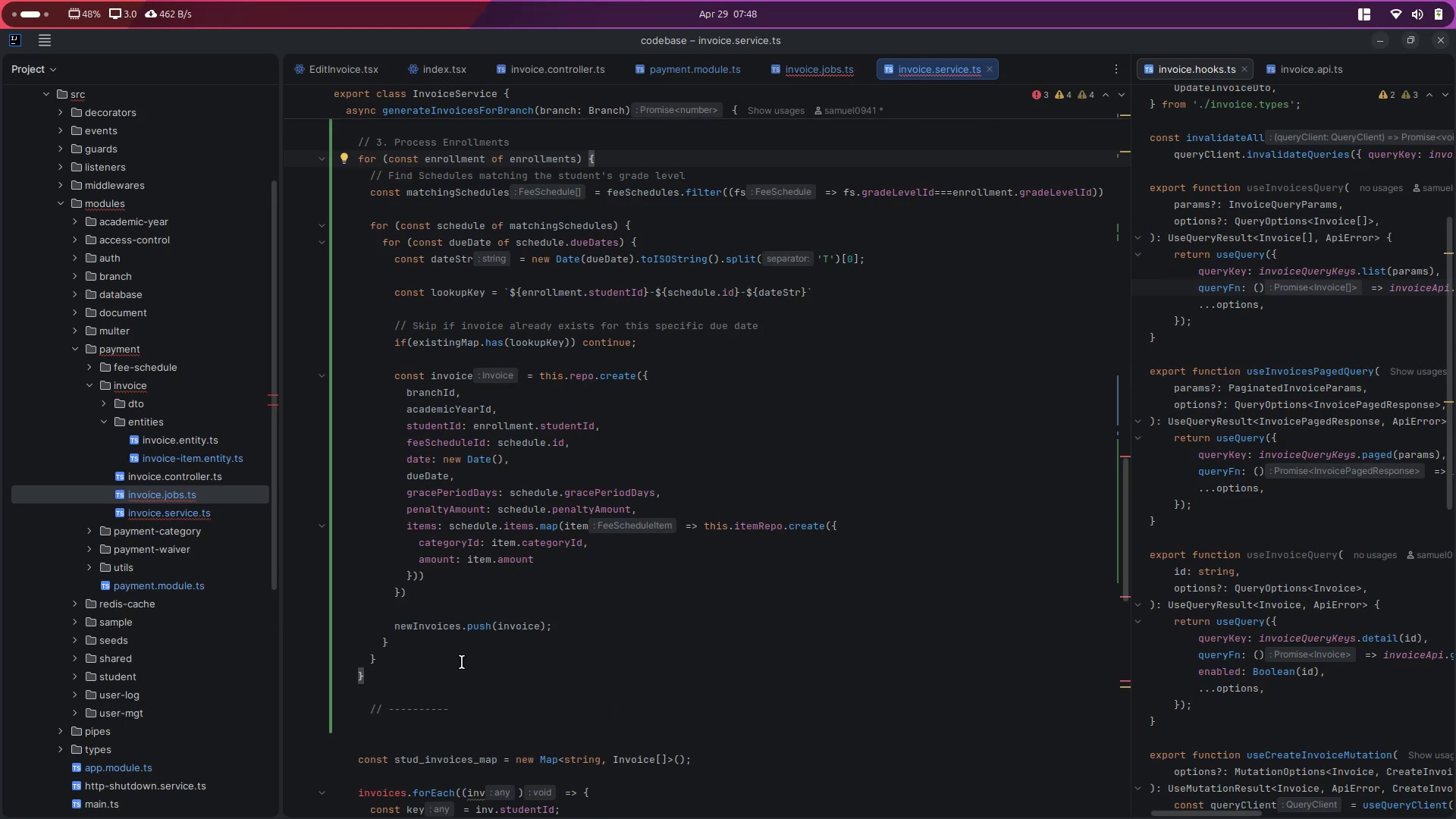 
left_click([421, 670])
 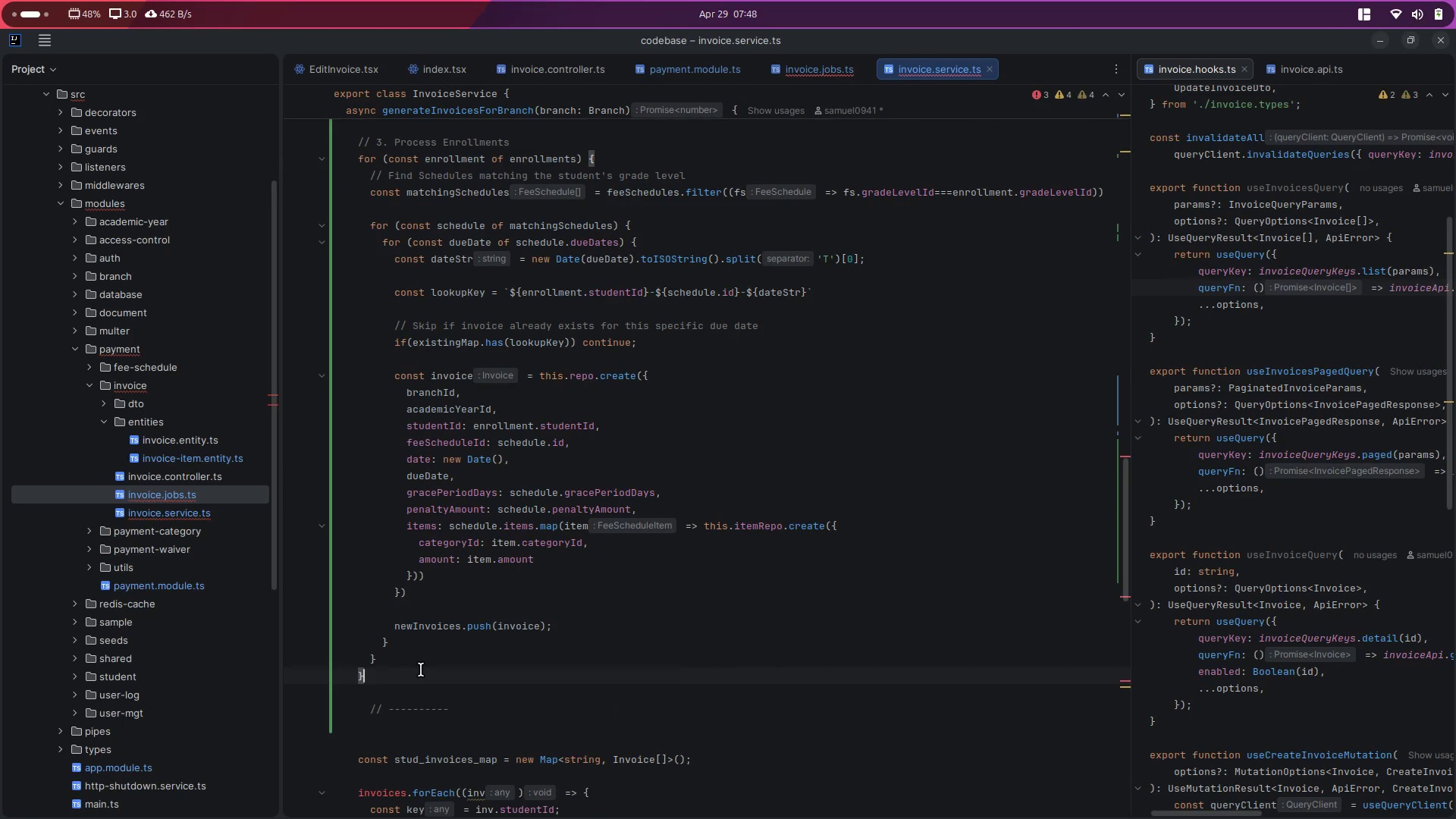 
key(Enter)
 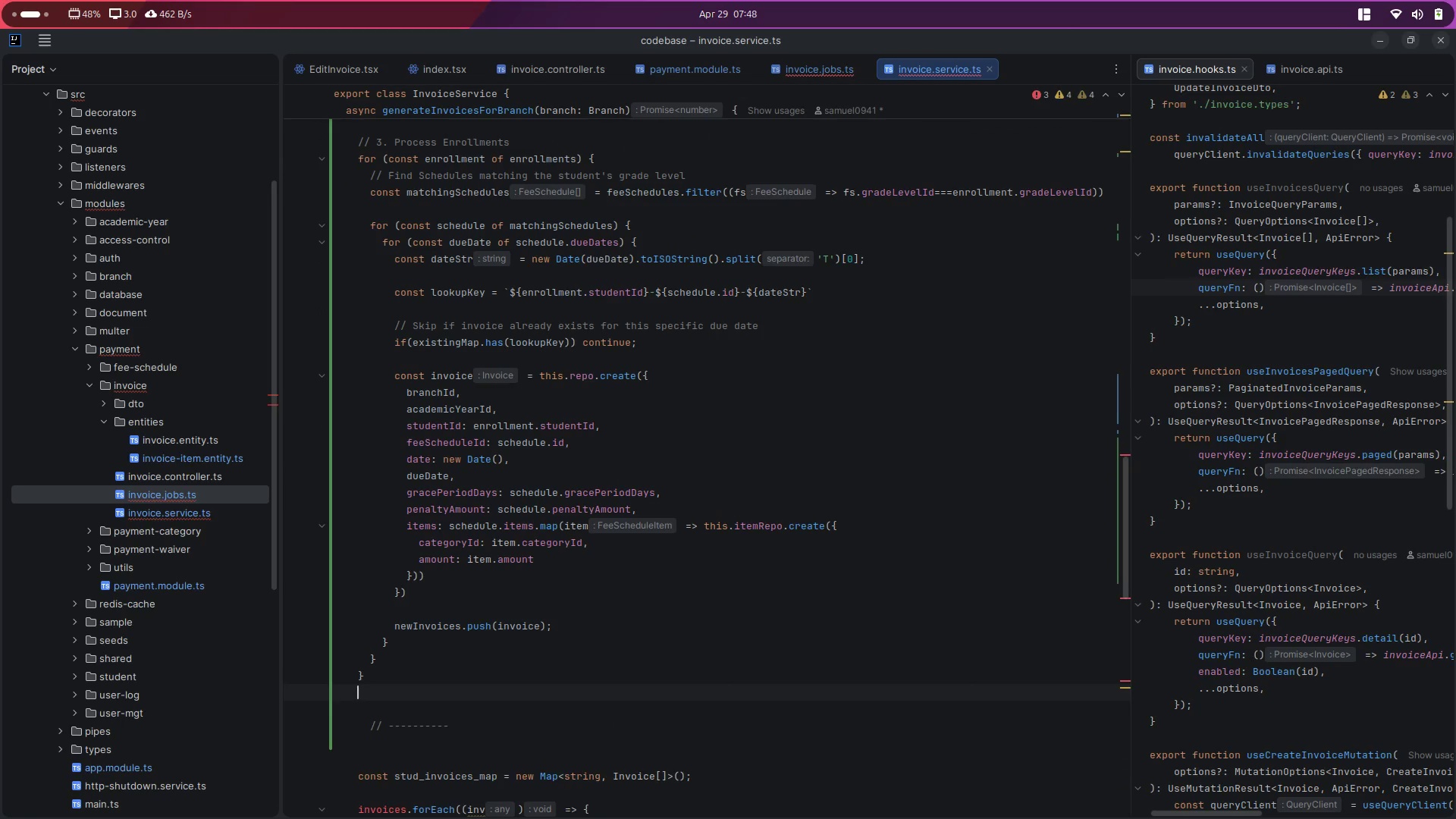 
key(Enter)
 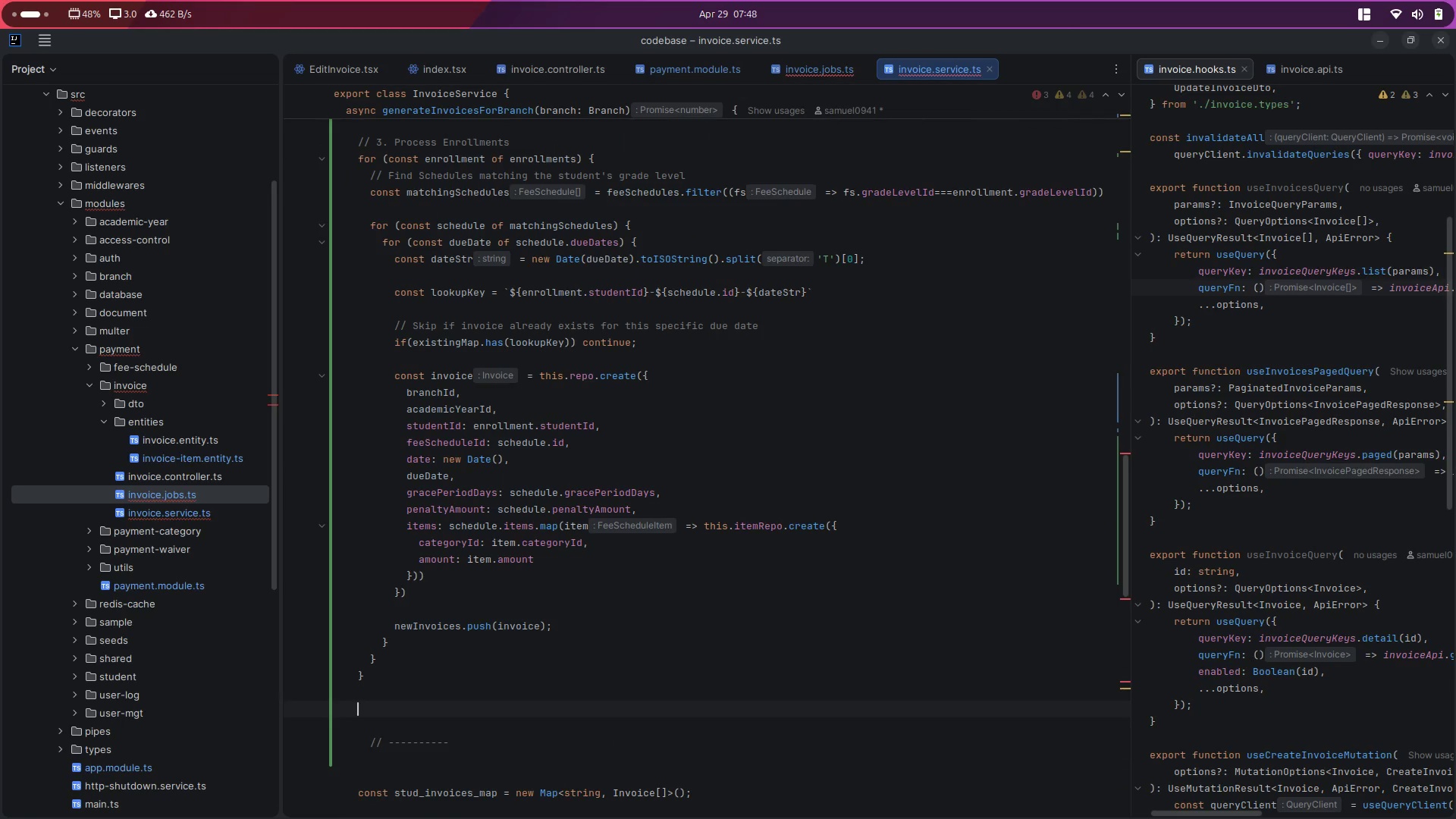 
type(// 4. Save in chunks for performance)
 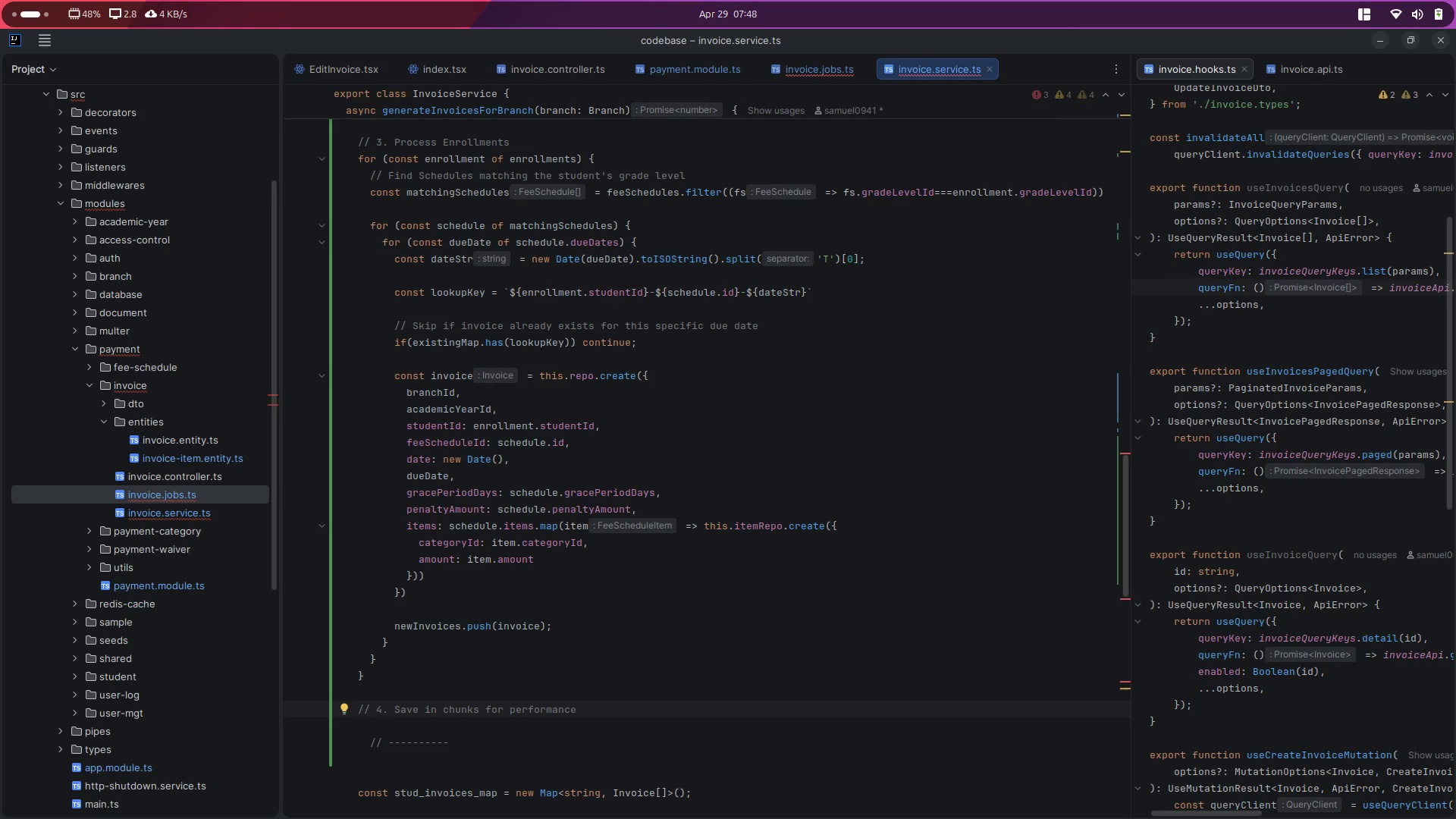 
scroll: coordinate [421, 670], scroll_direction: down, amount: 7.0
 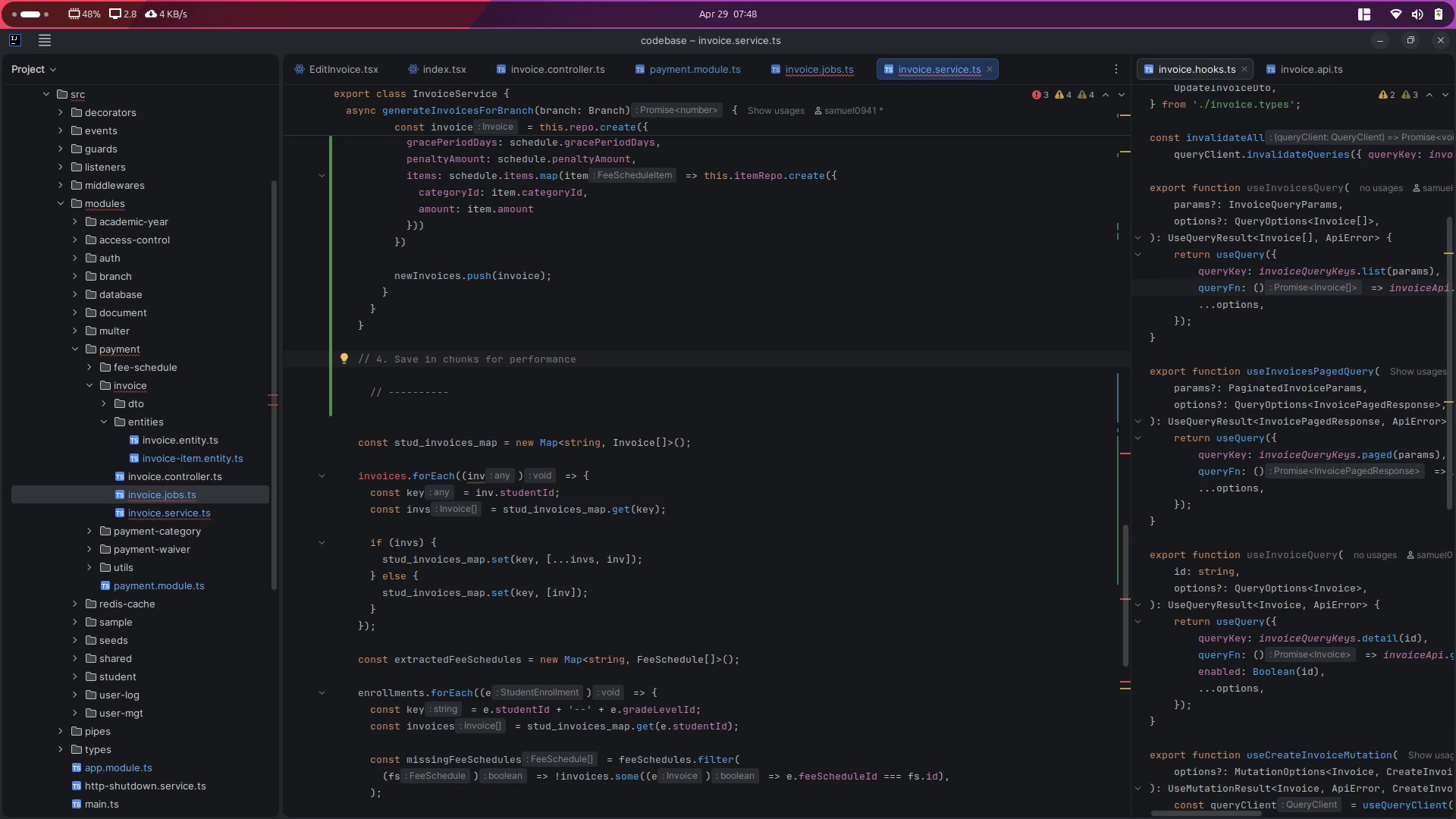 
key(Enter)
 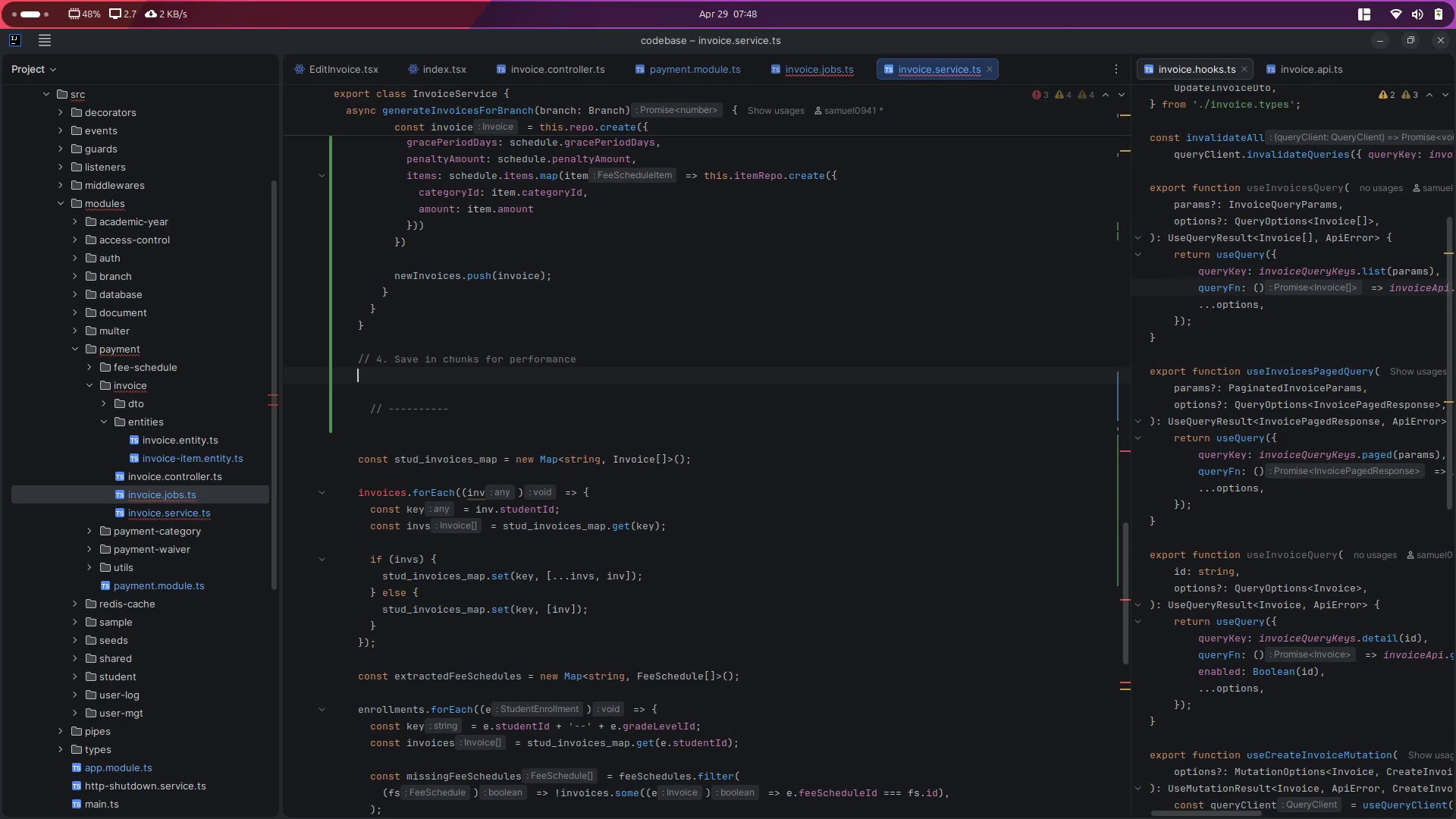 
type(if(new)
 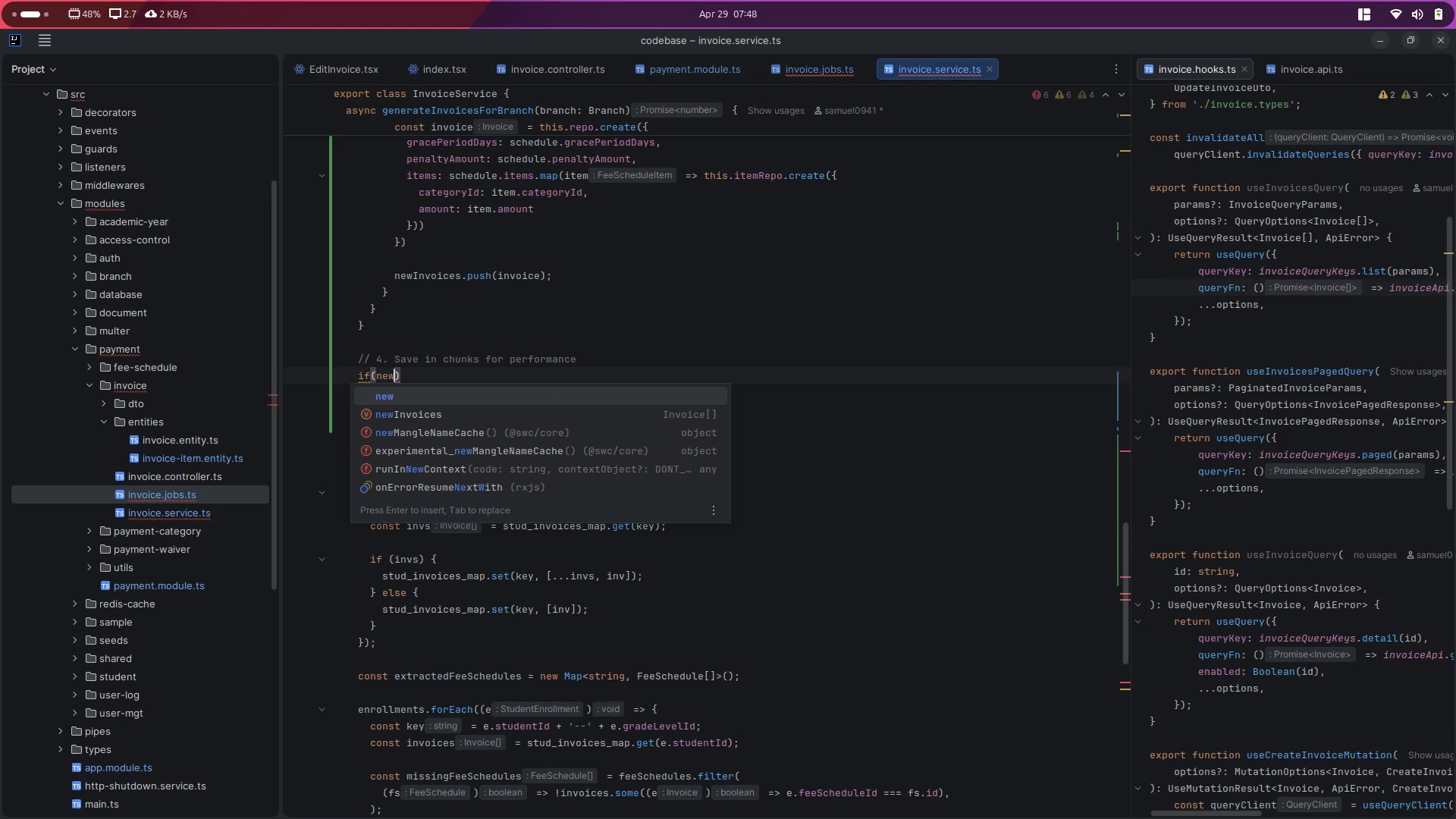 
key(ArrowDown)
 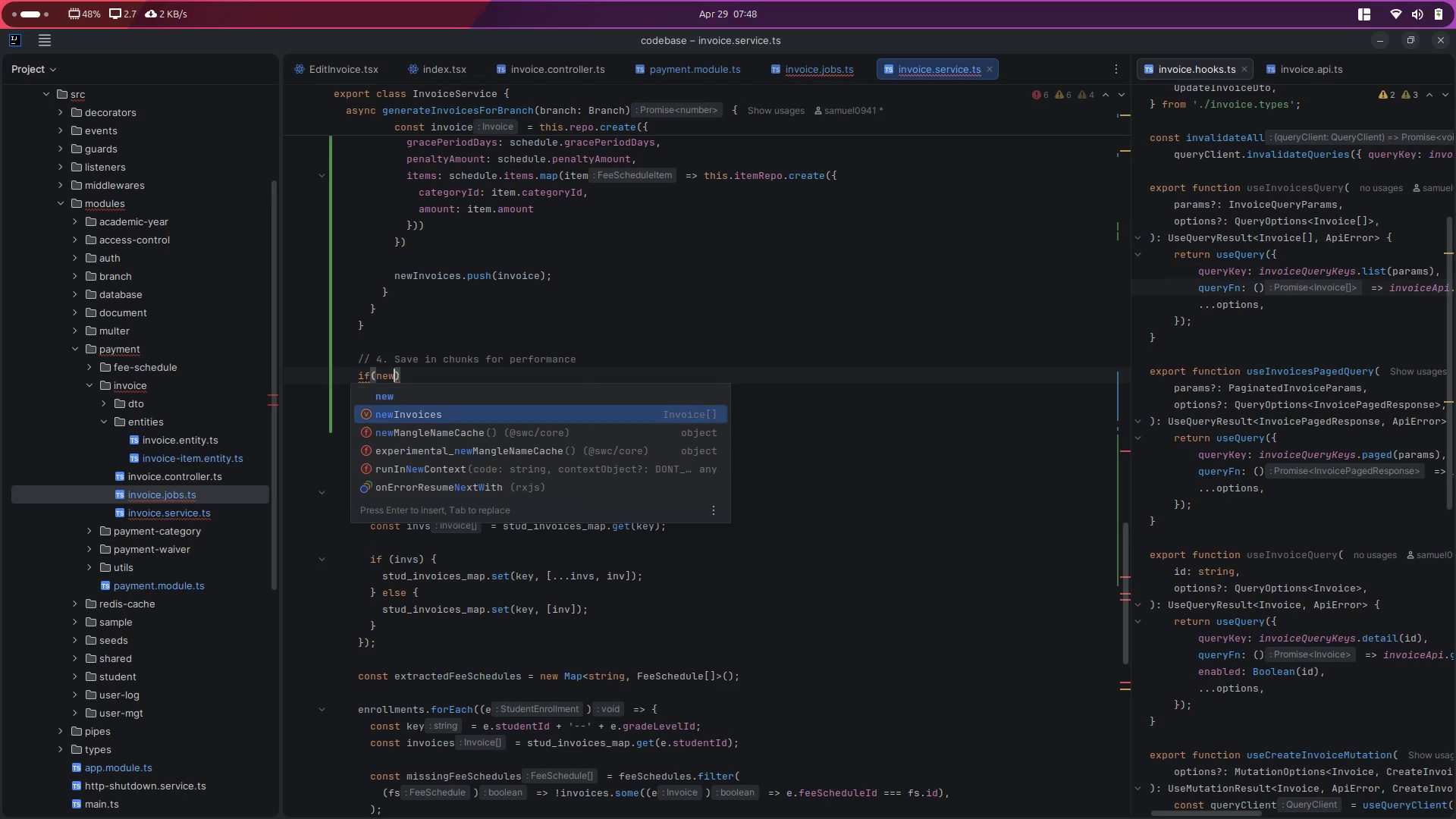 
key(Enter)
 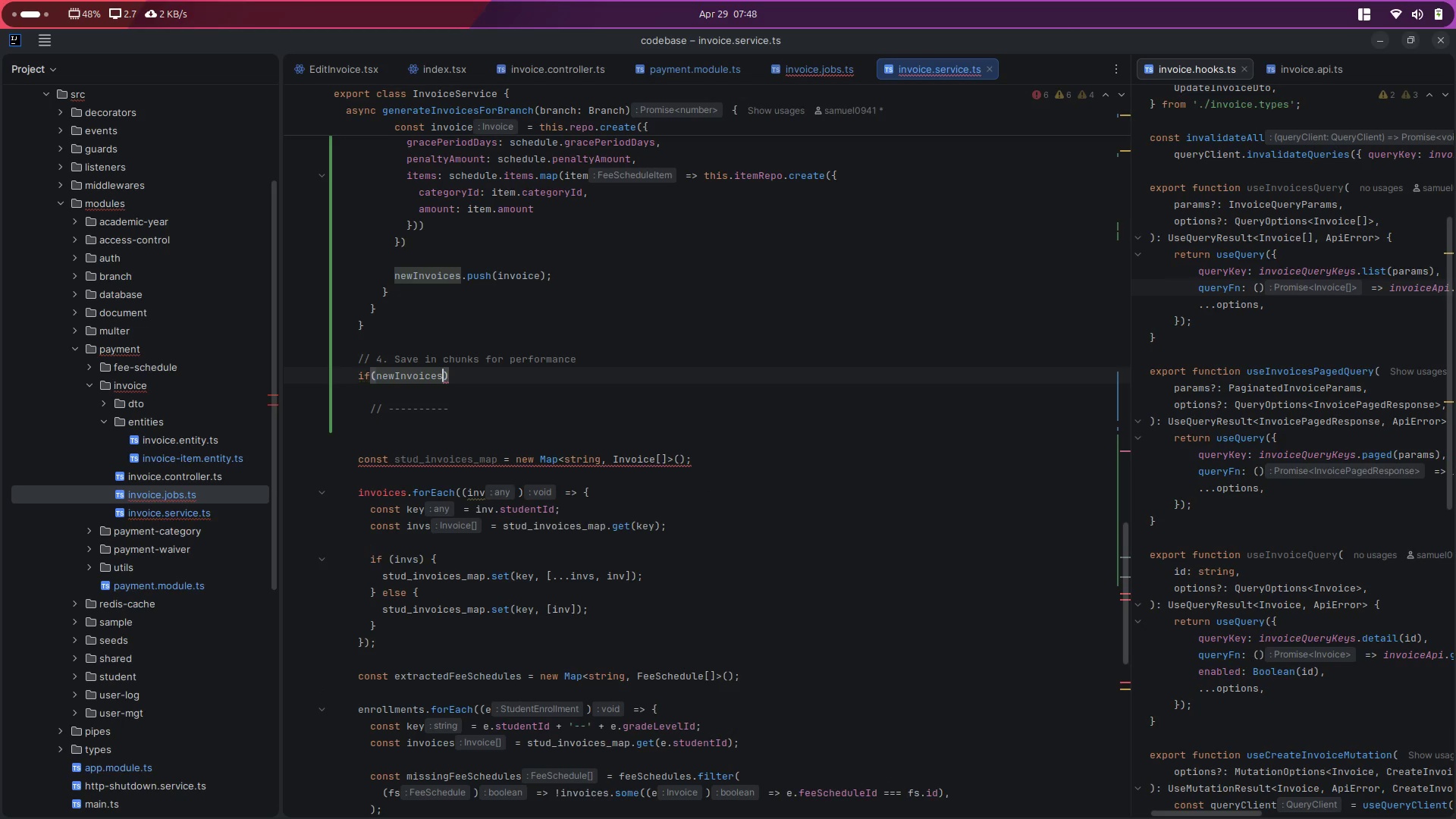 
type(.len)
 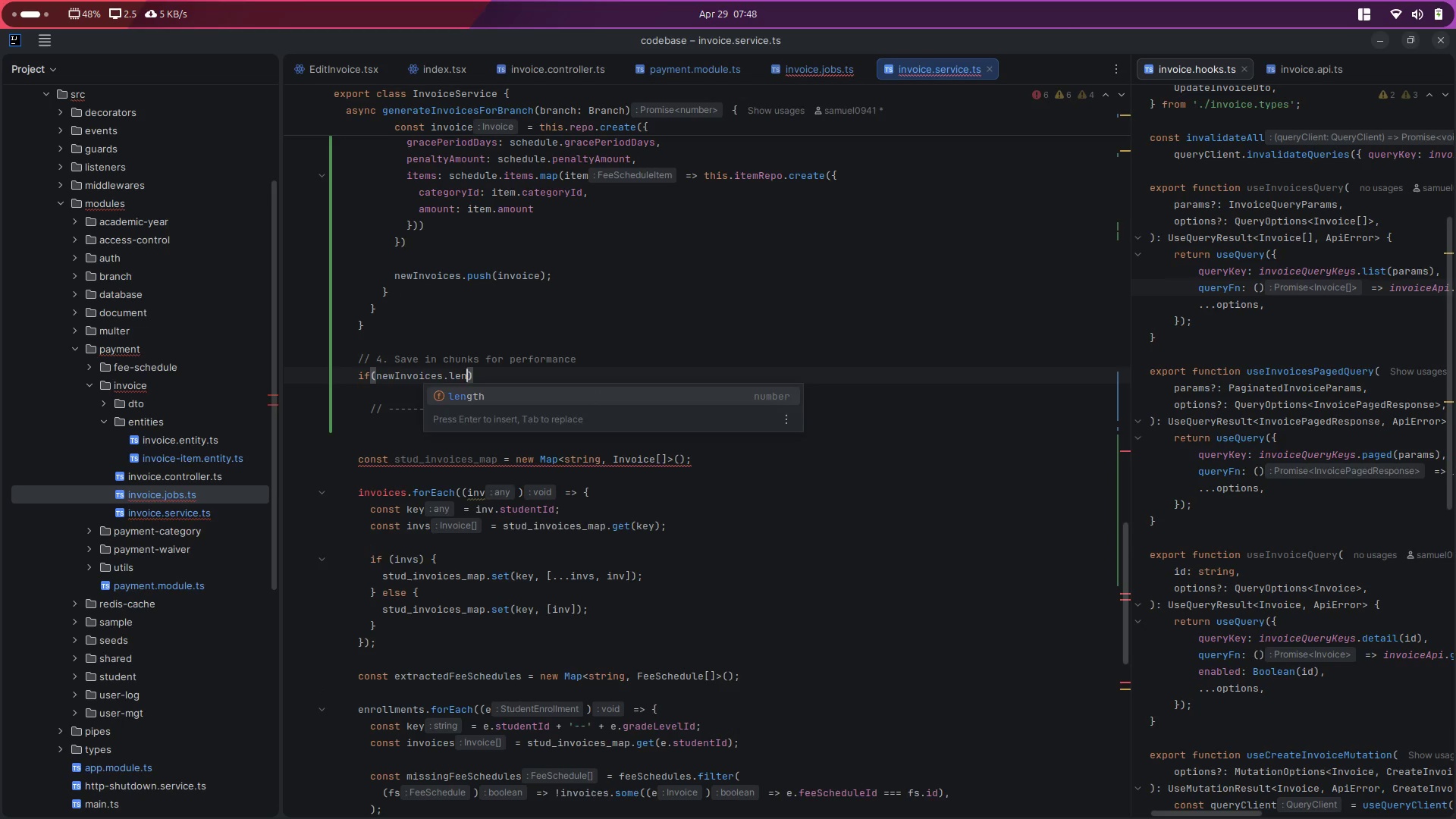 
key(Enter)
 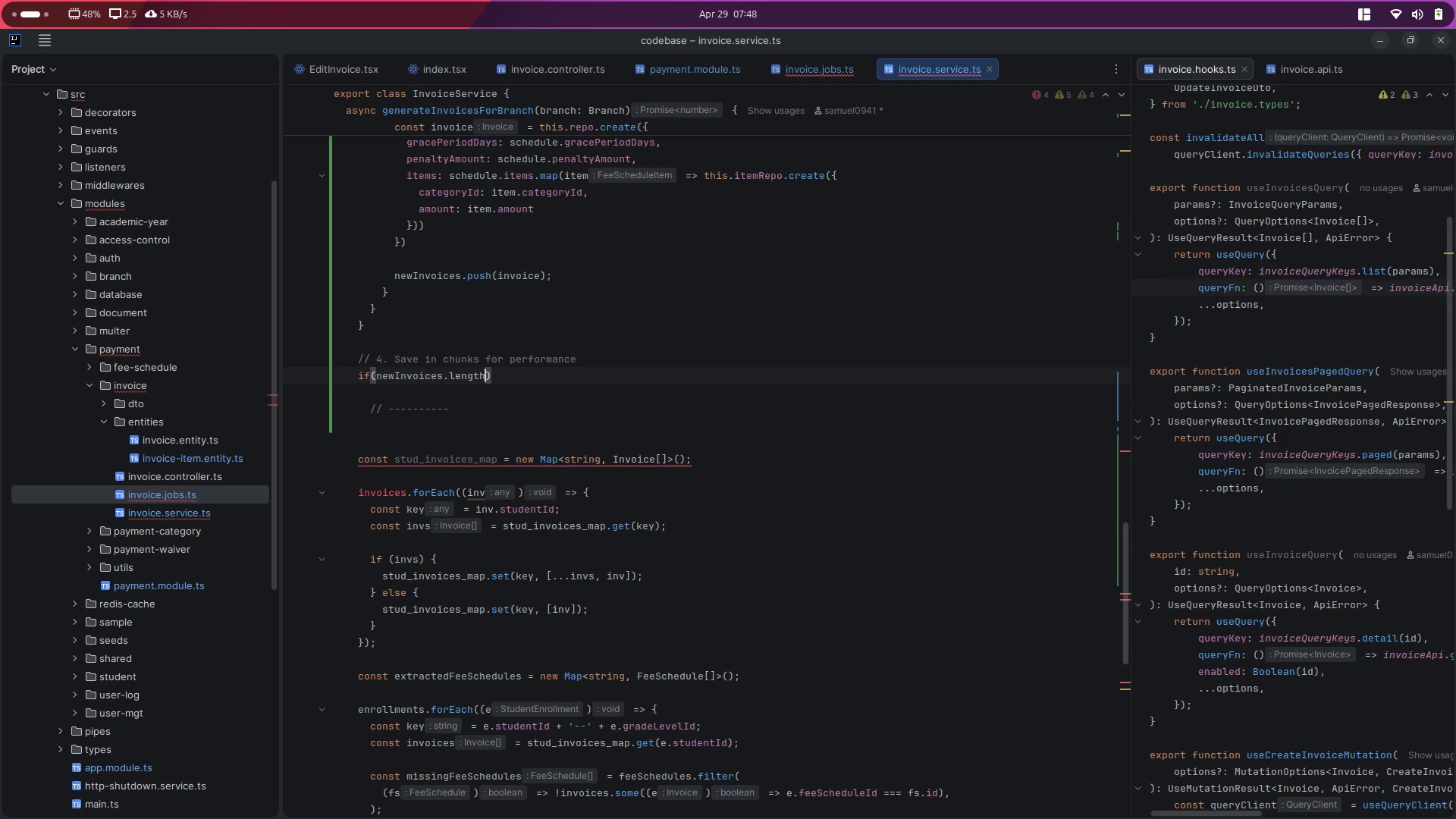 
key(Space)
 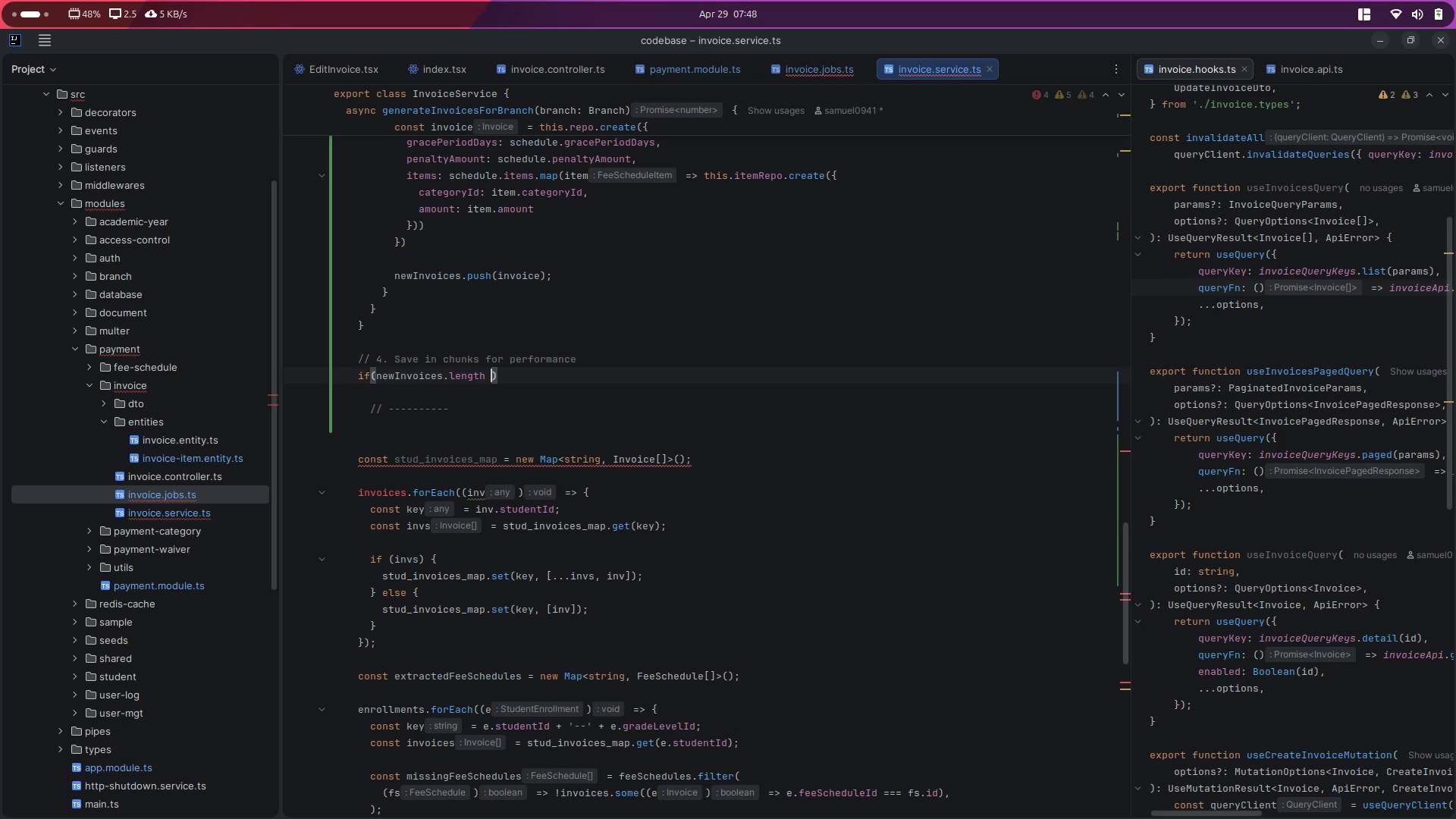 
key(Shift+Period)
 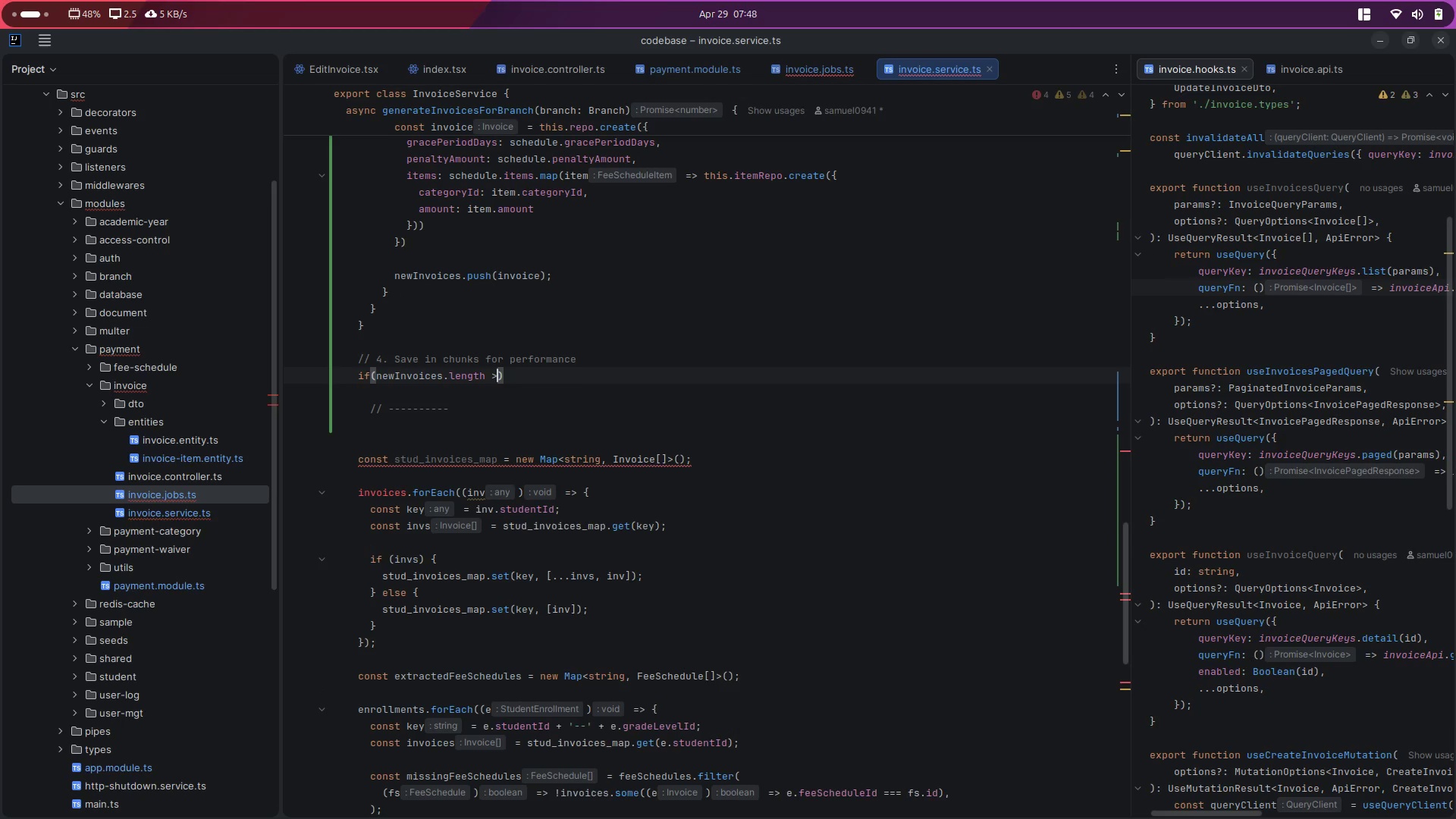 
key(Space)
 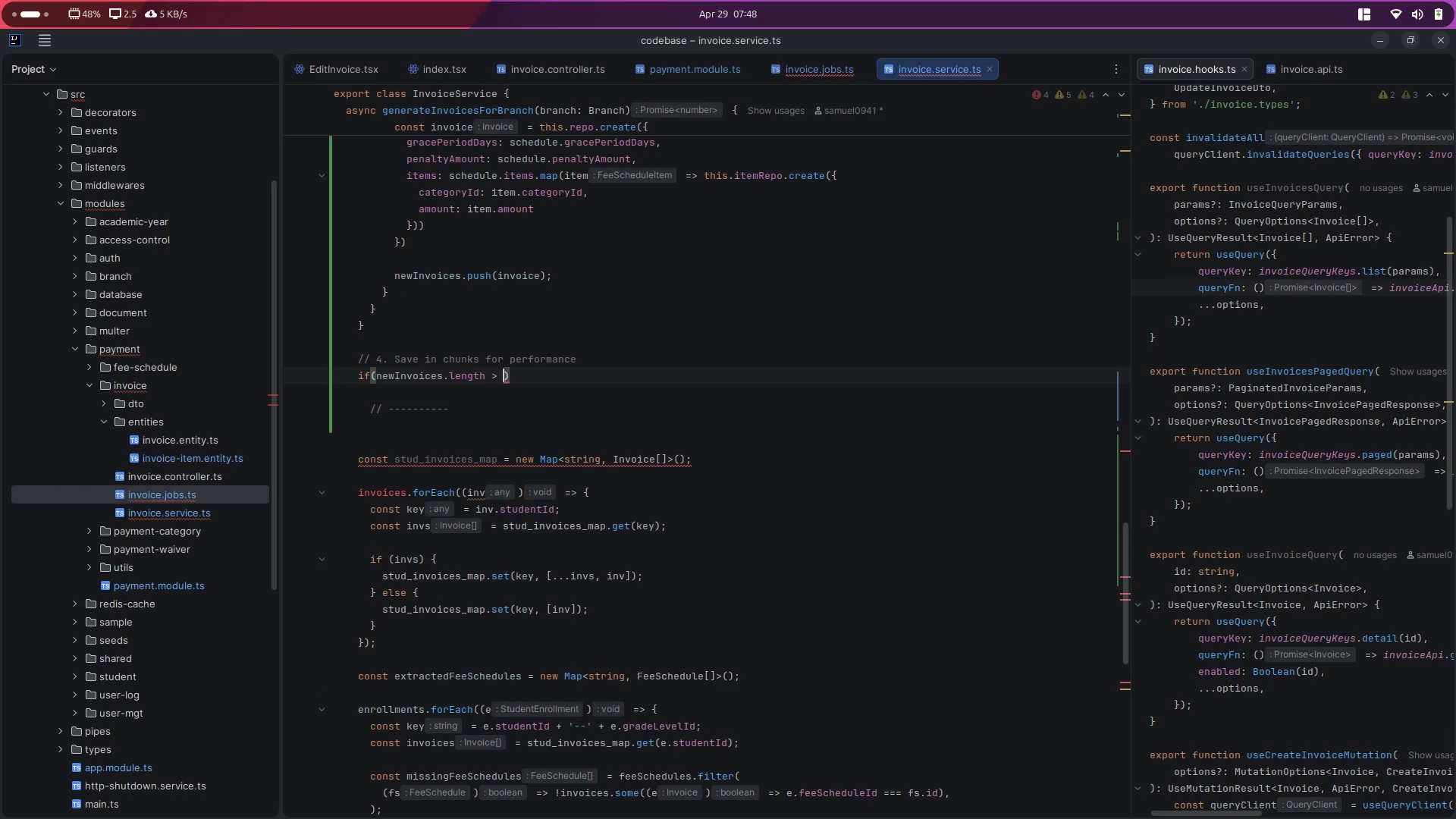 
key(0)
 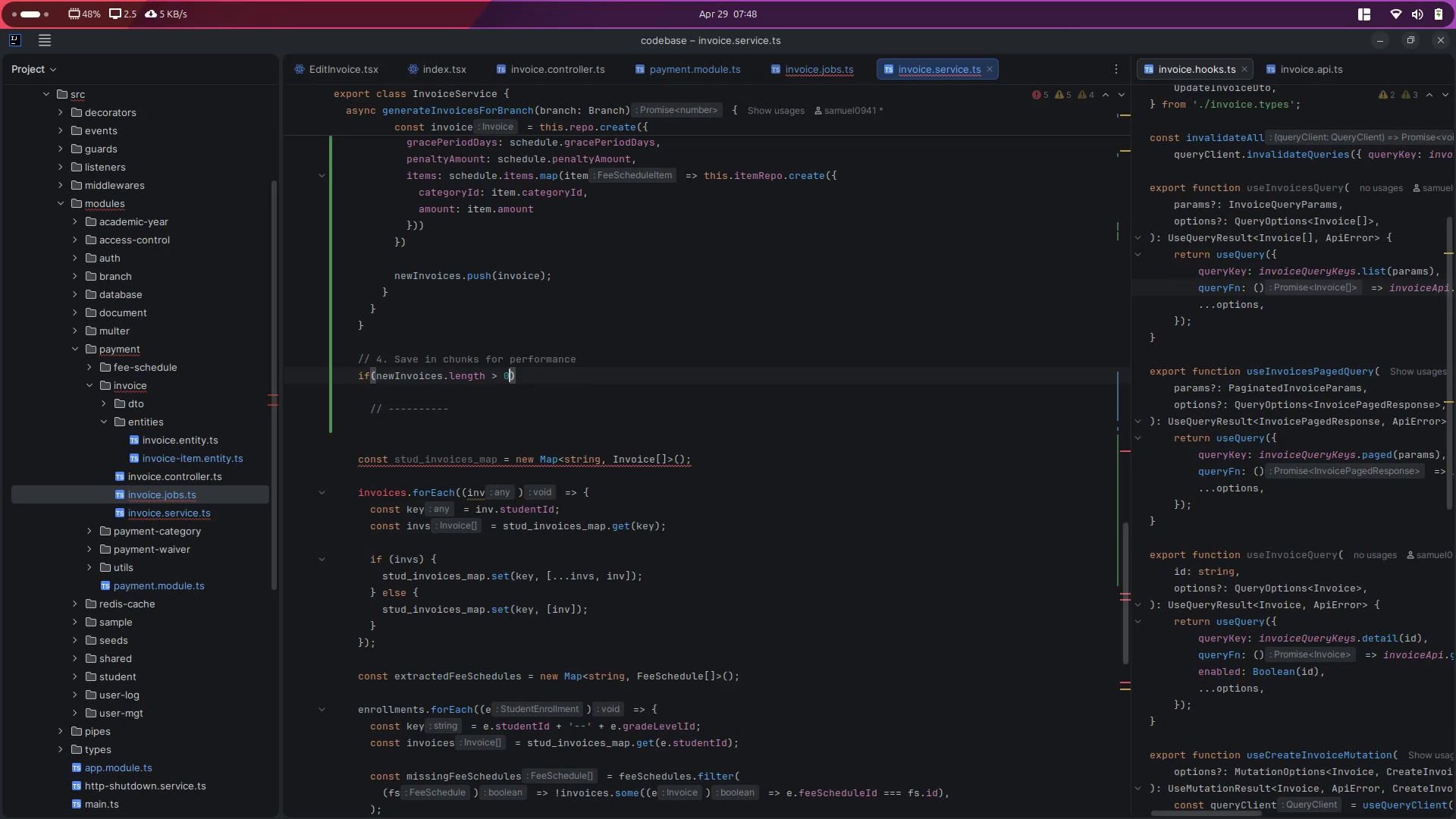 
key(ArrowRight)
 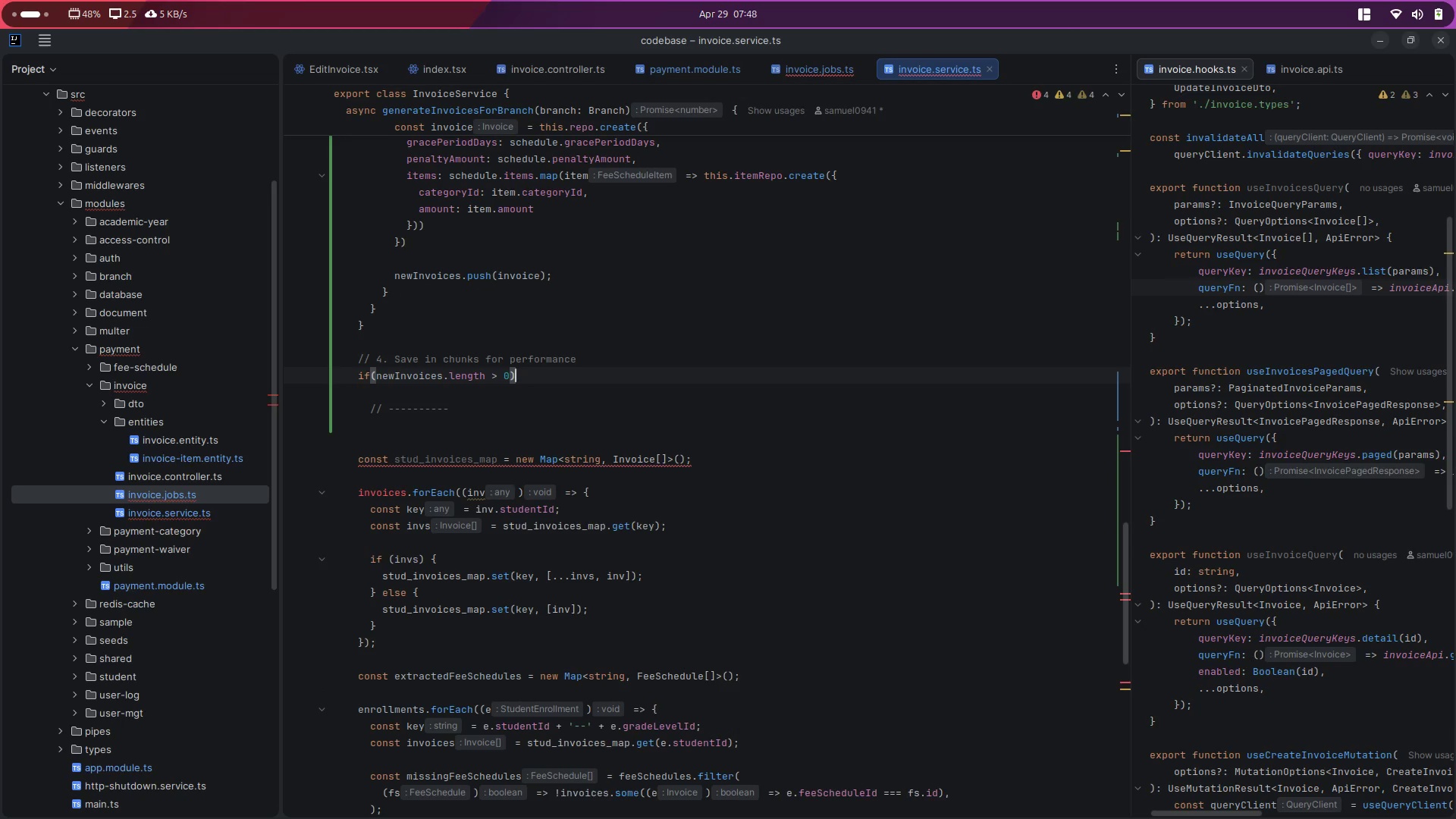 
key(Space)
 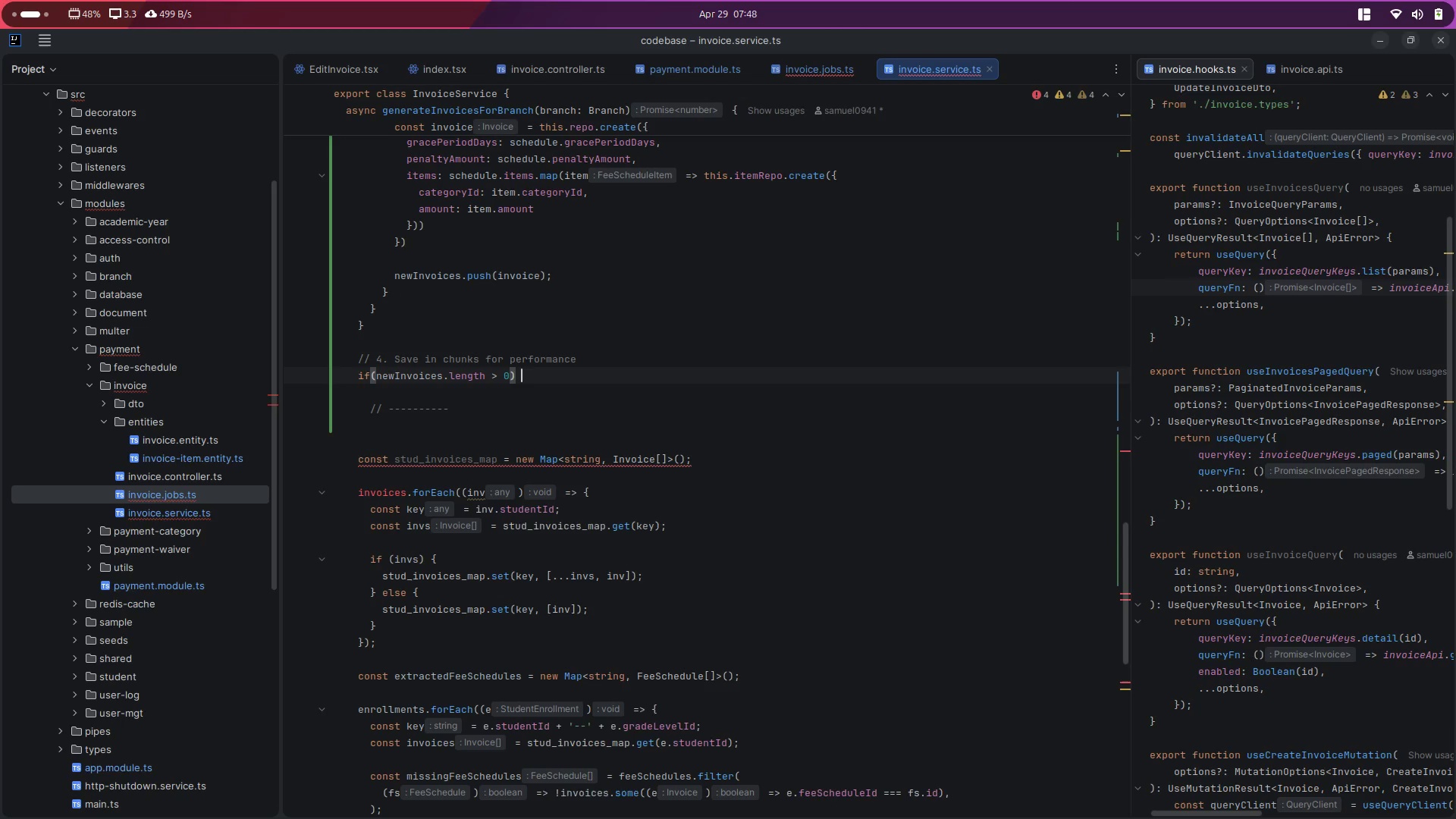 
key(Shift+BracketLeft)
 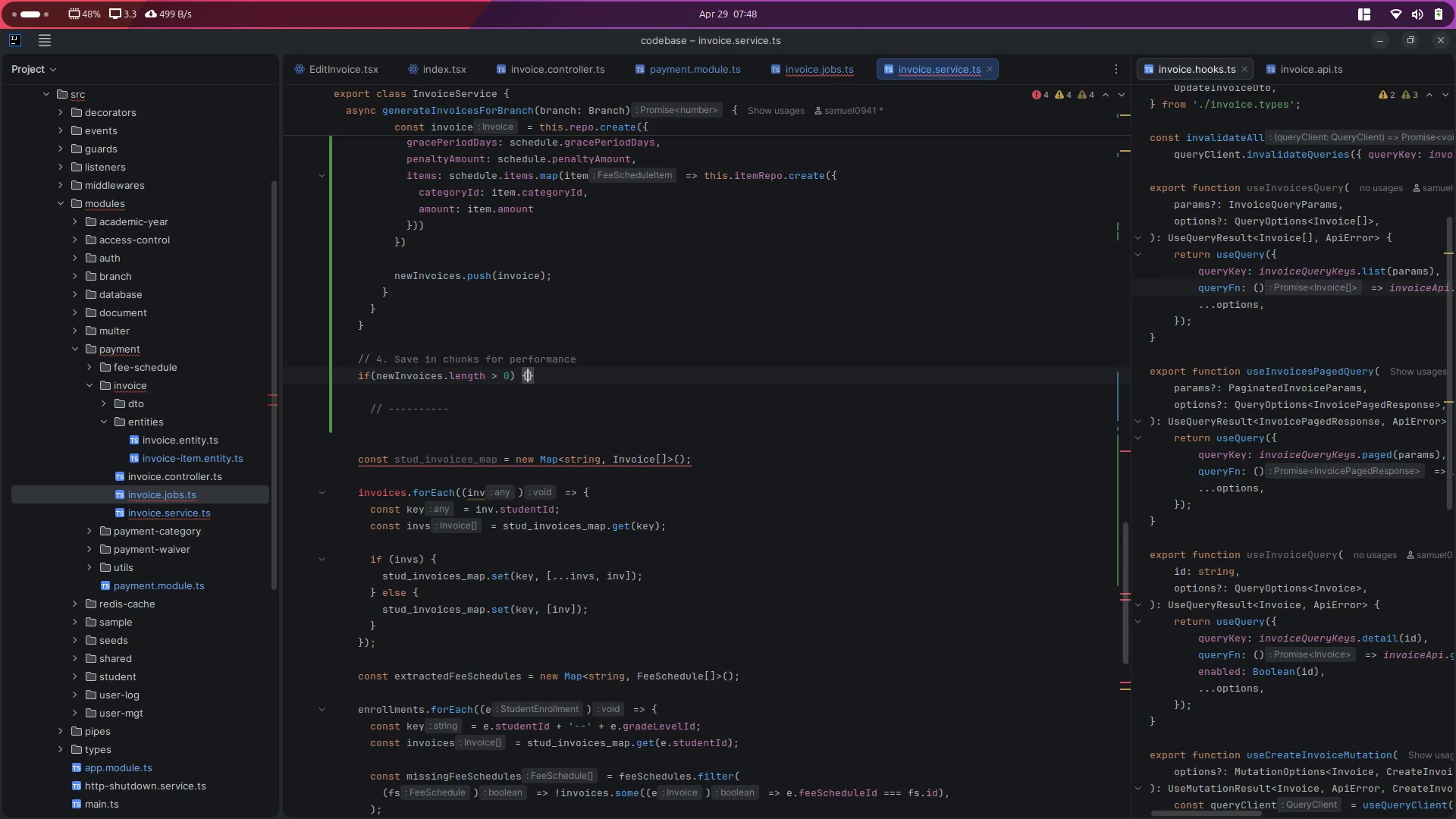 
key(Enter)
 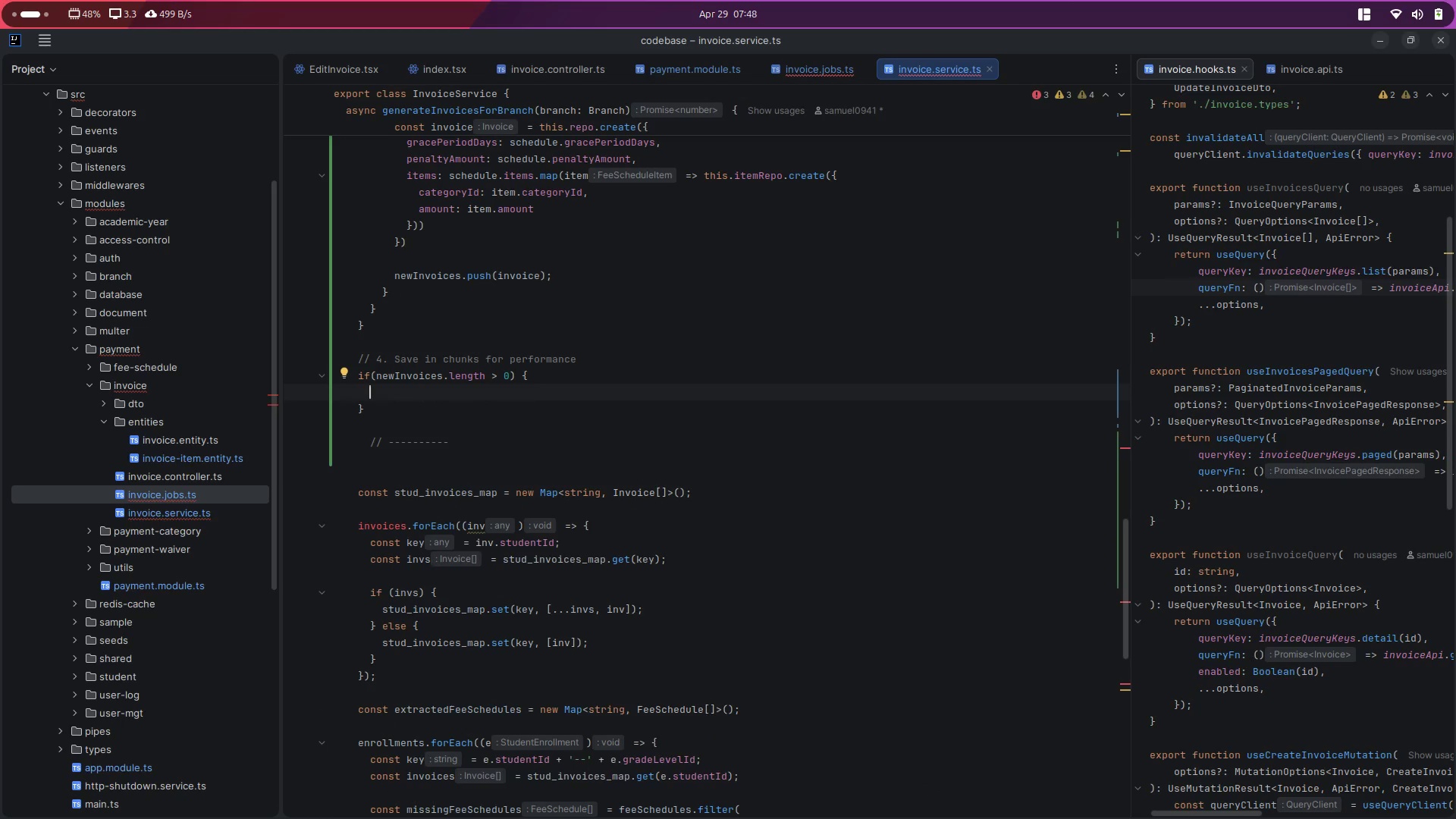 
type(await this.re)
 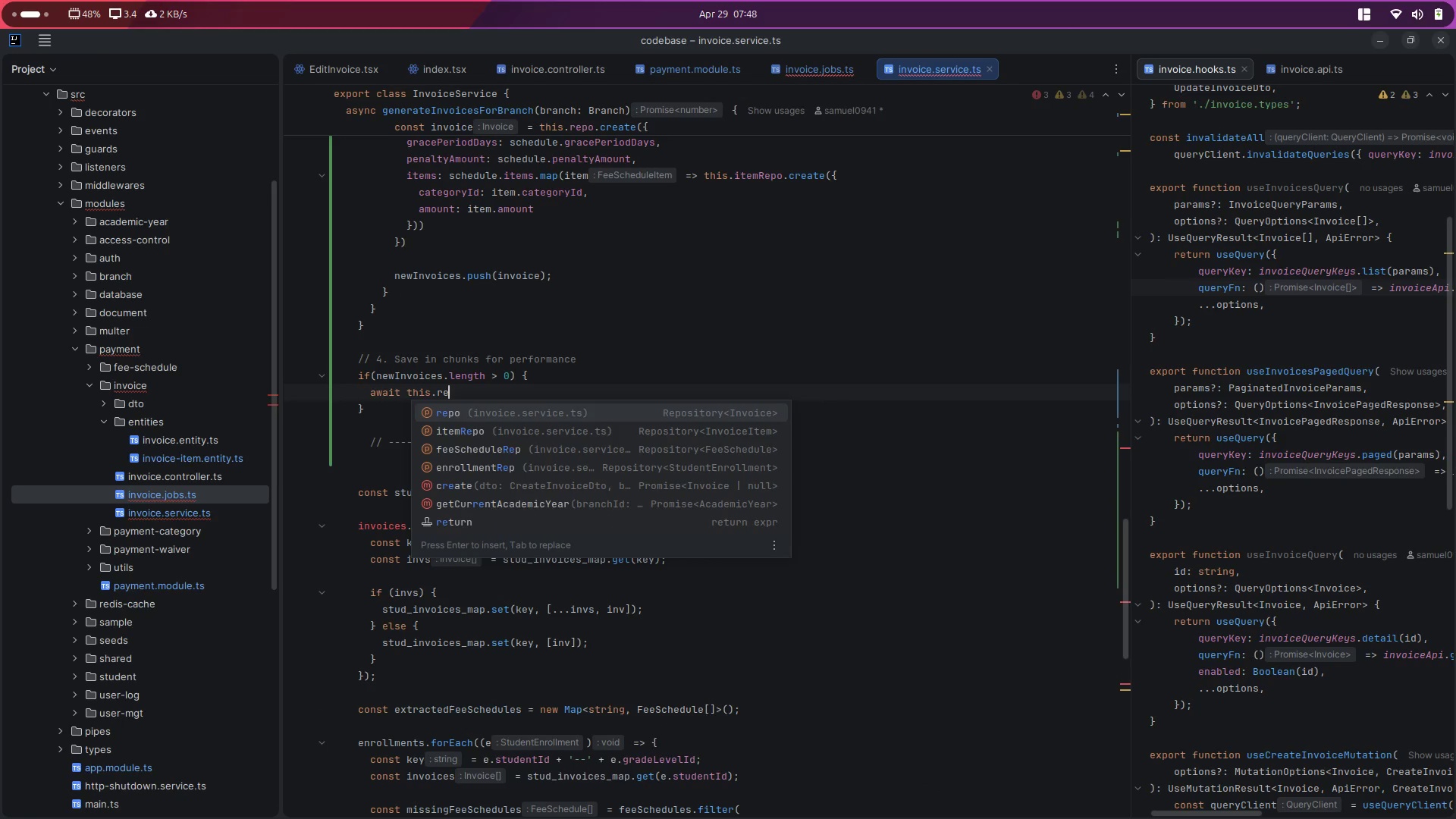 
key(Enter)
 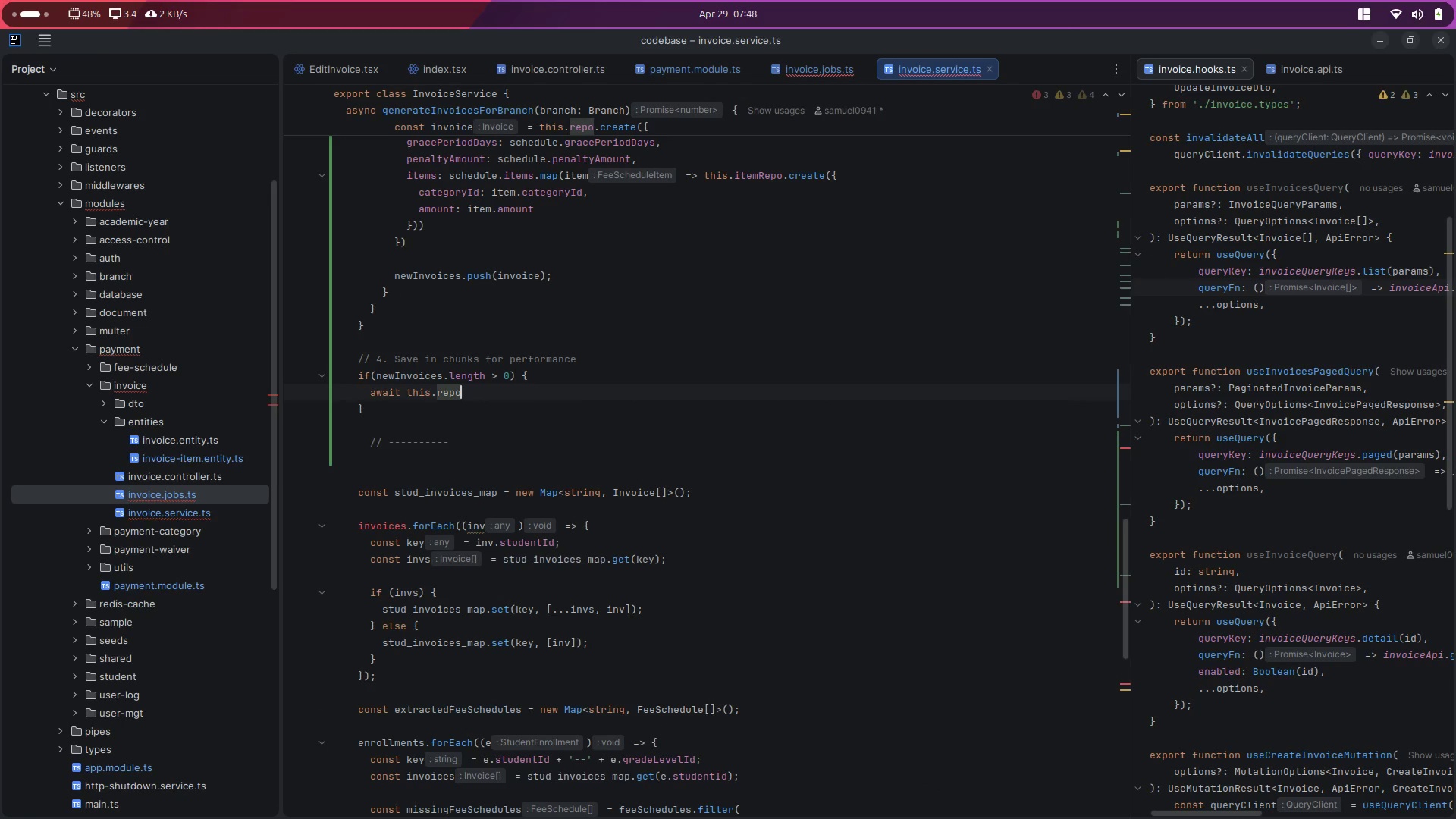 
type(sa)
key(Backspace)
key(Backspace)
type(.sa)
 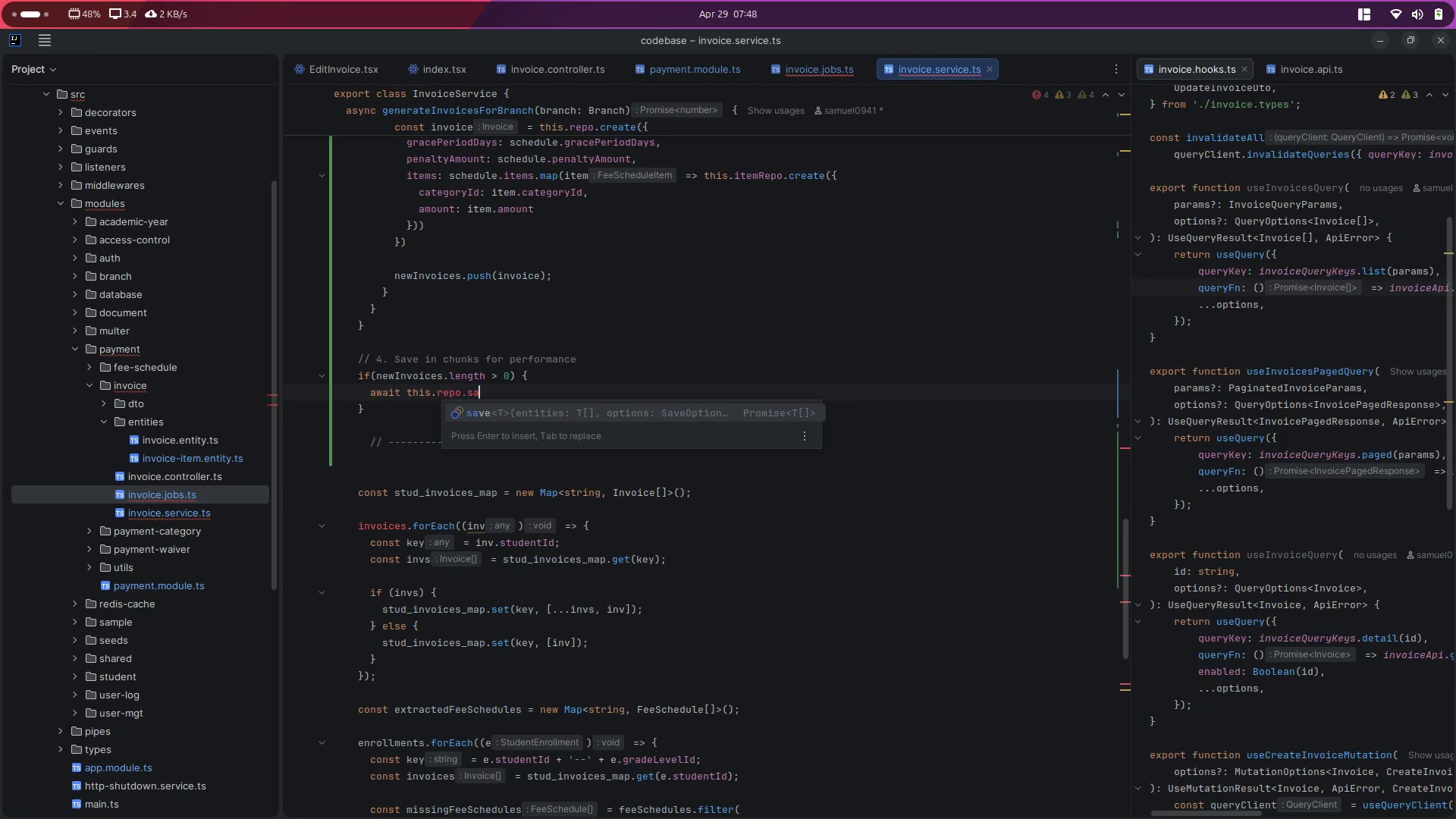 
key(Enter)
 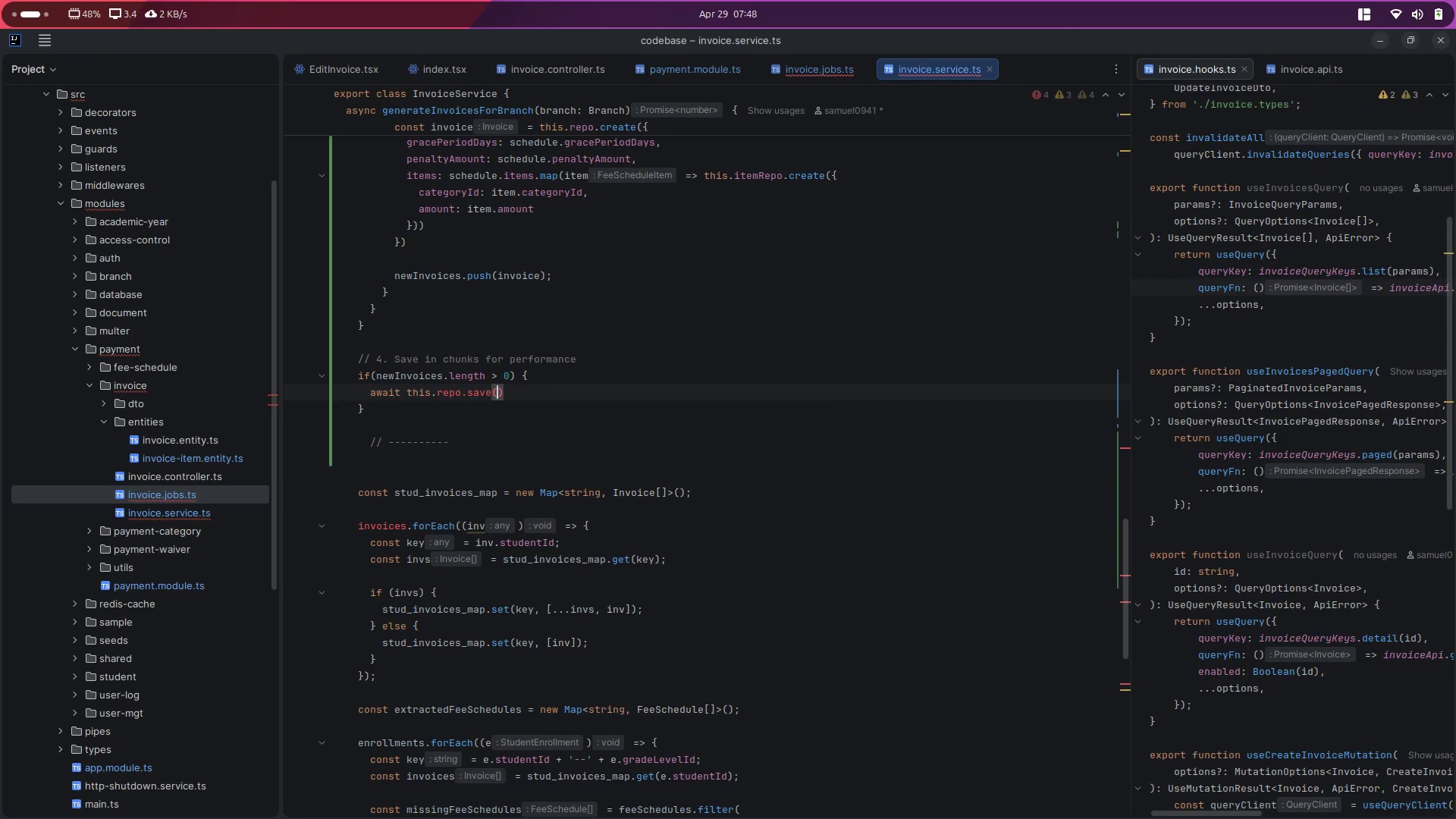 
hold_key(key=ShiftLeft, duration=0.34)
 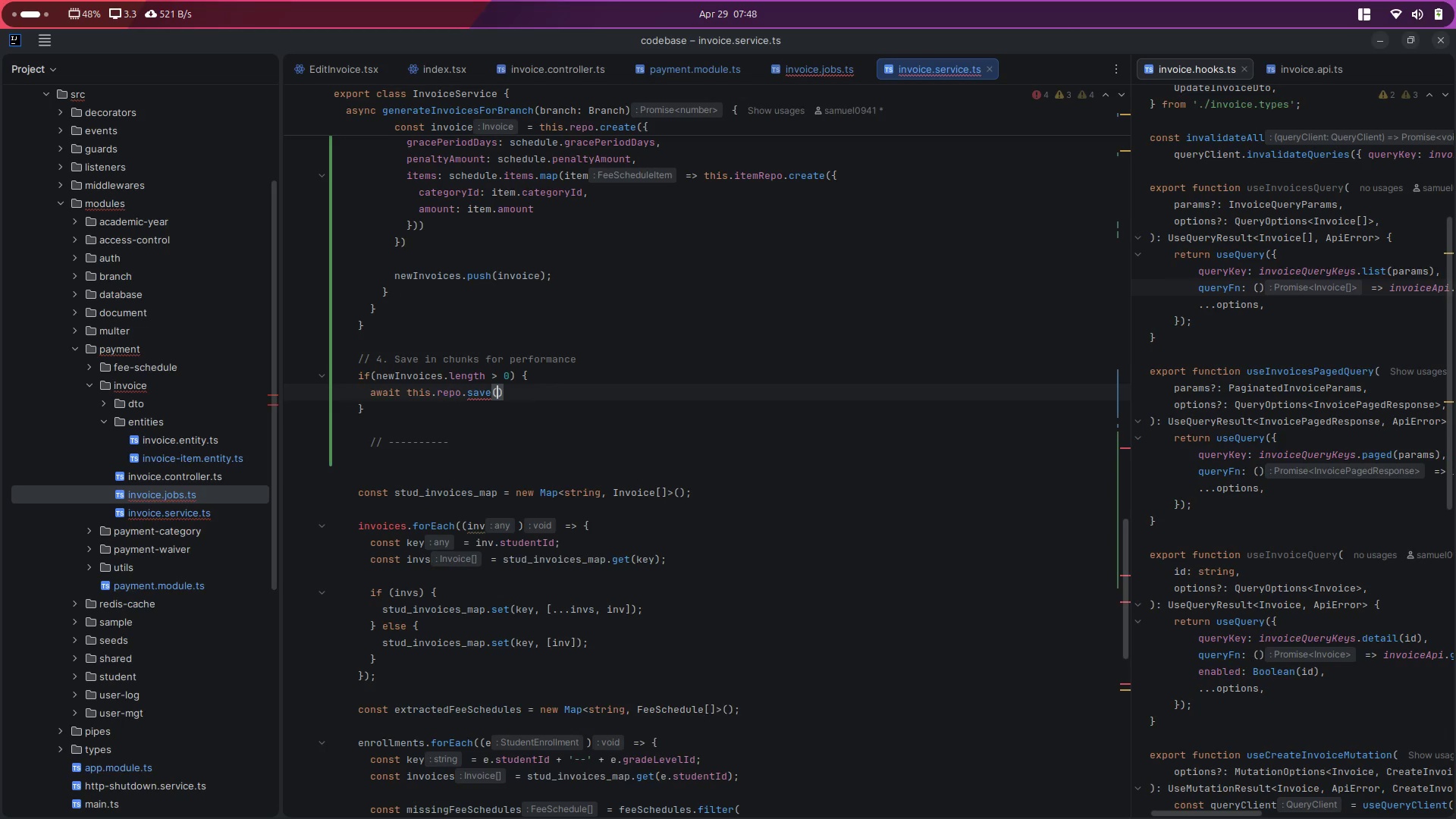 
type(i)
key(Backspace)
type(newI)
 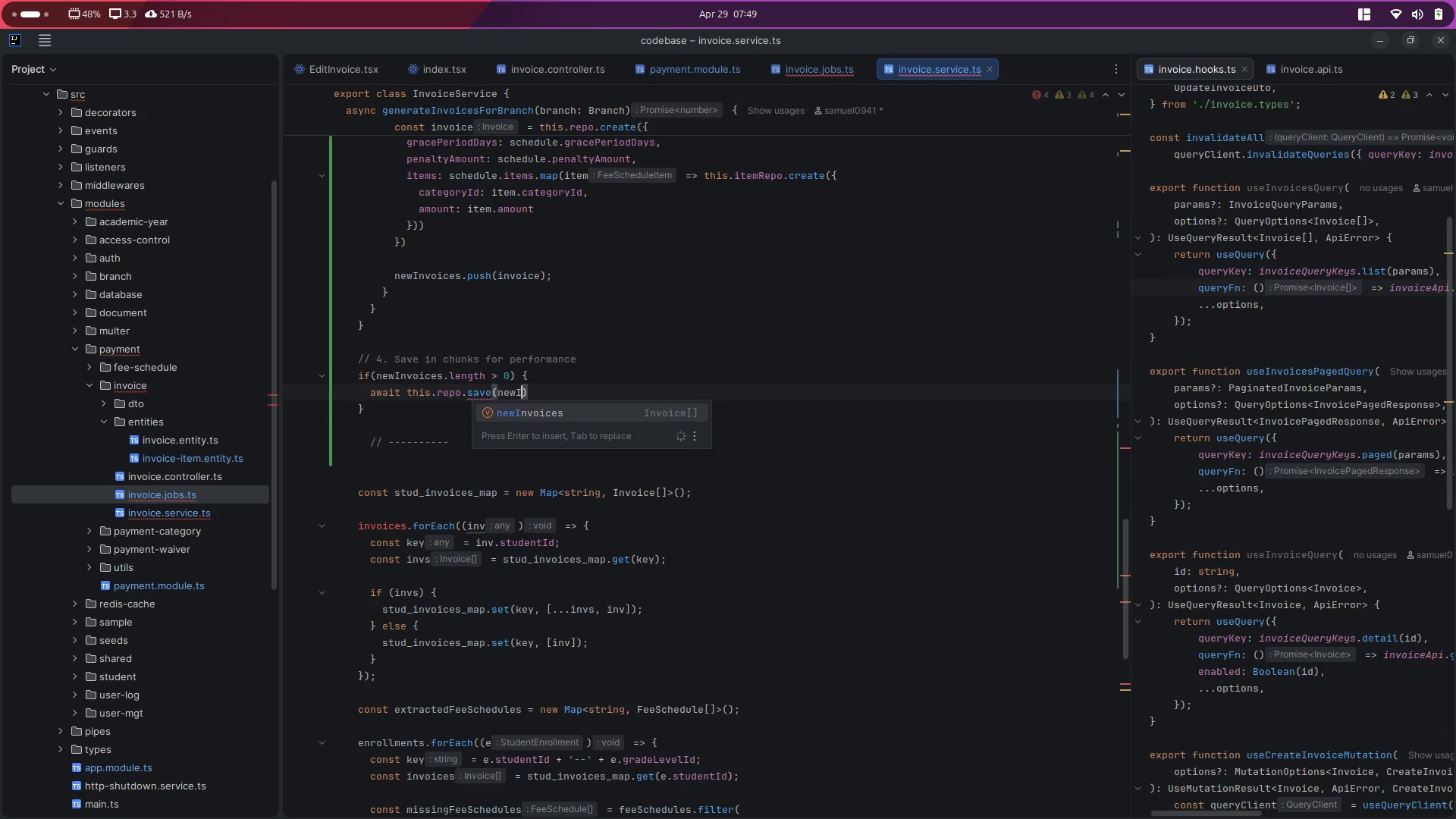 
key(Enter)
 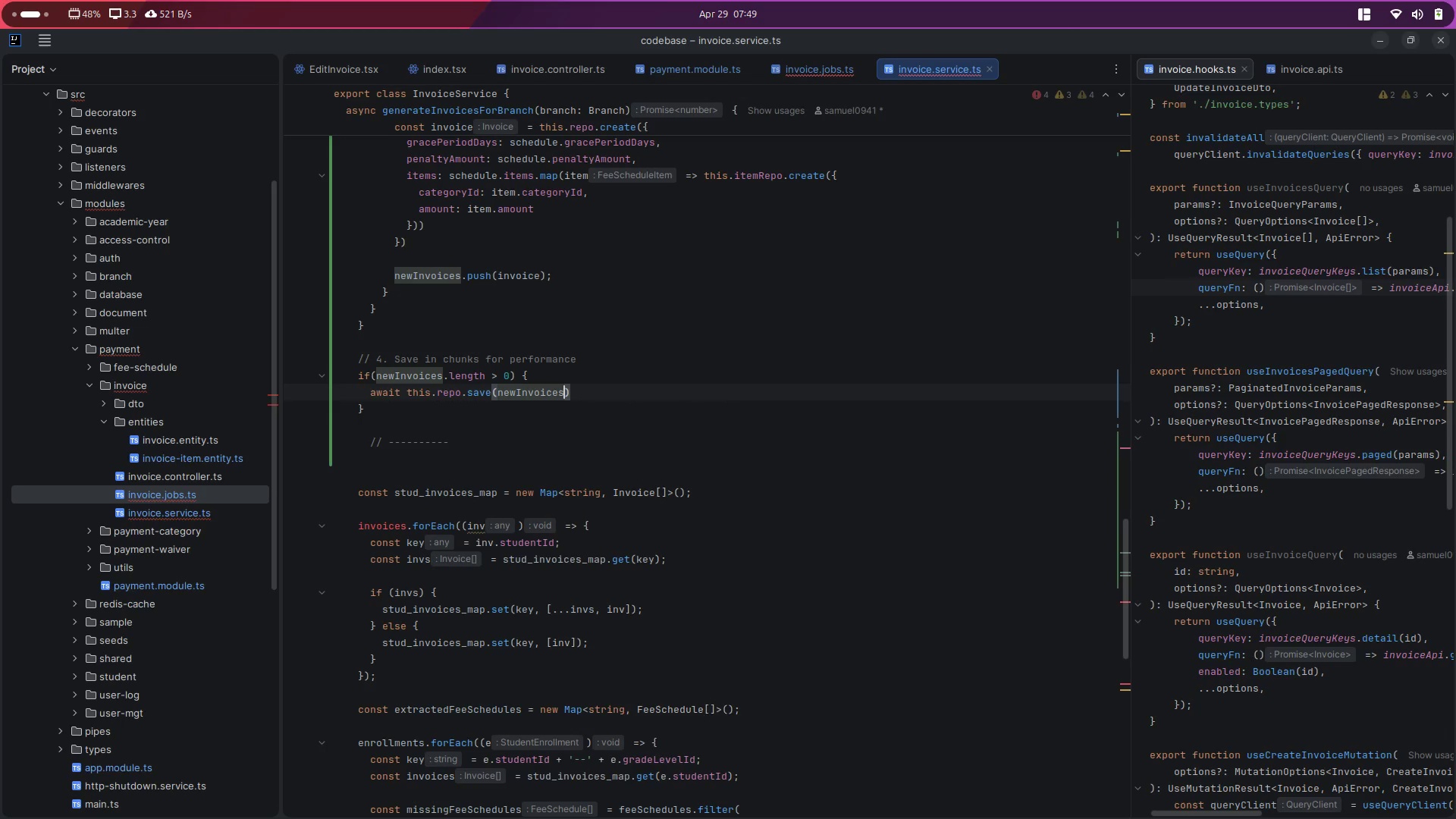 
type(, {ch)
 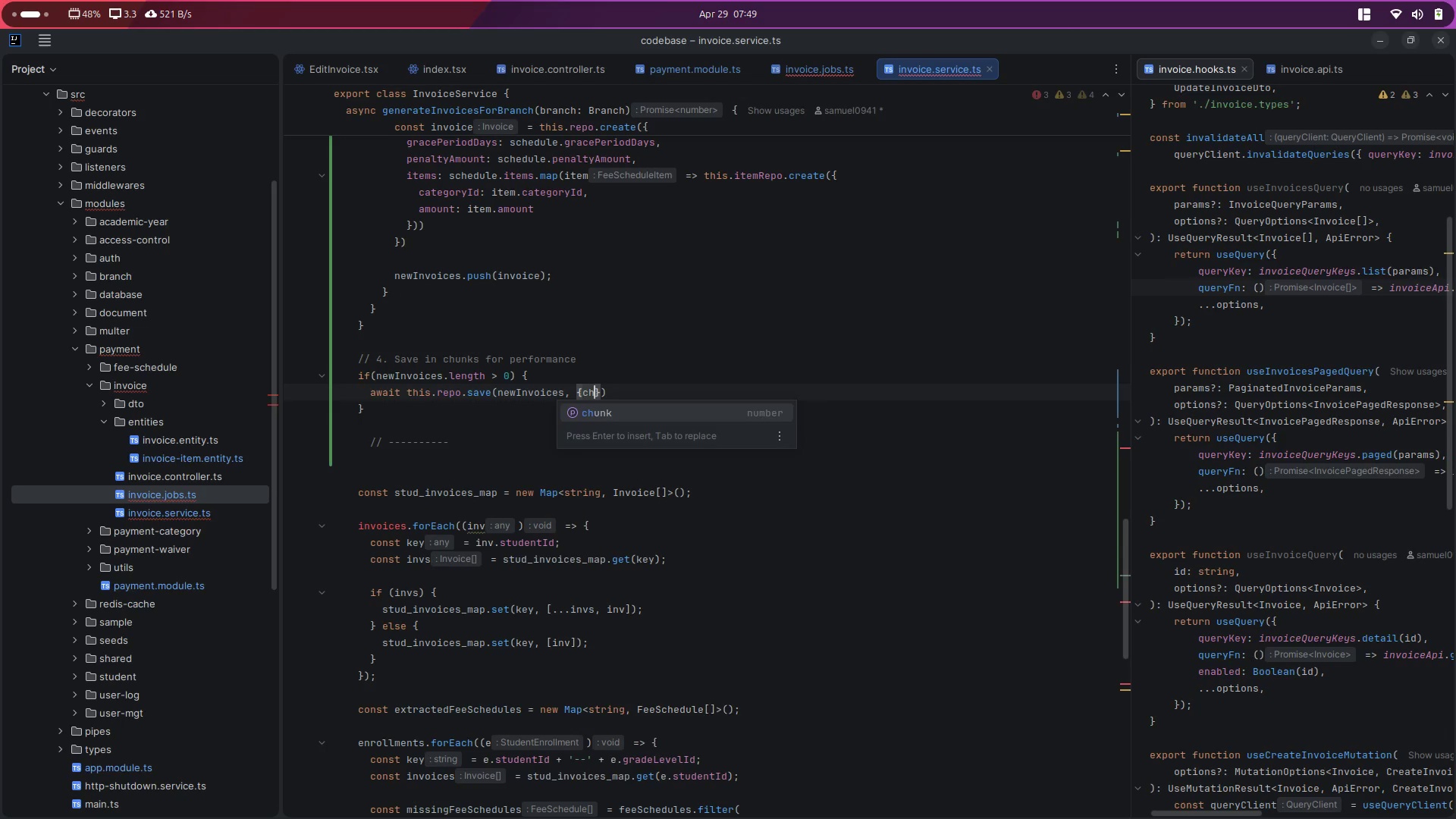 
key(Enter)
 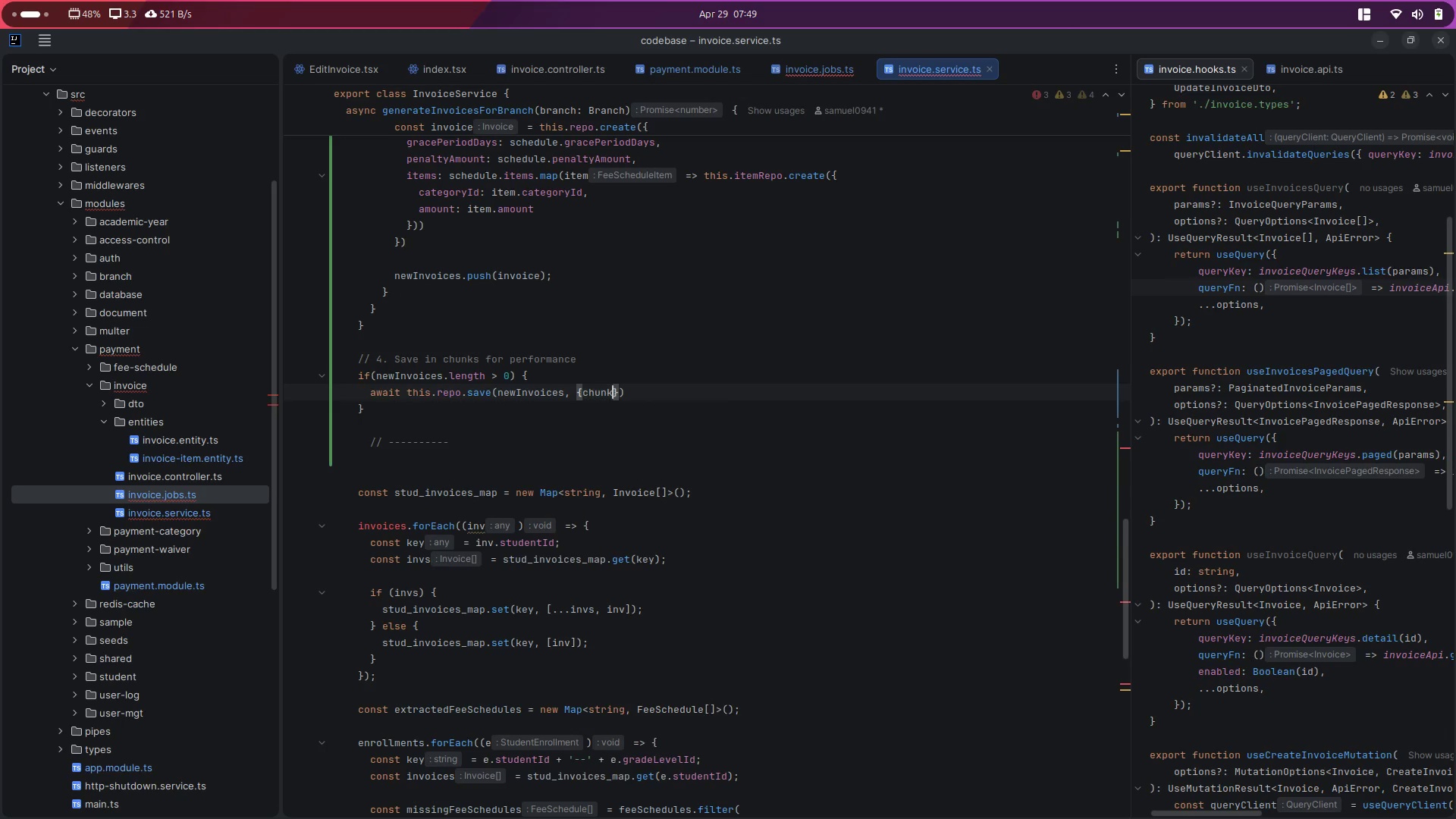 
type(: 1000)
key(Backspace)
 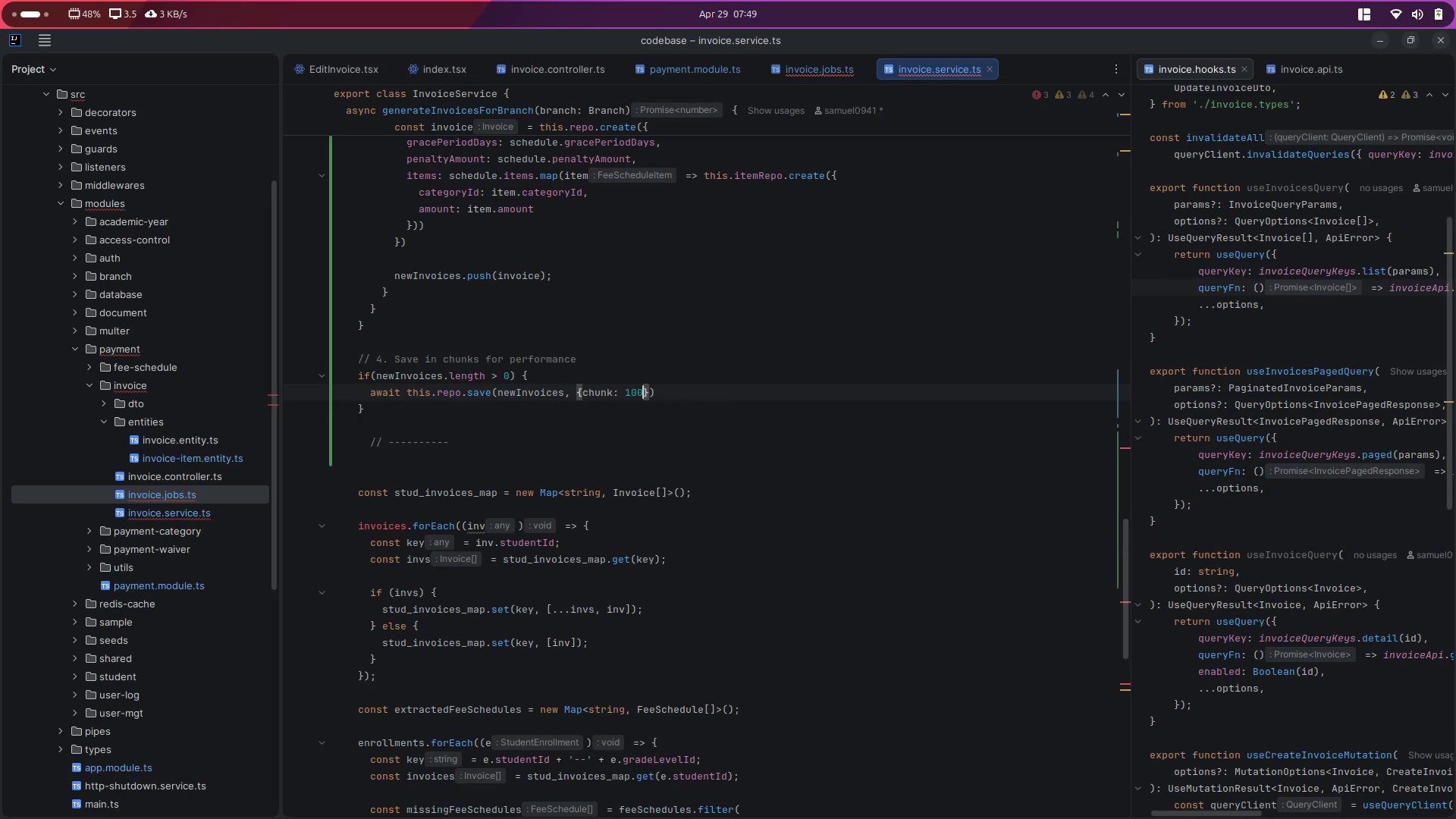 
key(ArrowRight)
 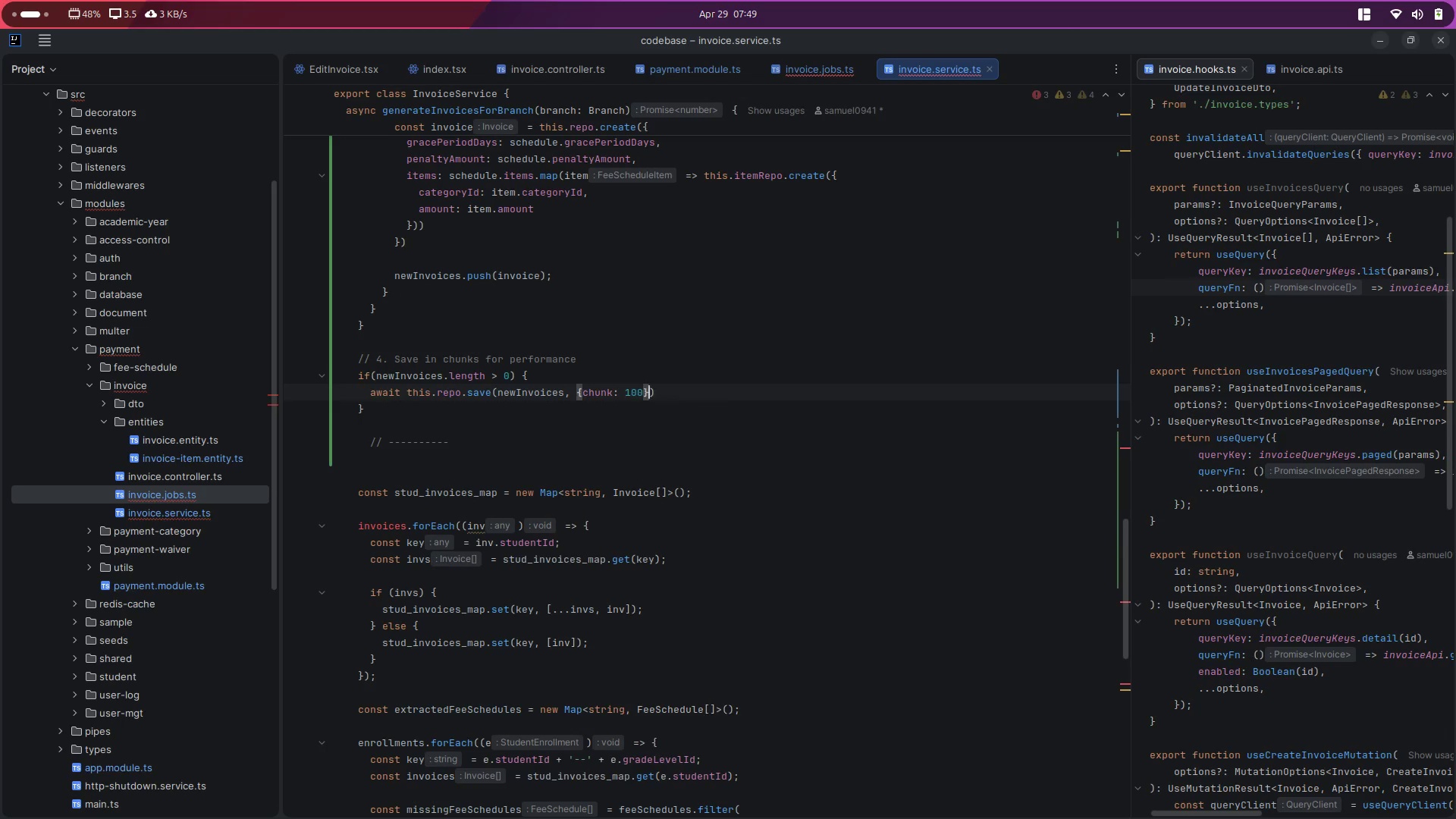 
key(ArrowRight)
 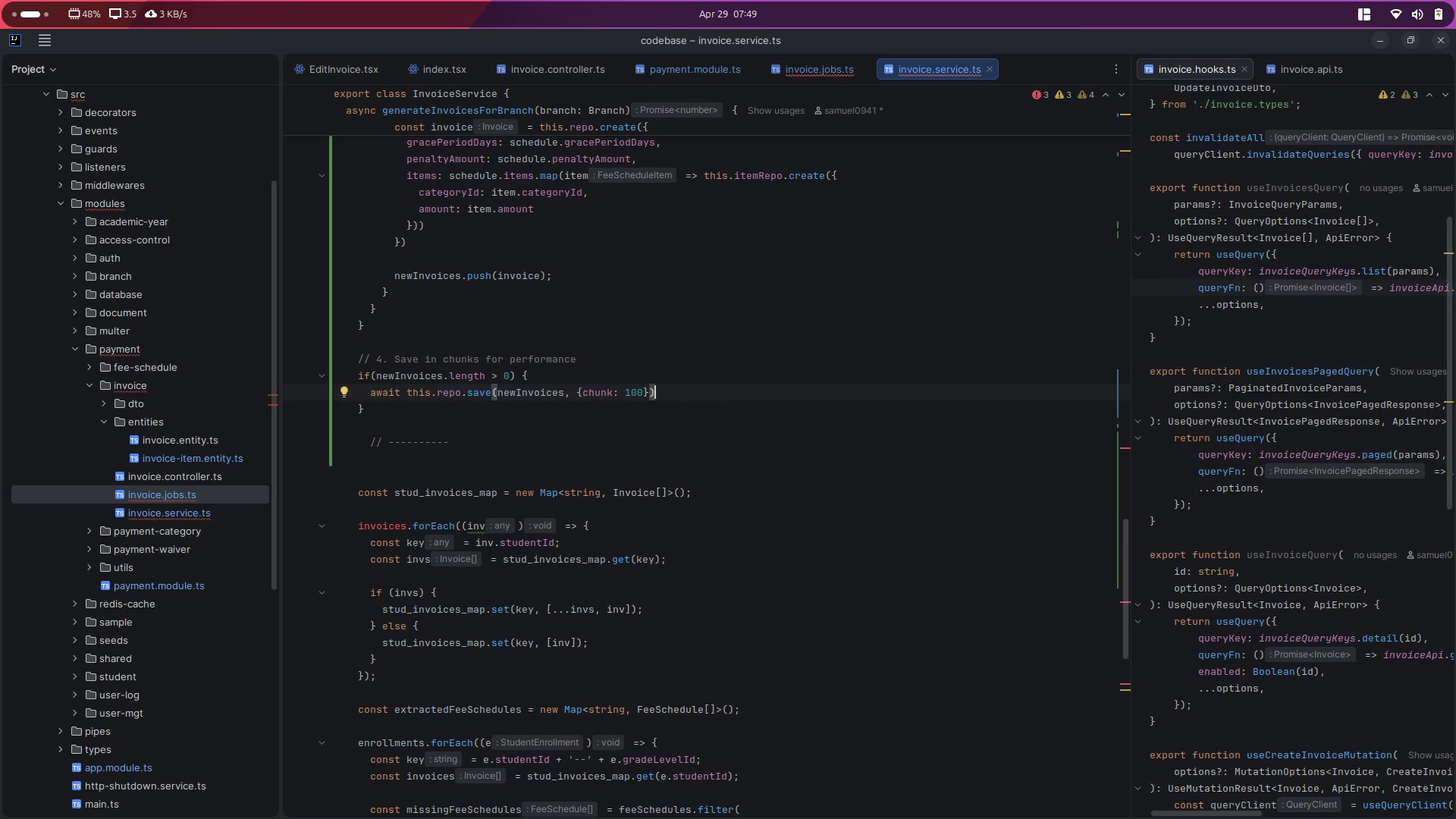 
key(ArrowDown)
 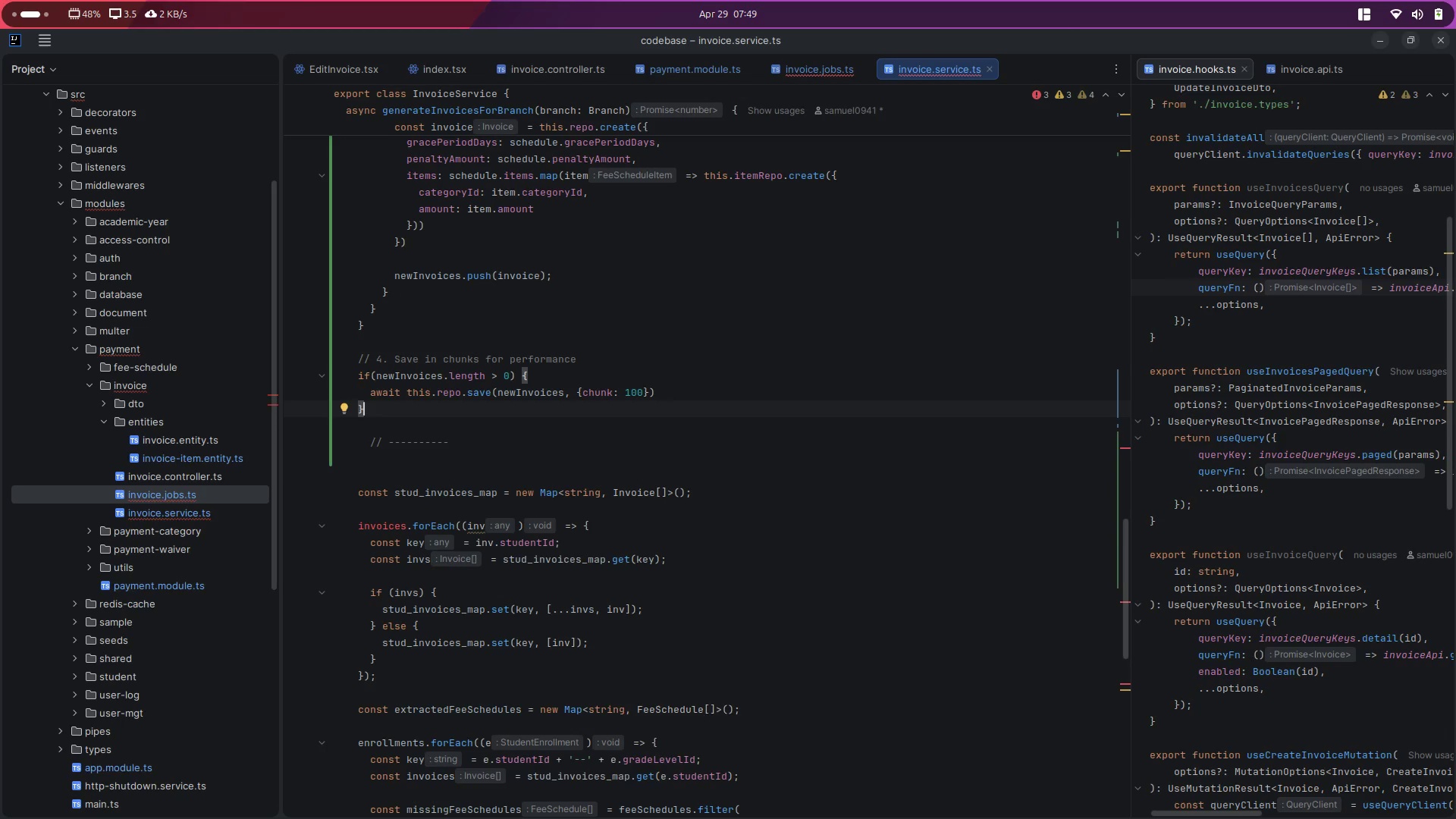 
key(Enter)
 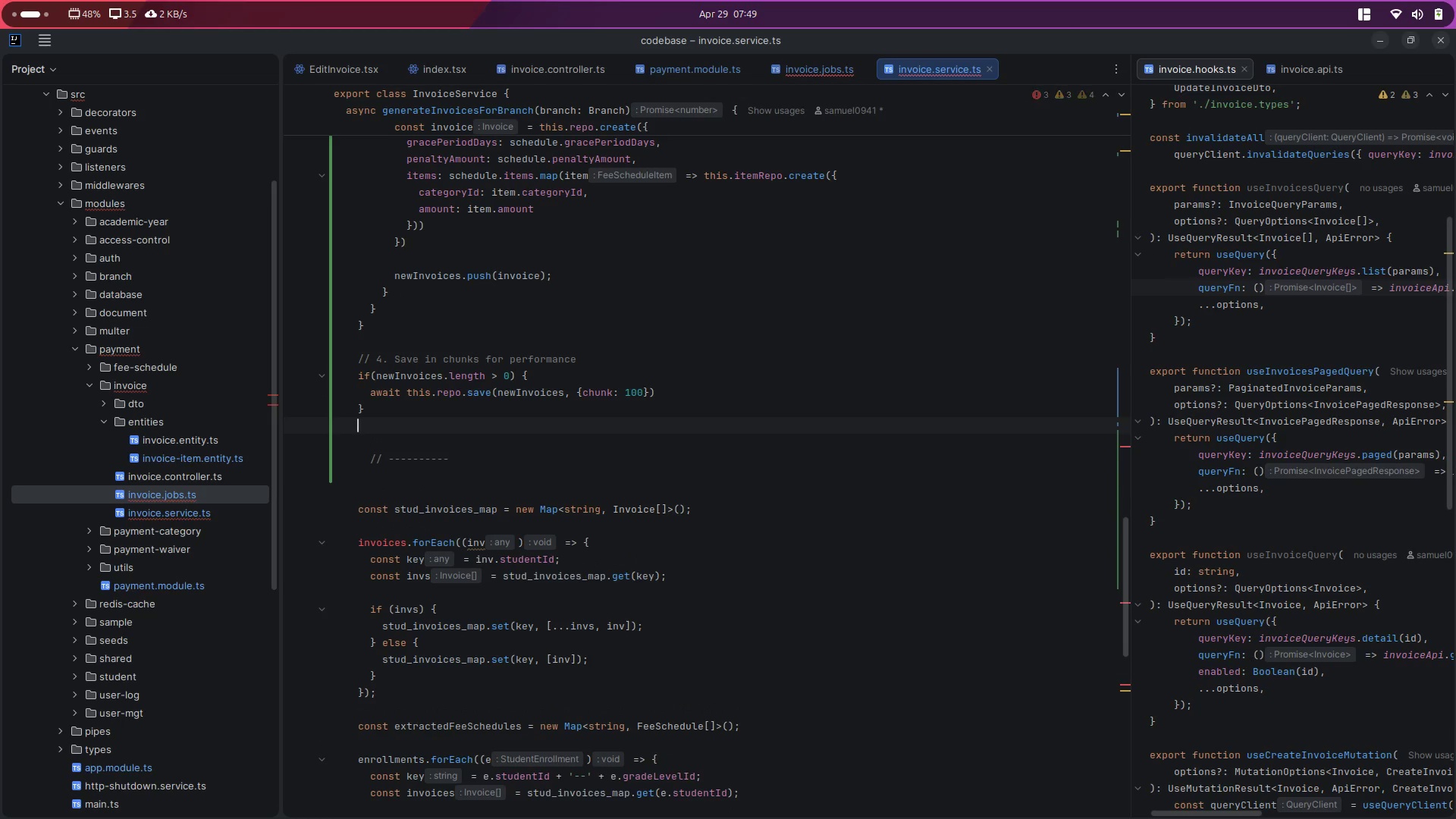 
key(Enter)
 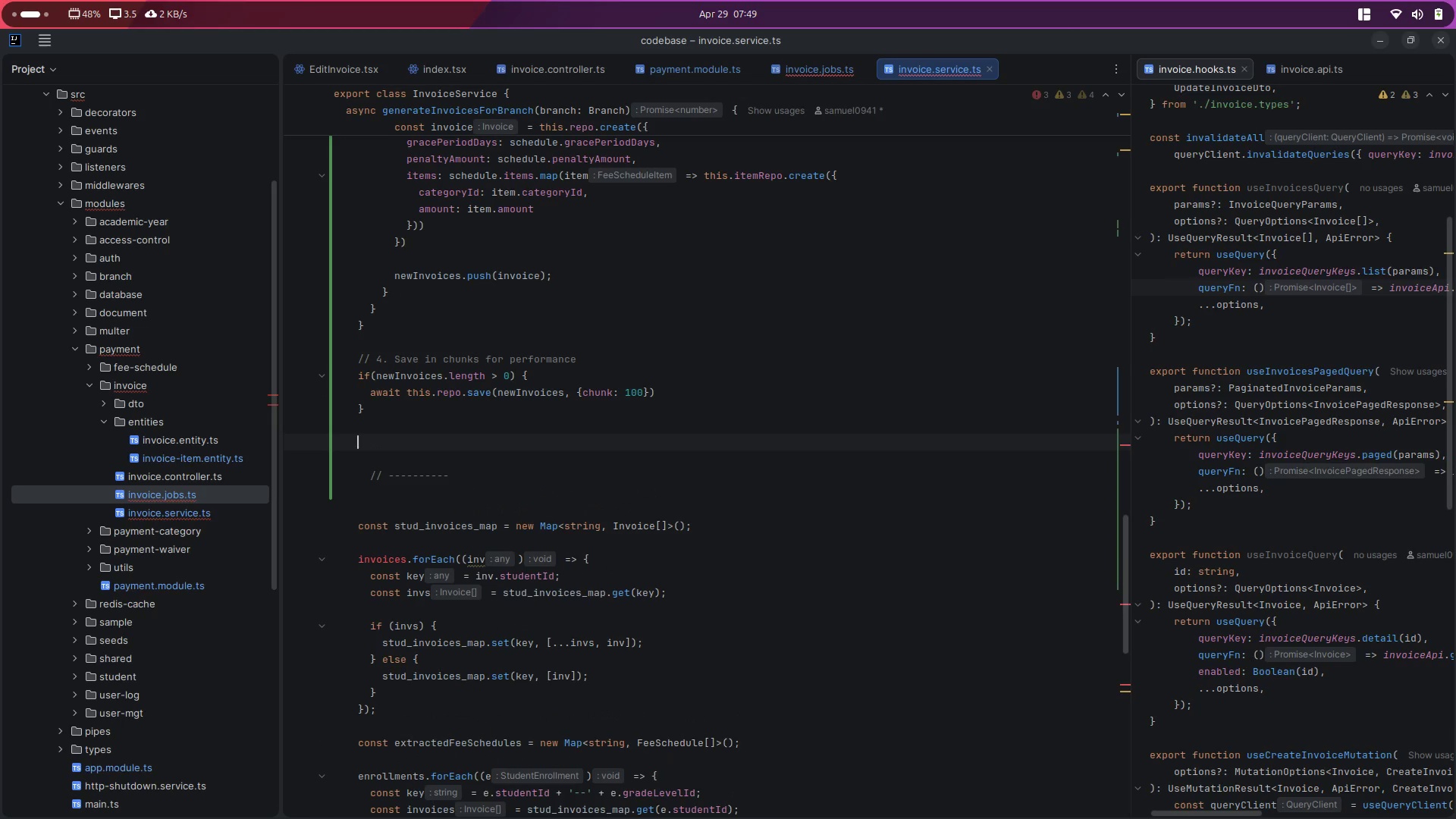 
type(return {generated: newI)
 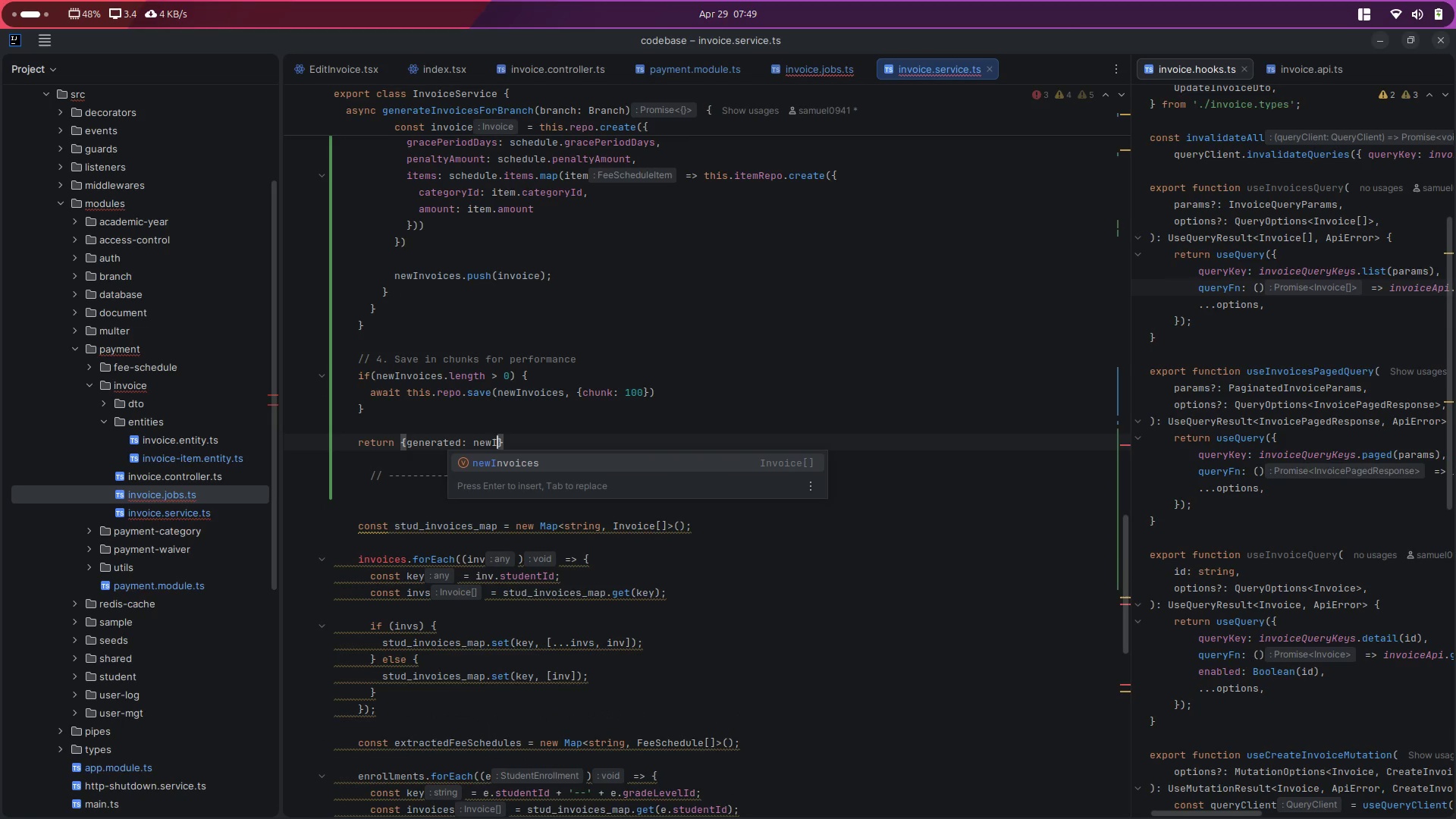 
key(Enter)
 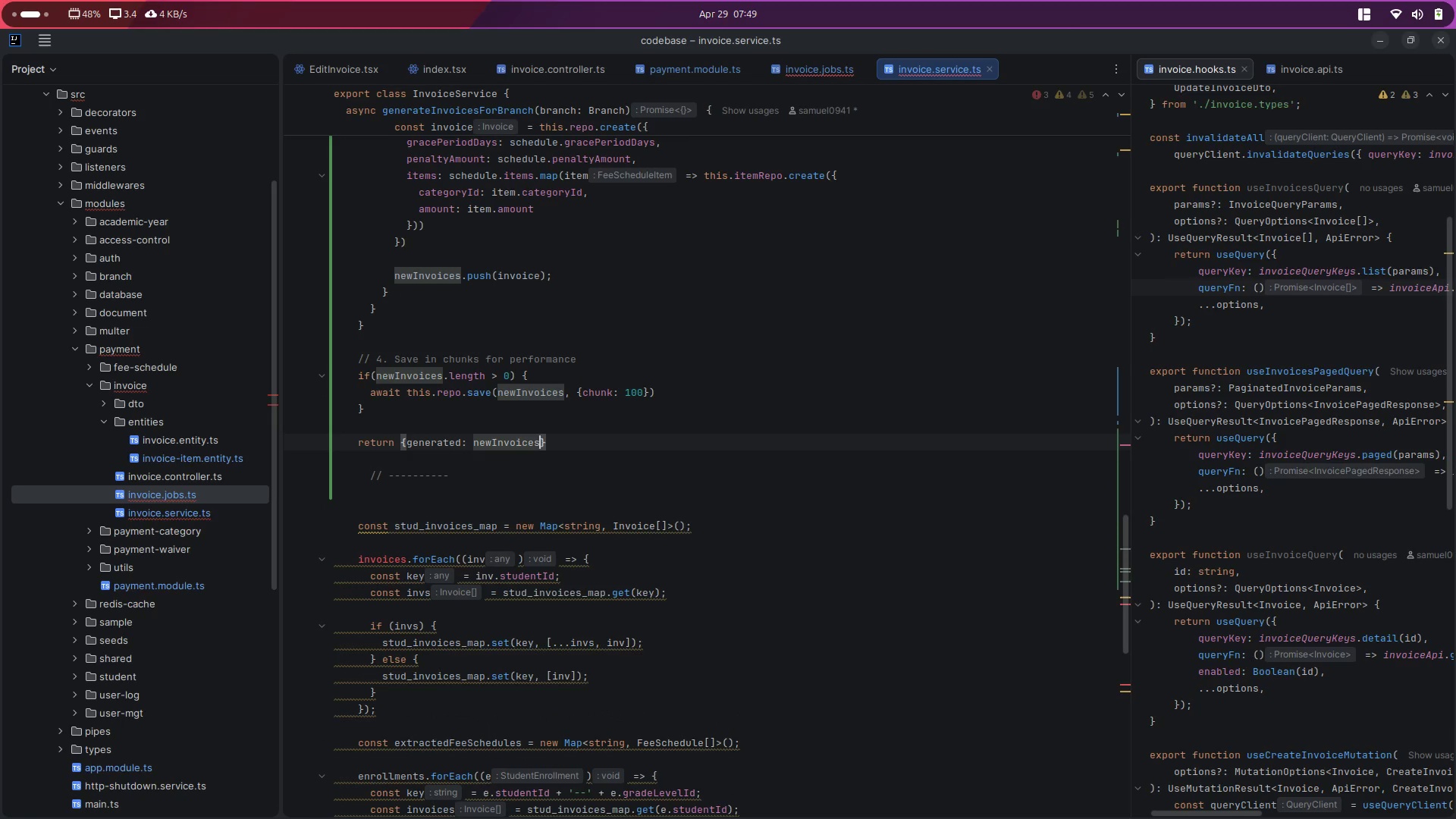 
type(.len)
 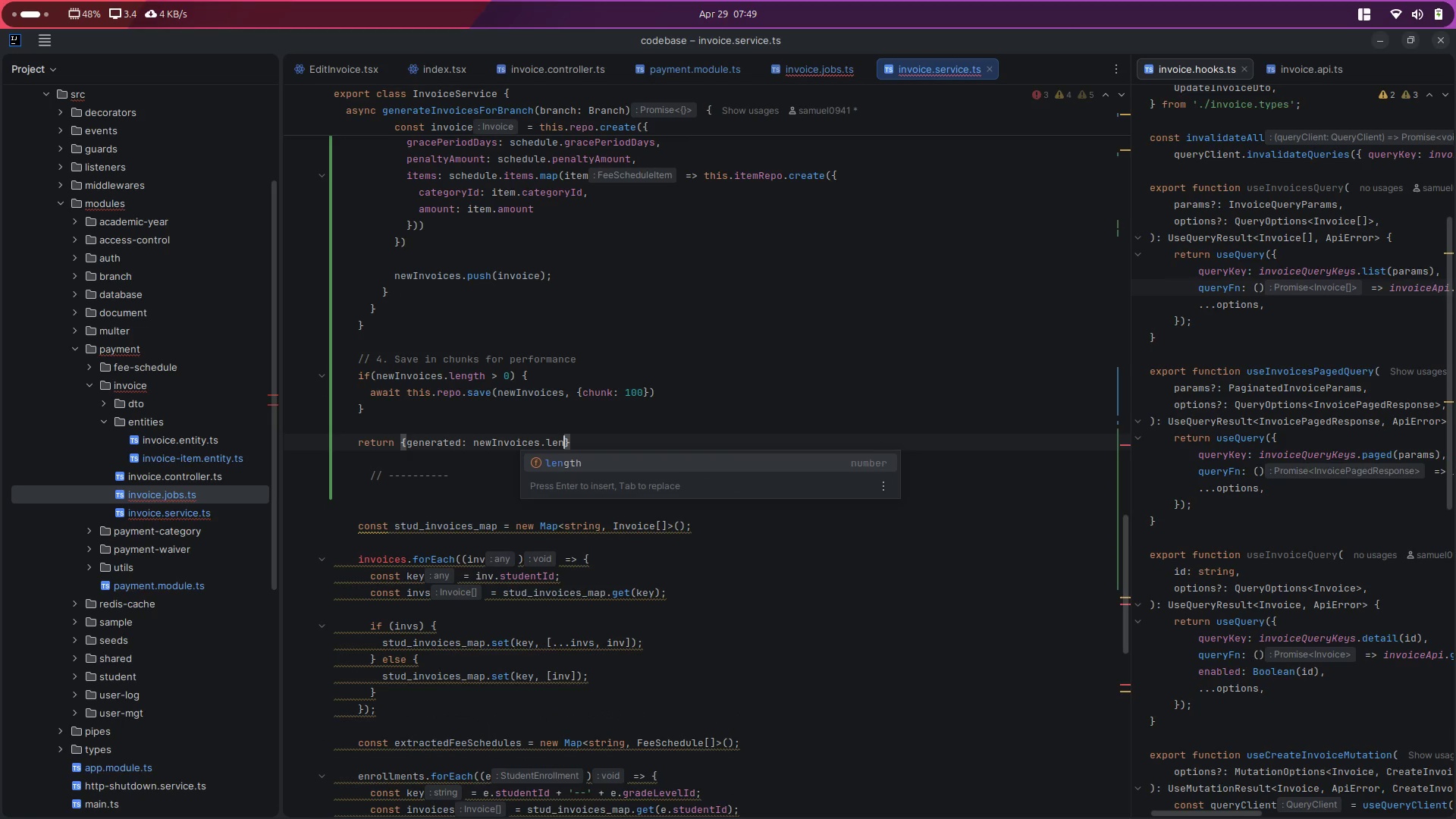 
key(Enter)
 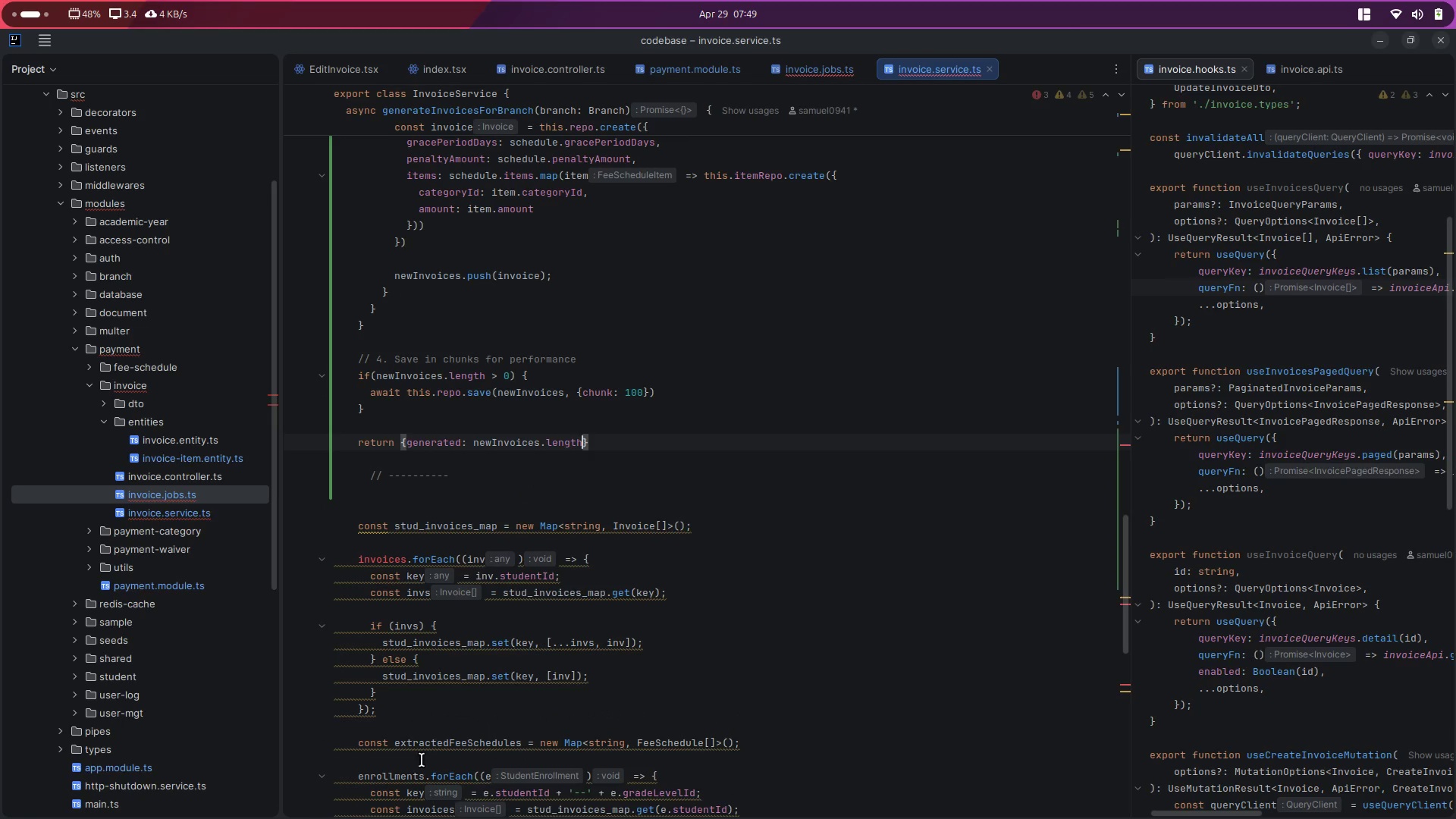 
scroll: coordinate [426, 791], scroll_direction: down, amount: 11.0
 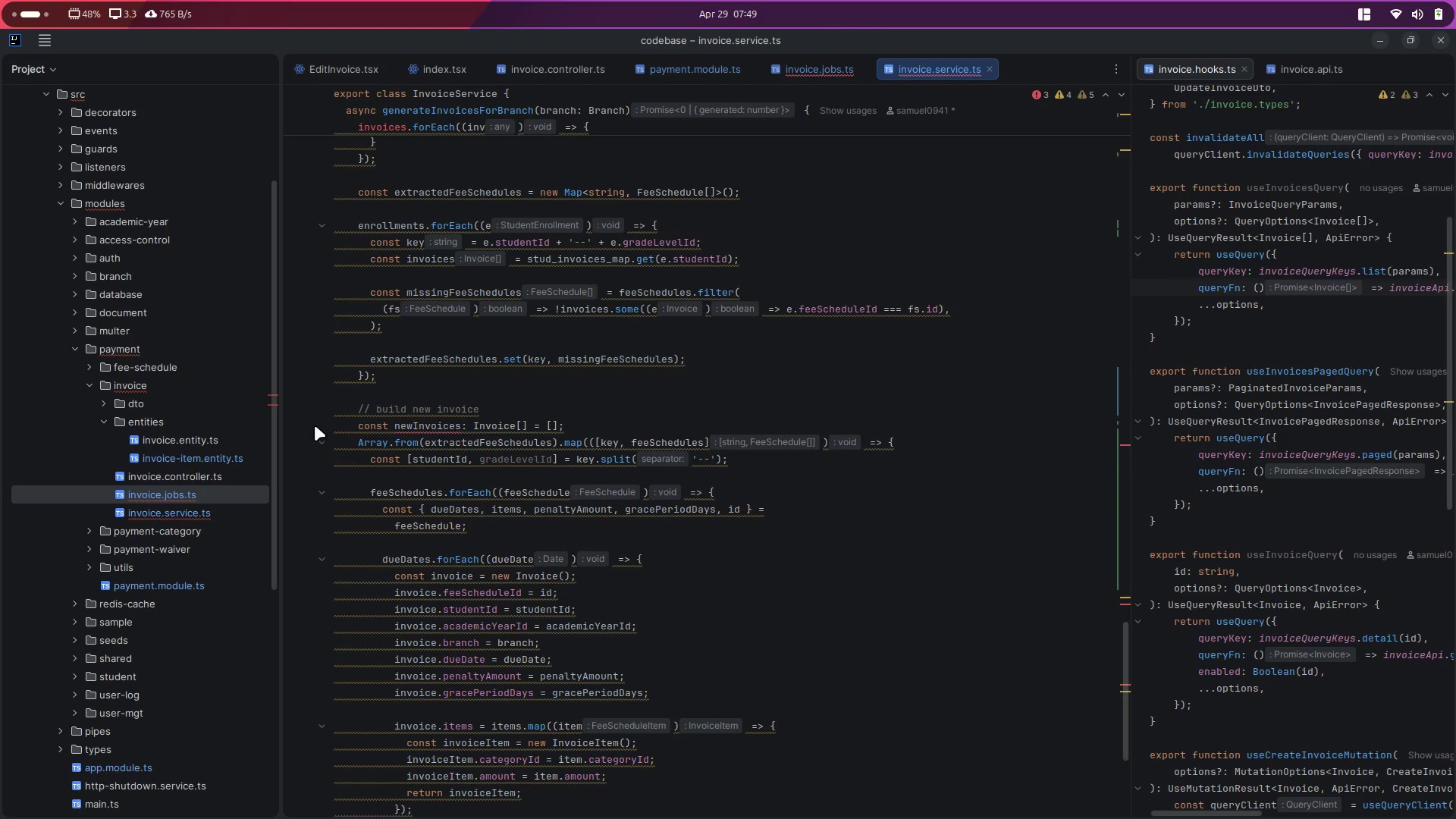 
left_click([323, 443])
 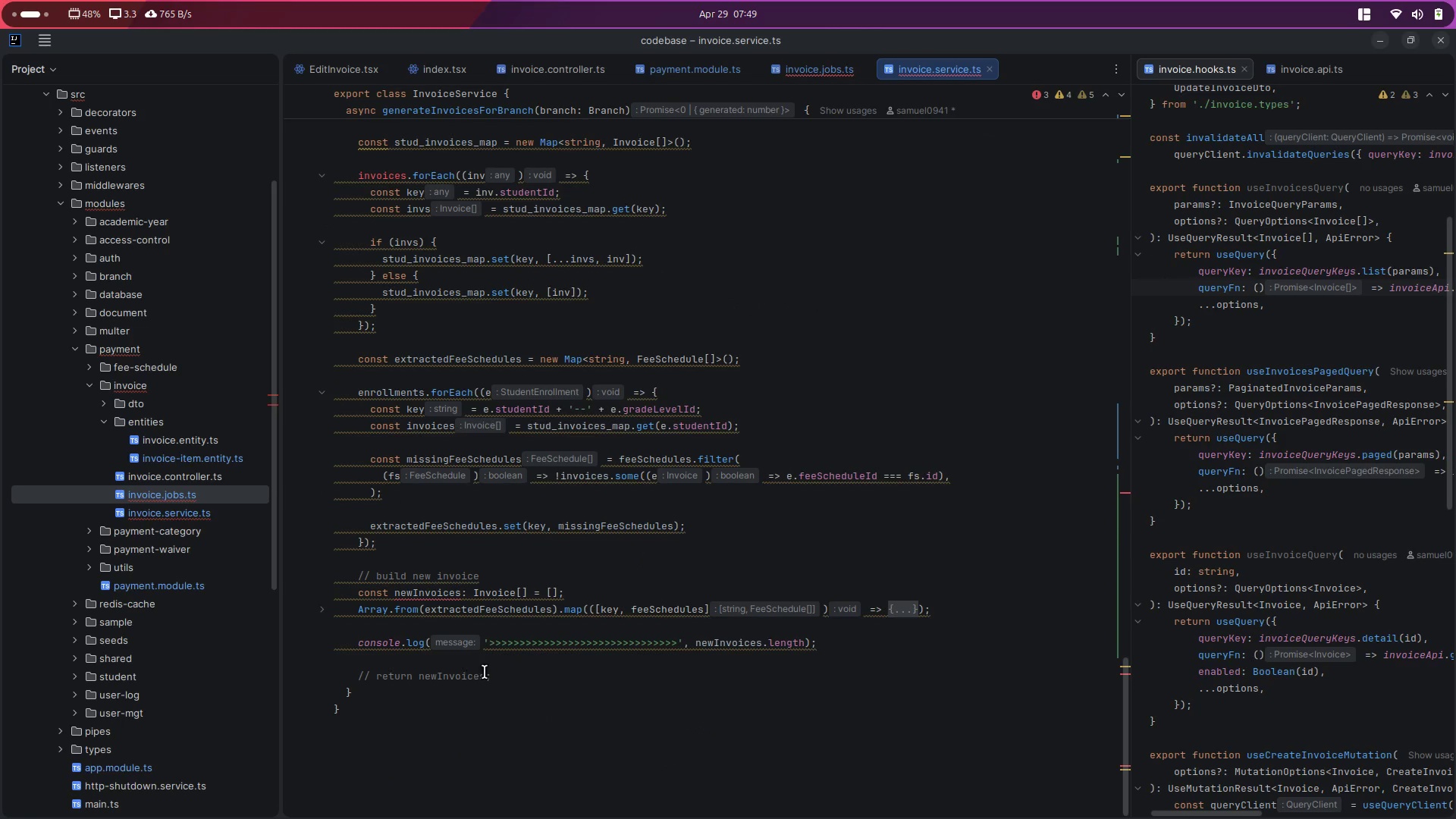 
left_click_drag(start_coordinate=[503, 669], to_coordinate=[355, 224])
 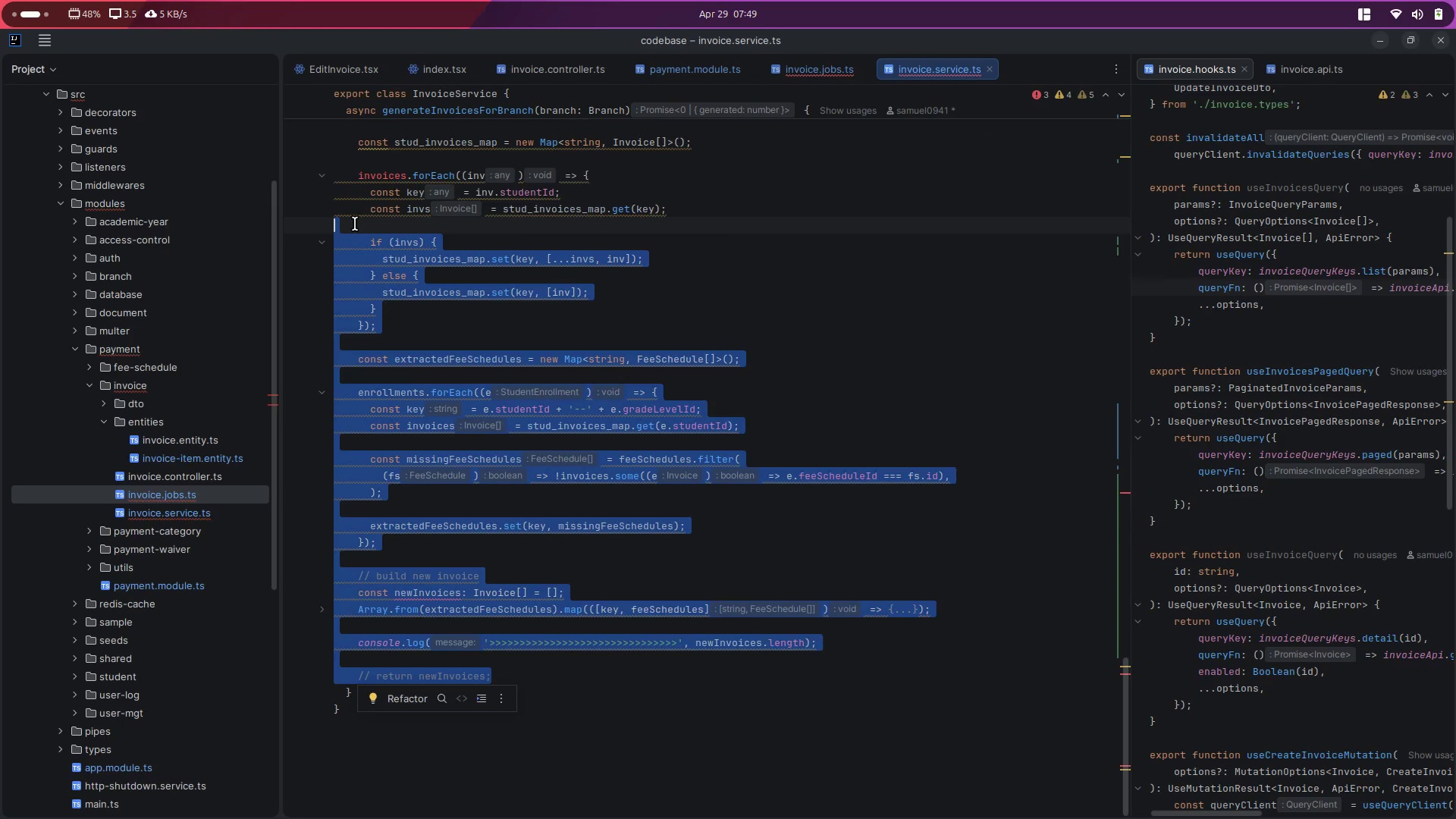 
scroll: coordinate [355, 224], scroll_direction: up, amount: 5.0
 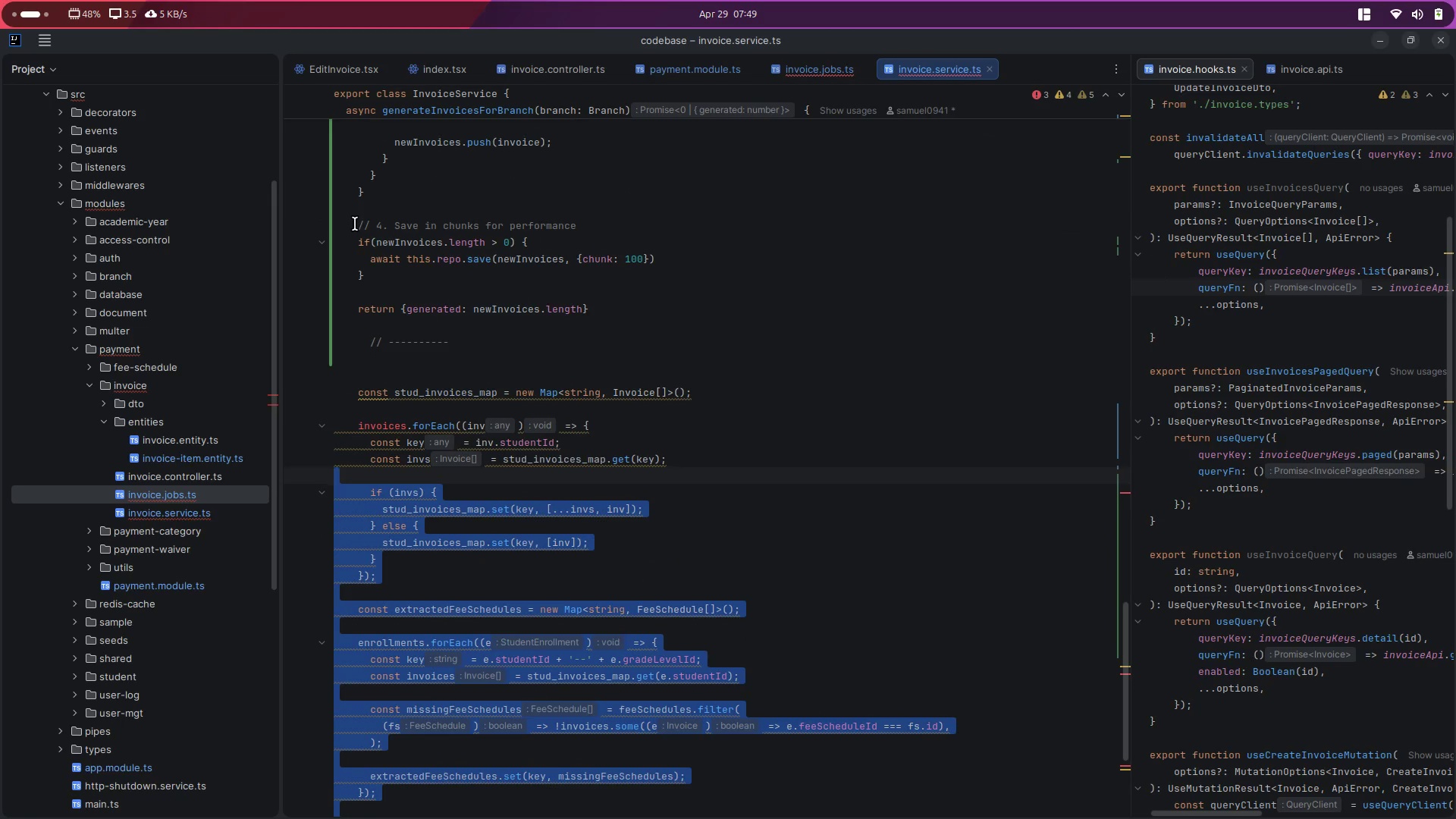 
hold_key(key=ArrowUp, duration=0.66)
 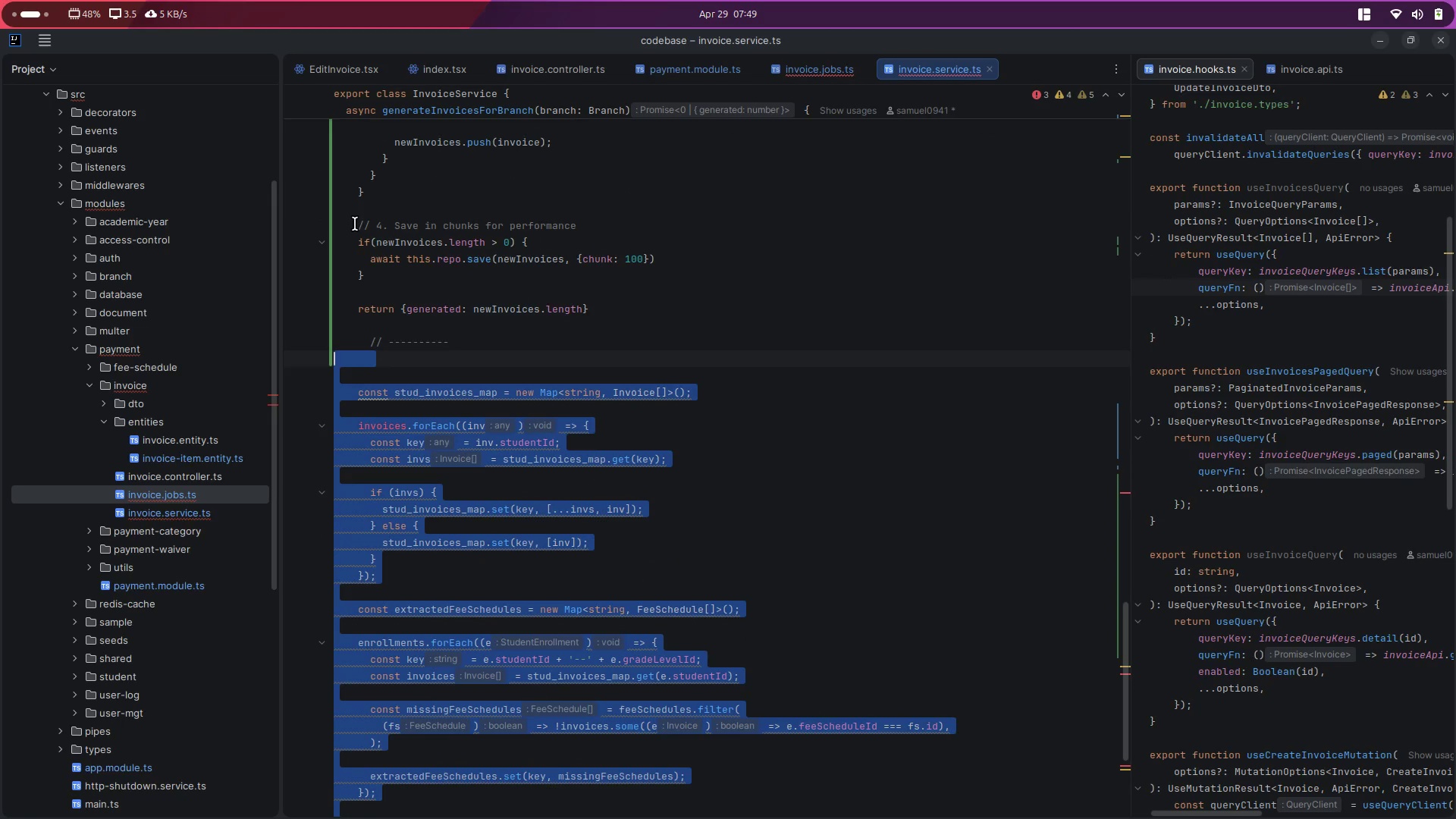 
key(Shift+ArrowUp)
 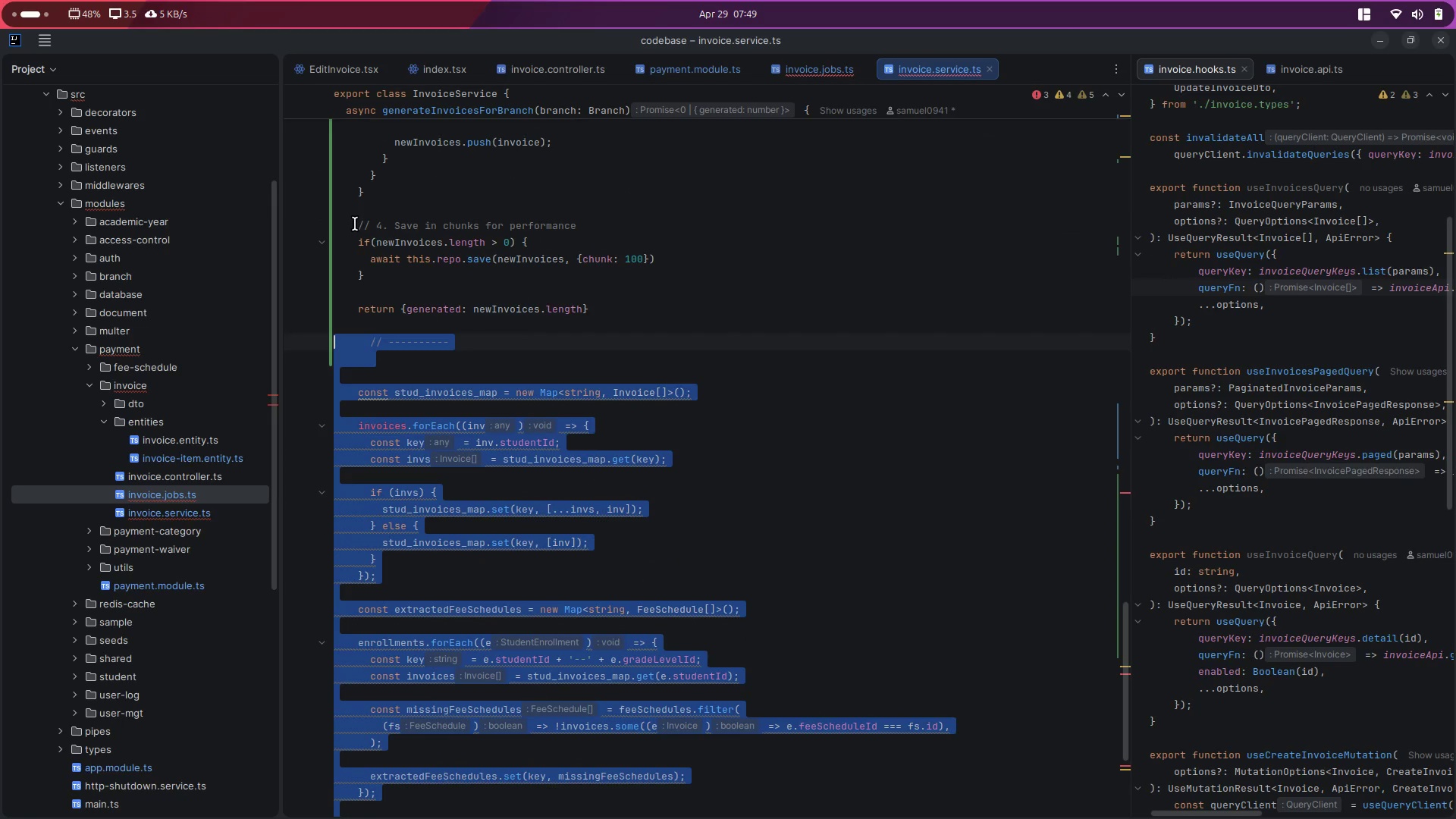 
key(Backspace)
 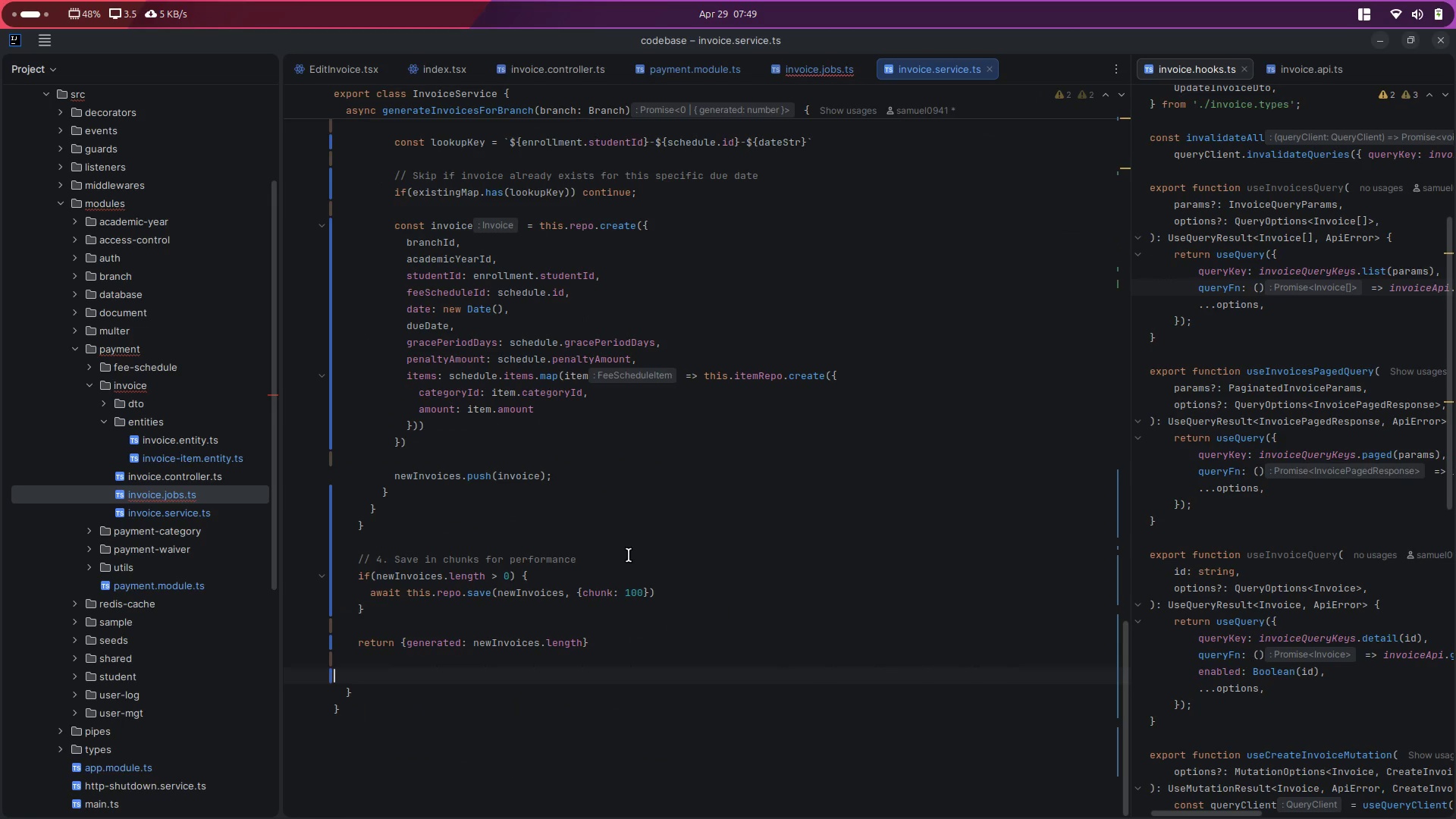 
key(Control+ControlLeft)
 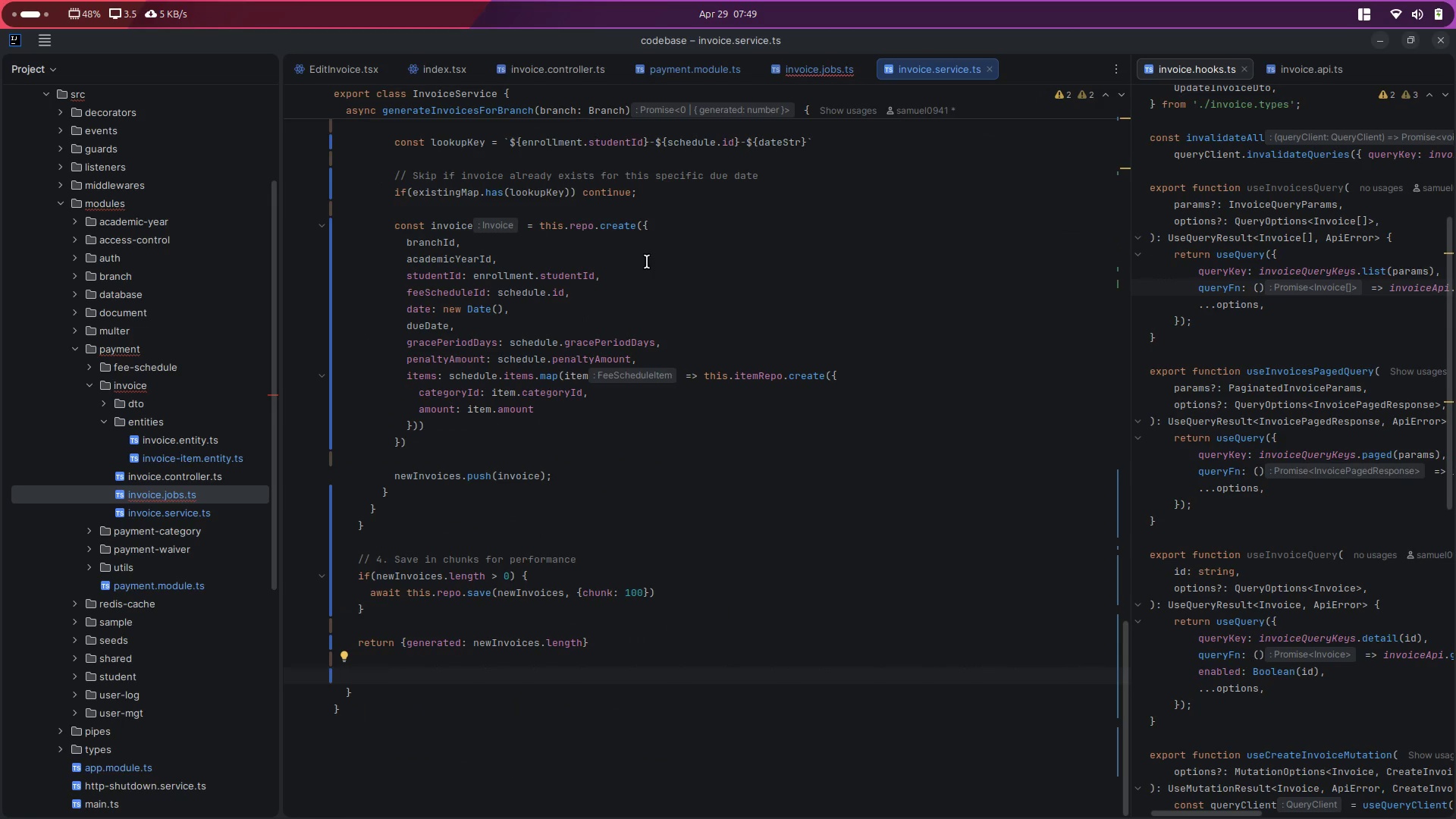 
key(Control+S)
 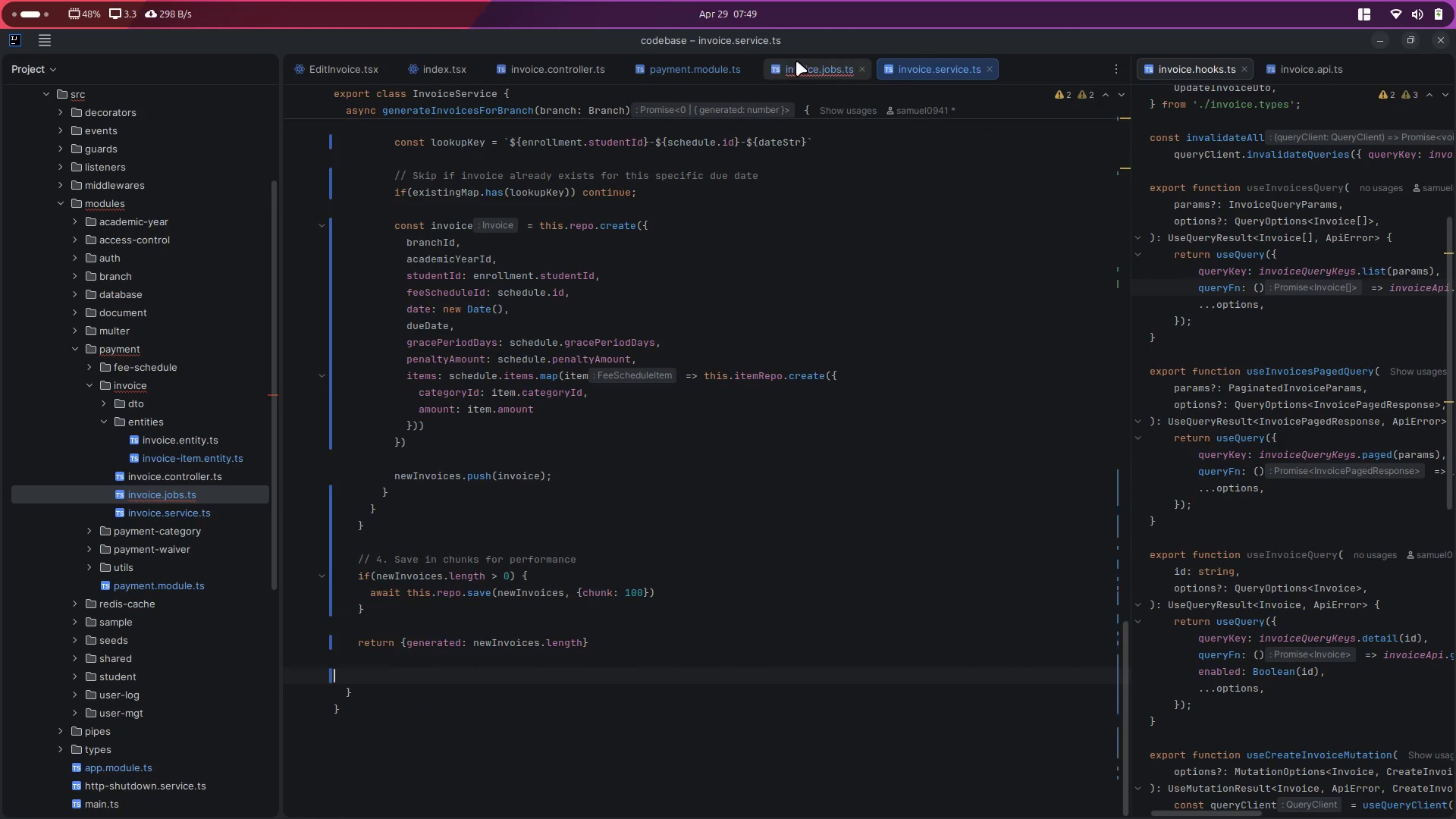 
left_click([805, 72])
 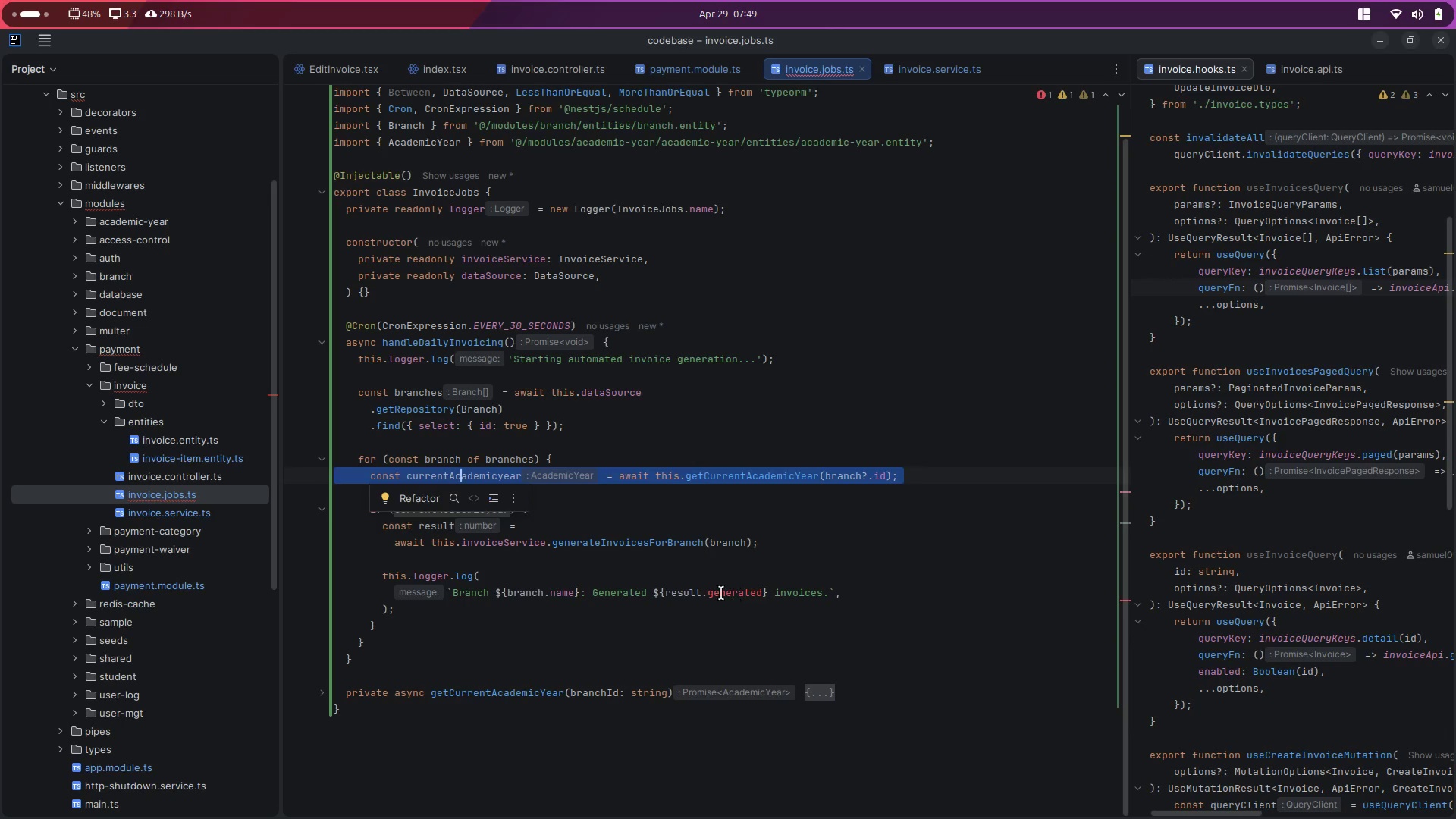 
double_click([673, 594])
 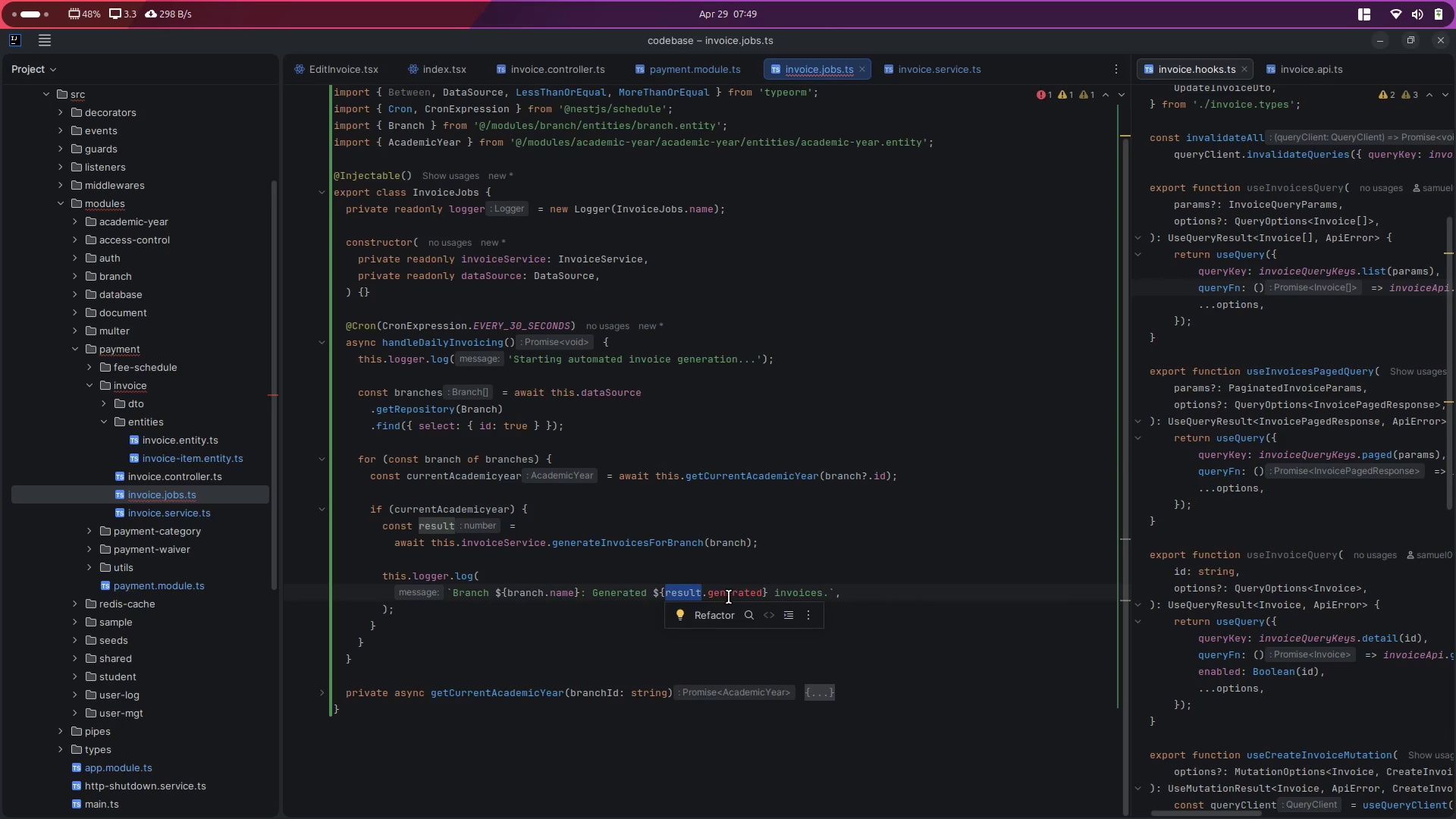 
double_click([730, 597])
 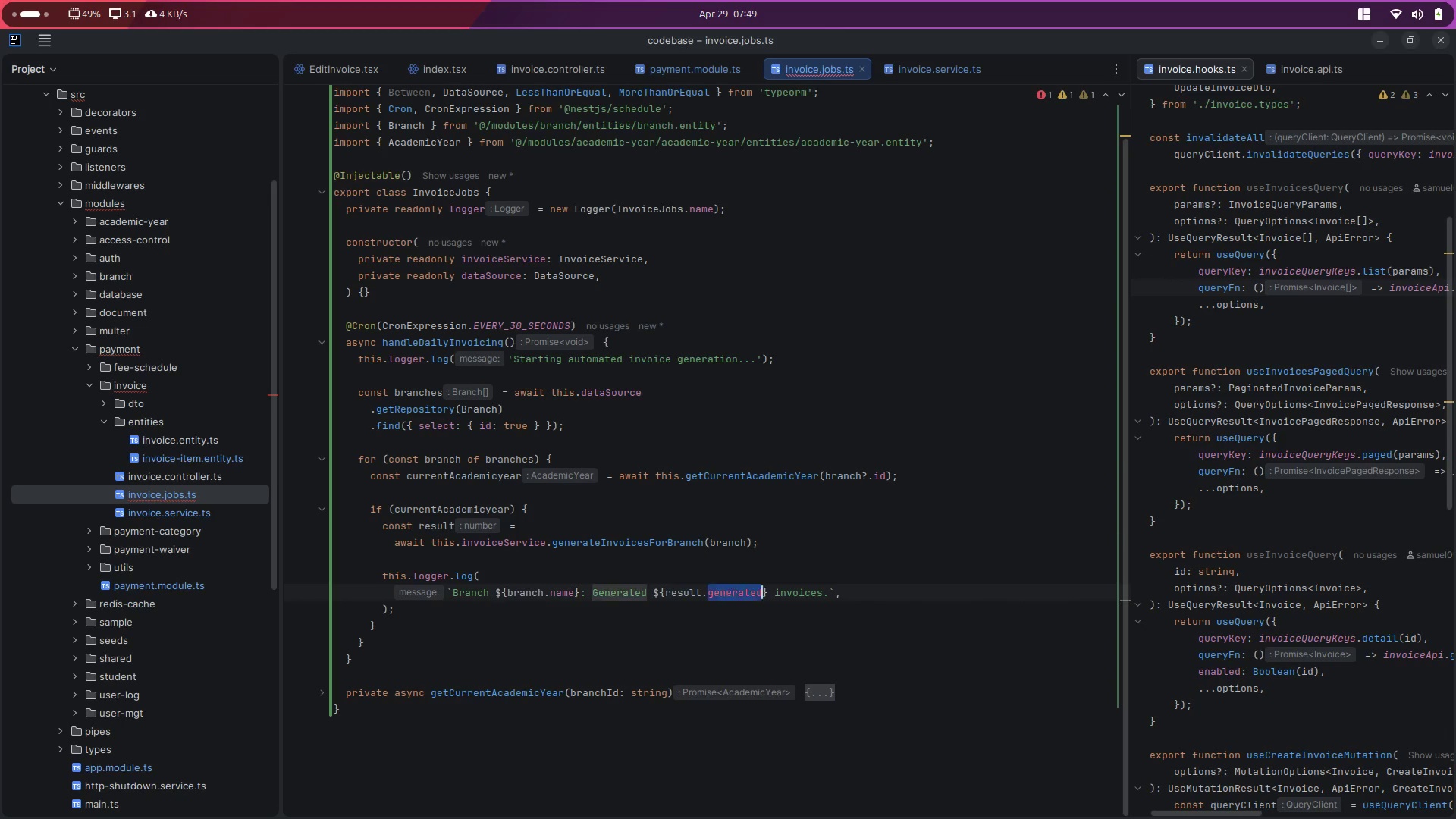 
key(G)
 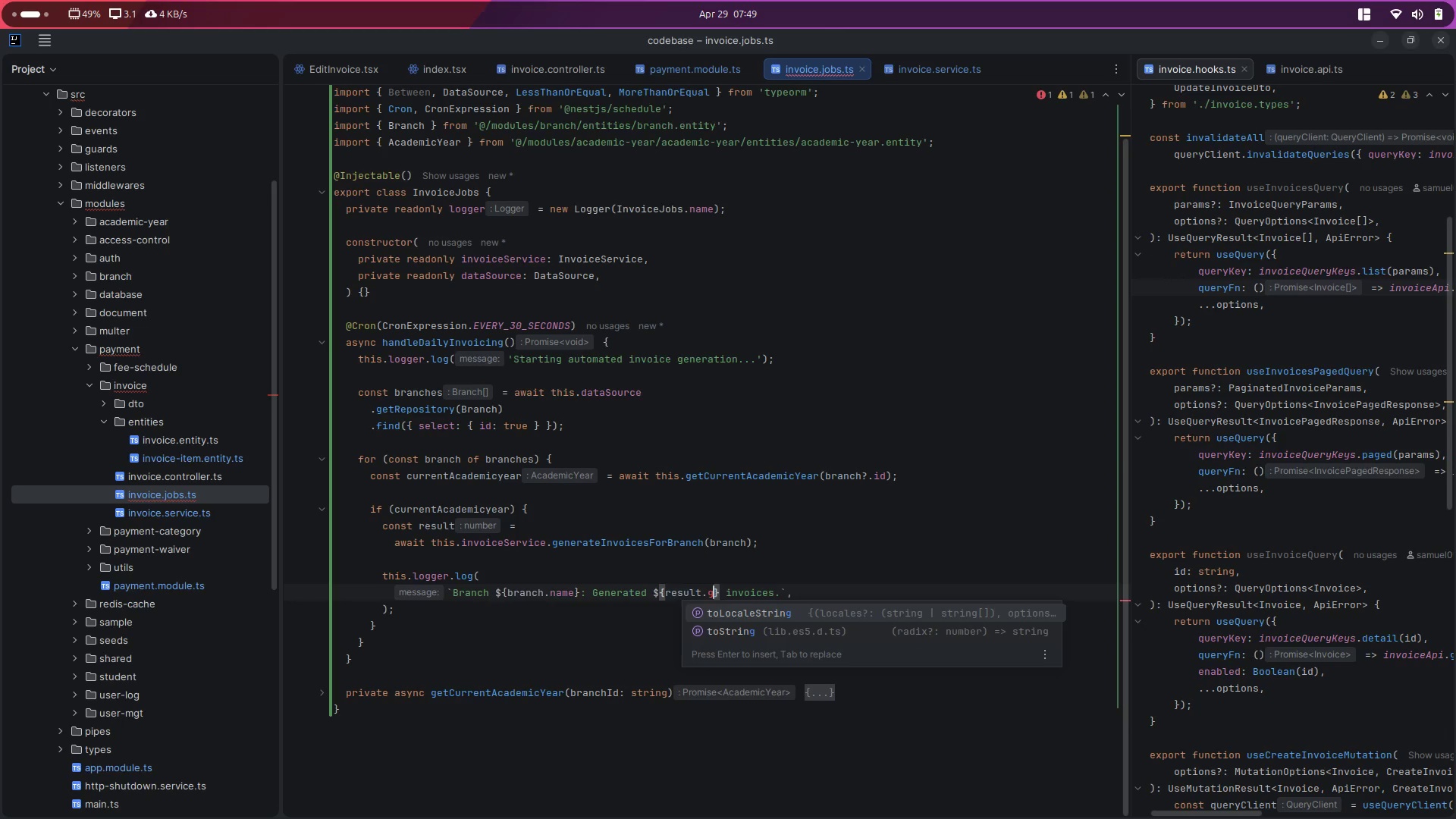 
key(Control+Z)
 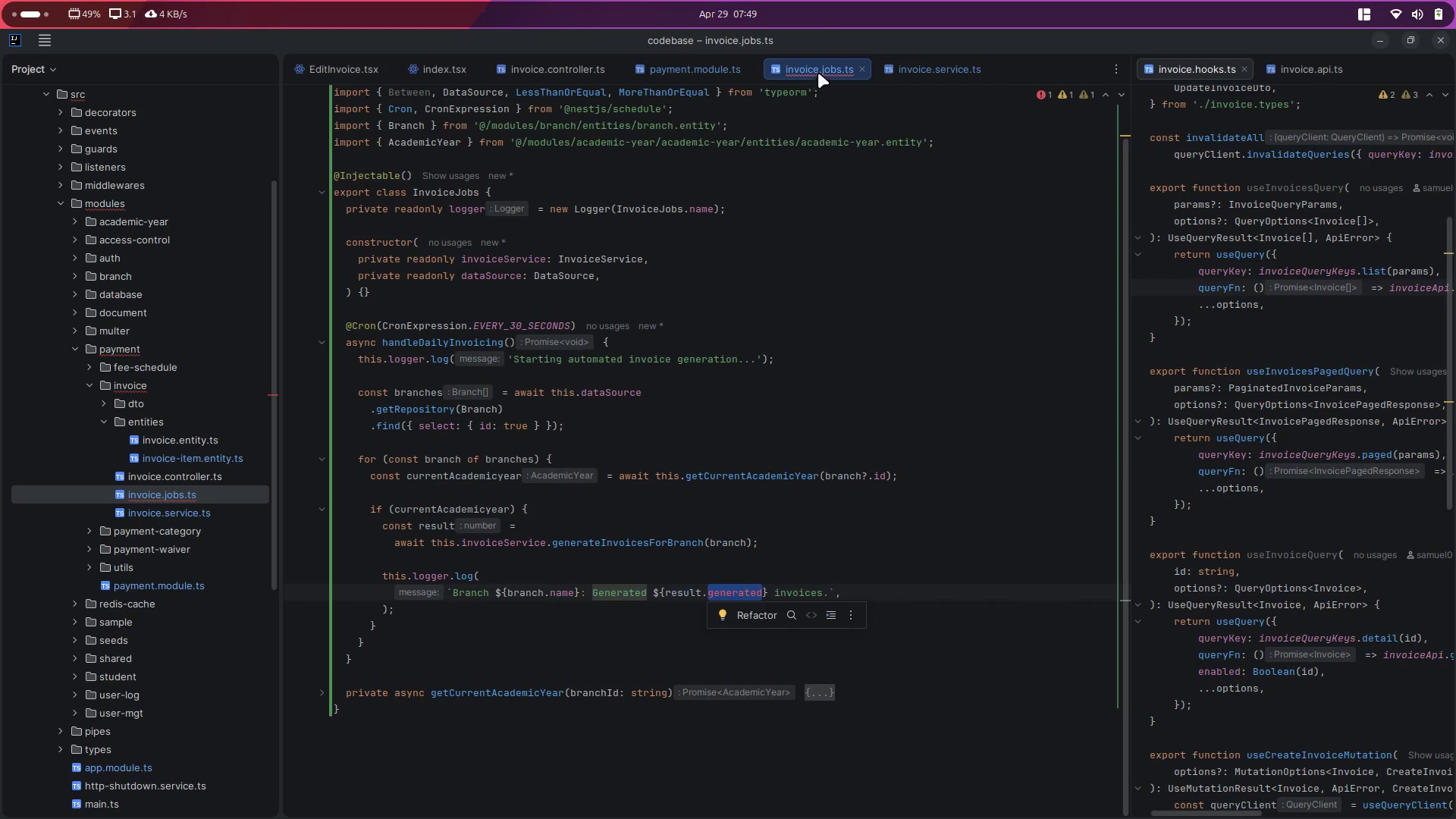 
left_click([920, 67])
 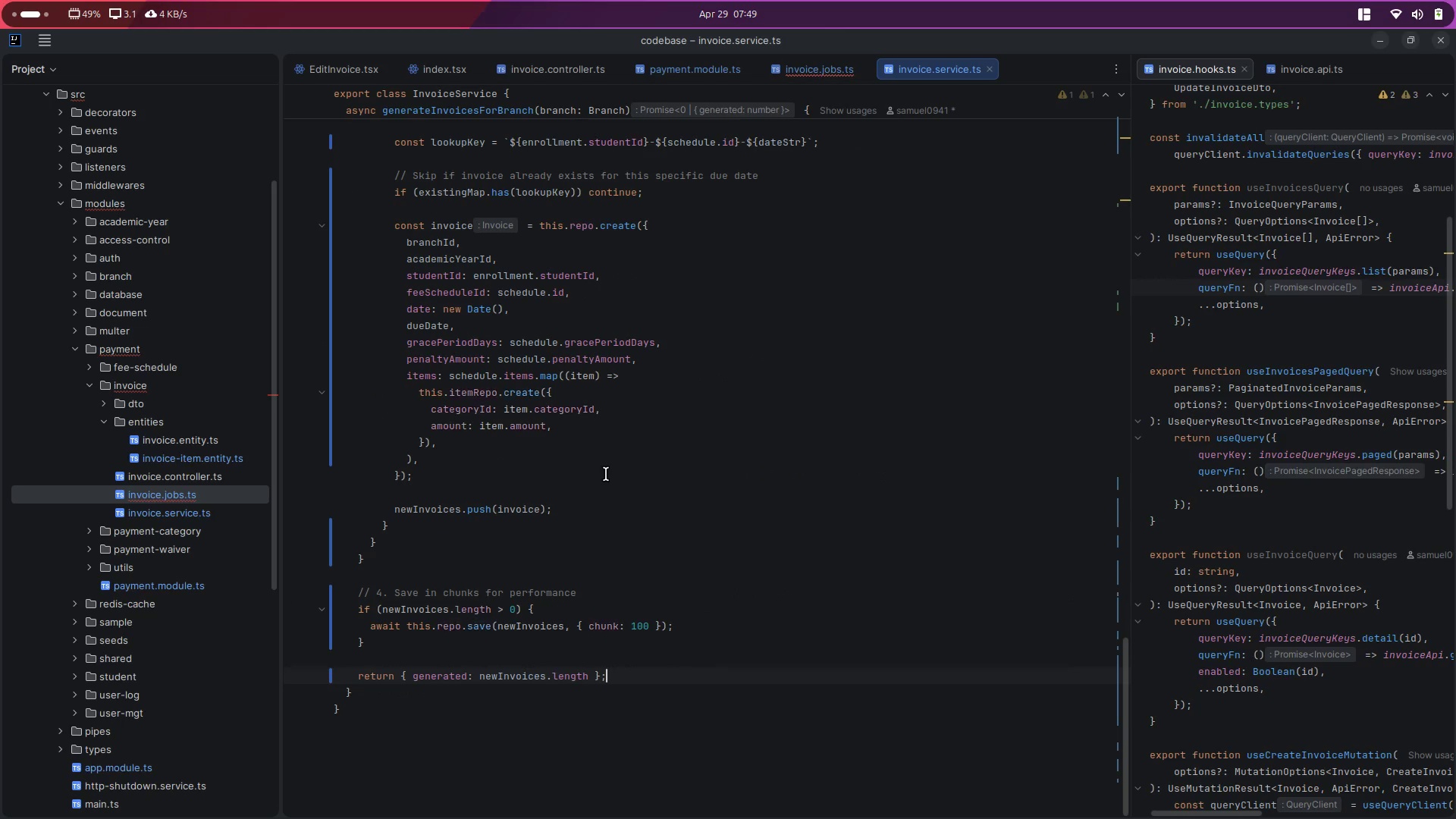 
mouse_move([472, 516])
 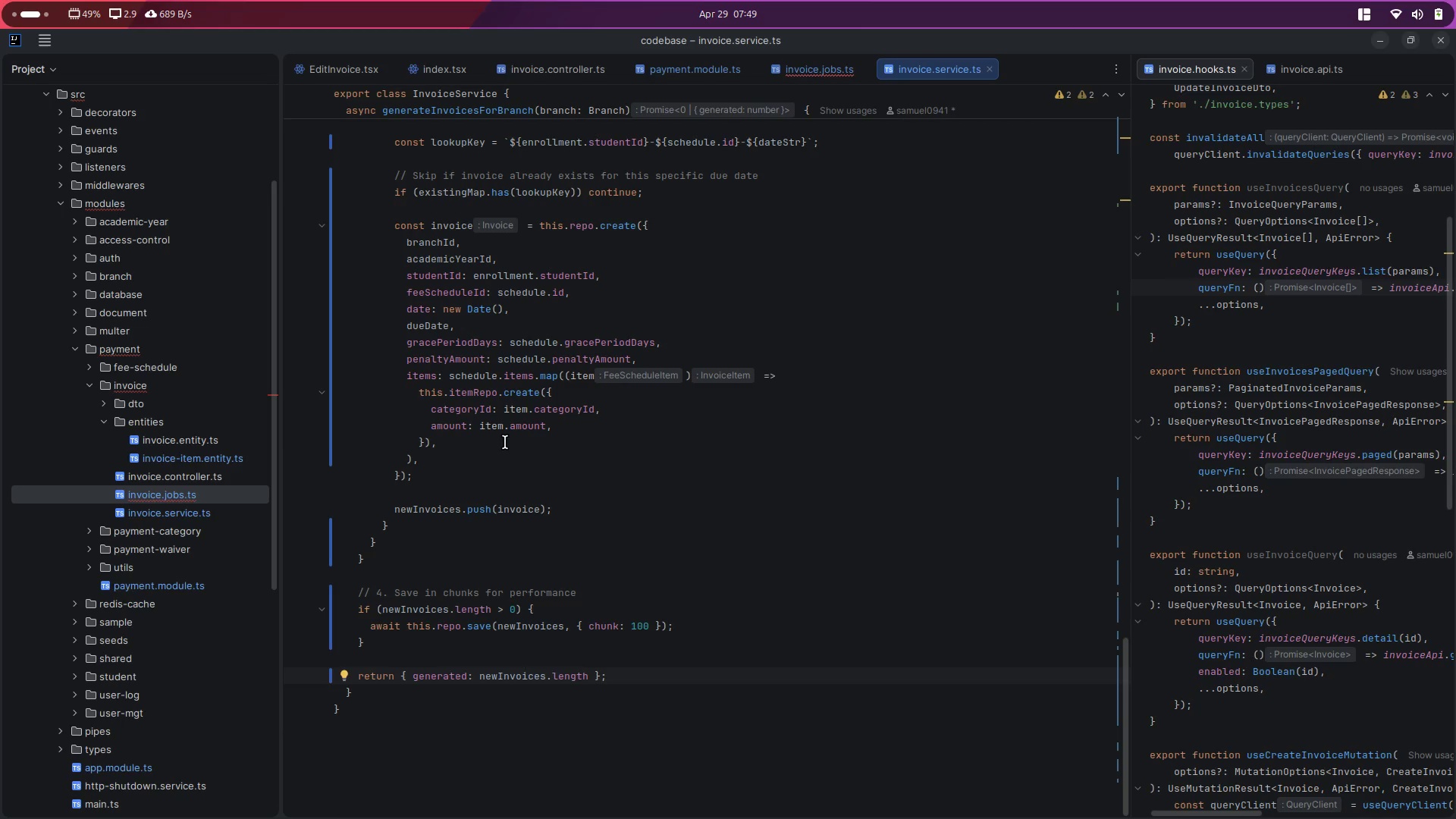 
left_click([505, 442])
 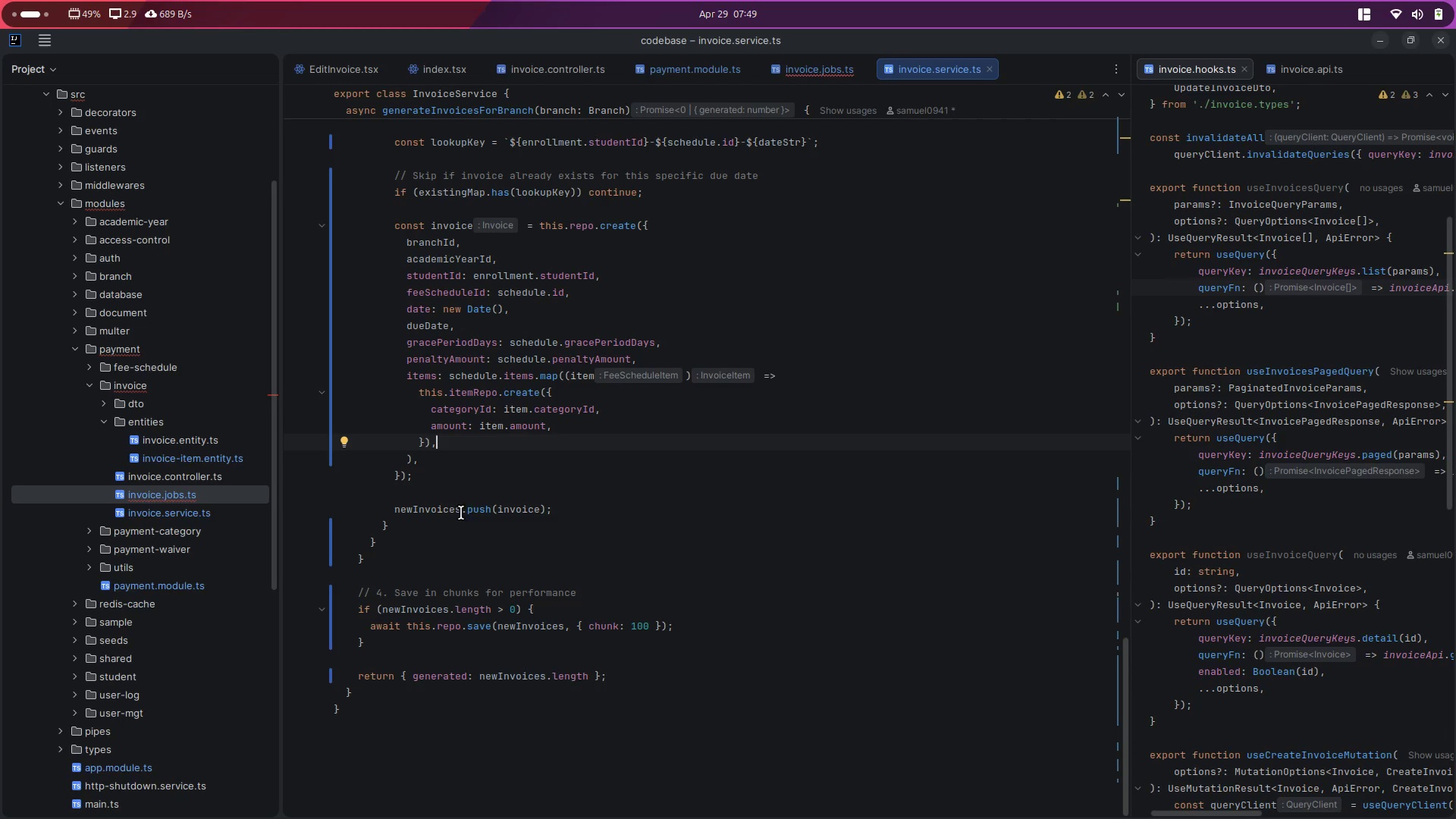 
double_click([432, 516])
 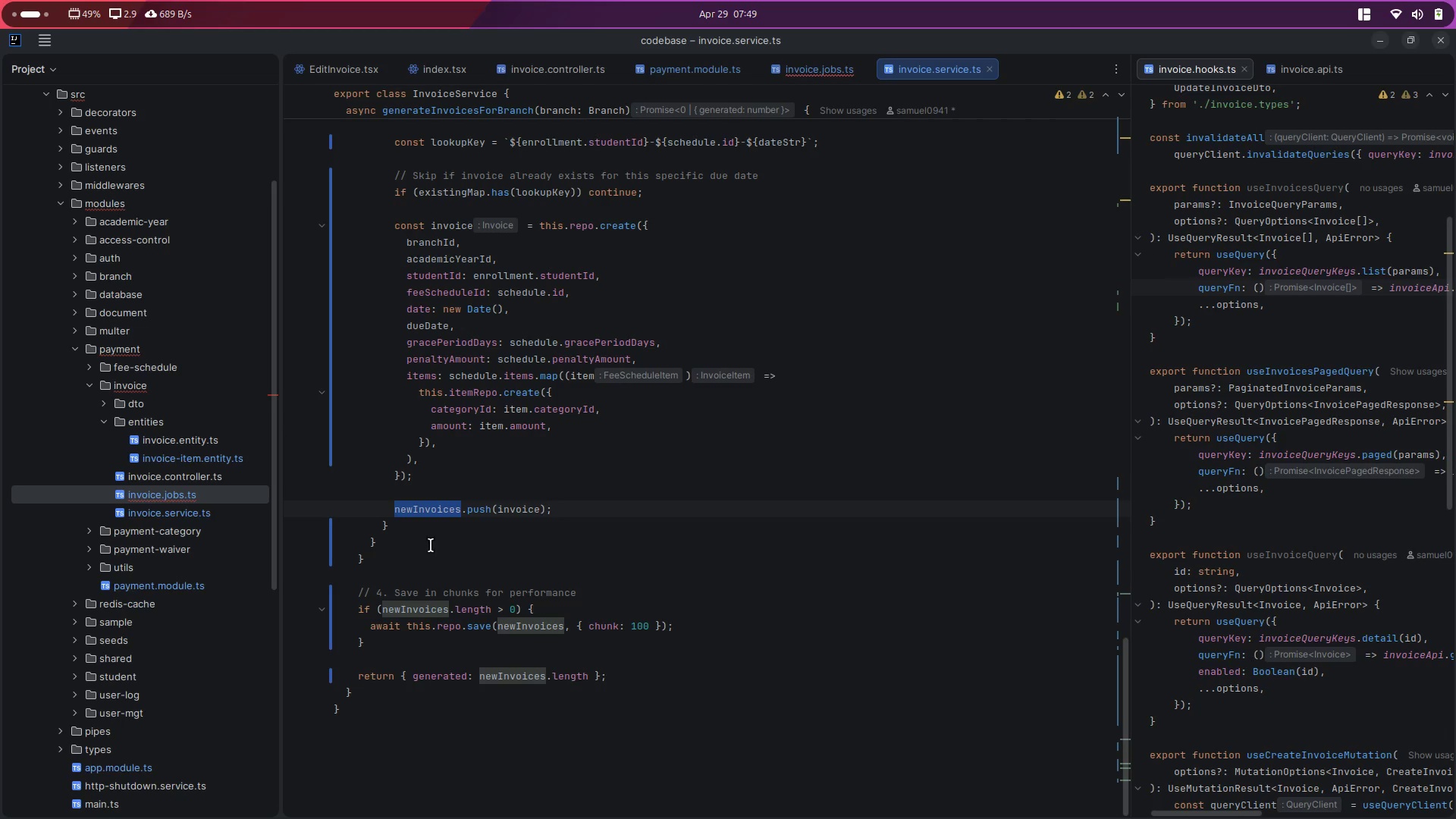 
left_click([410, 536])
 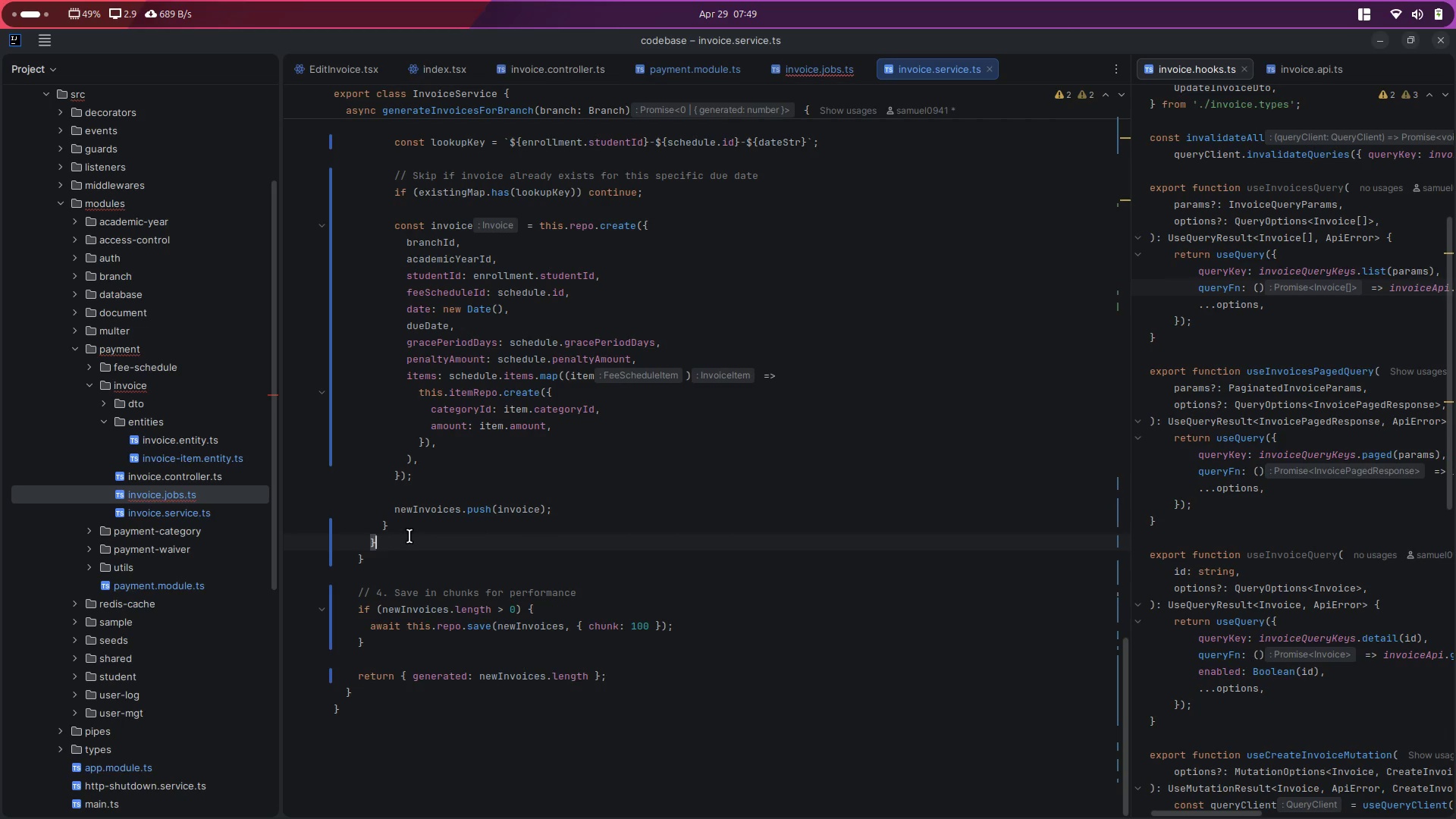 
key(Control+Z)
 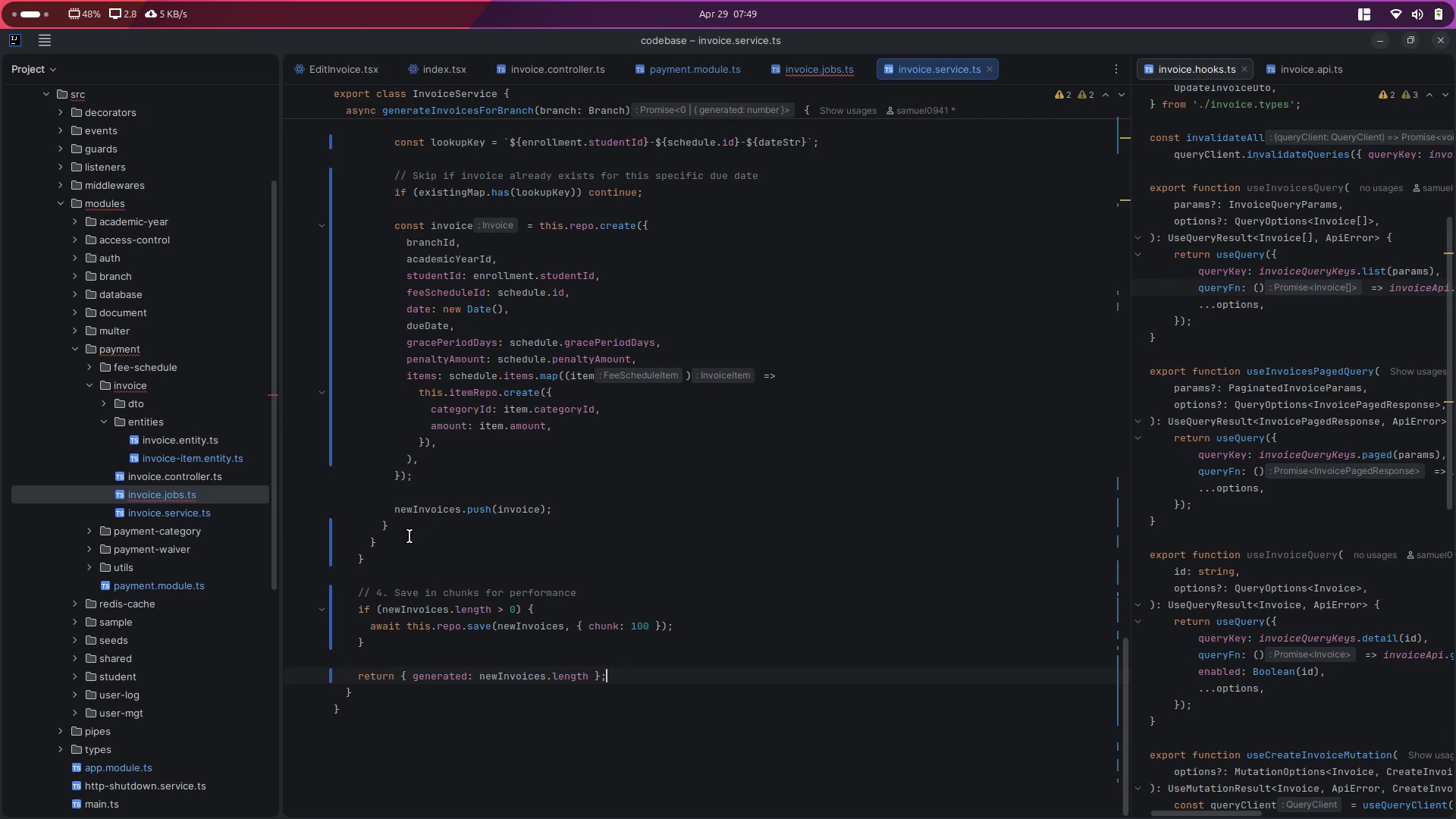 
key(Control+Z)
 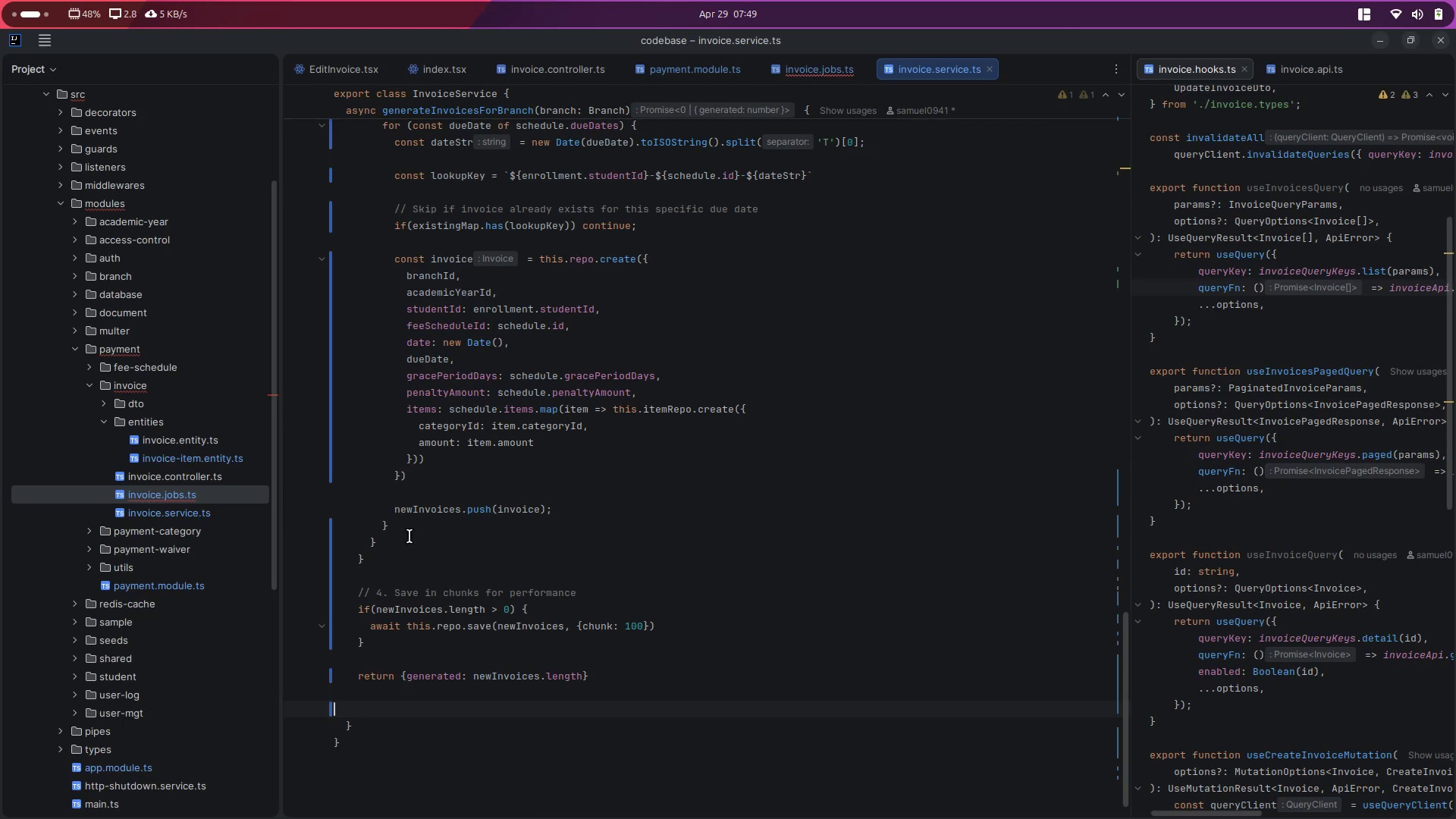 
key(Control+Z)
 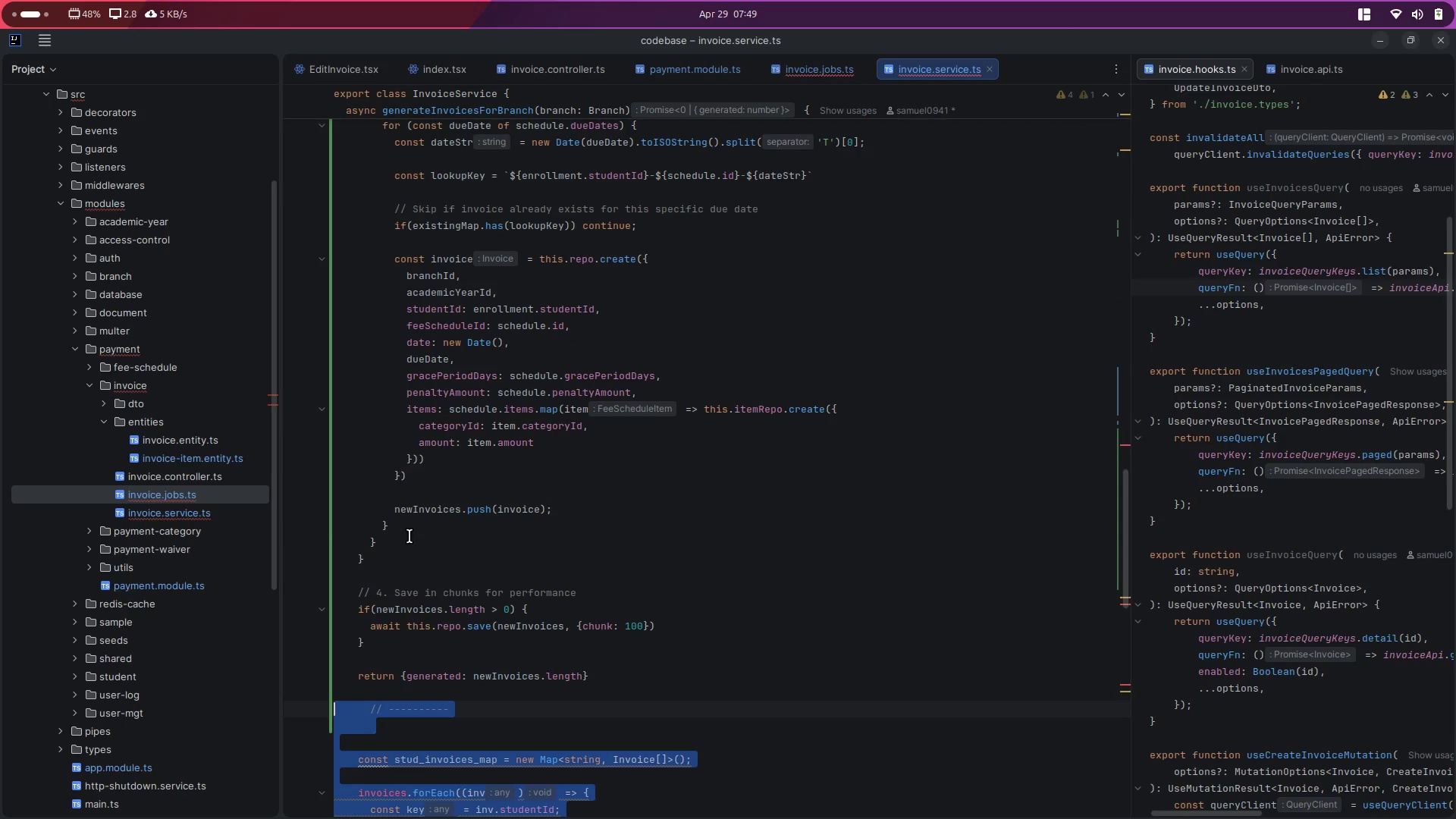 
key(Control+Y)
 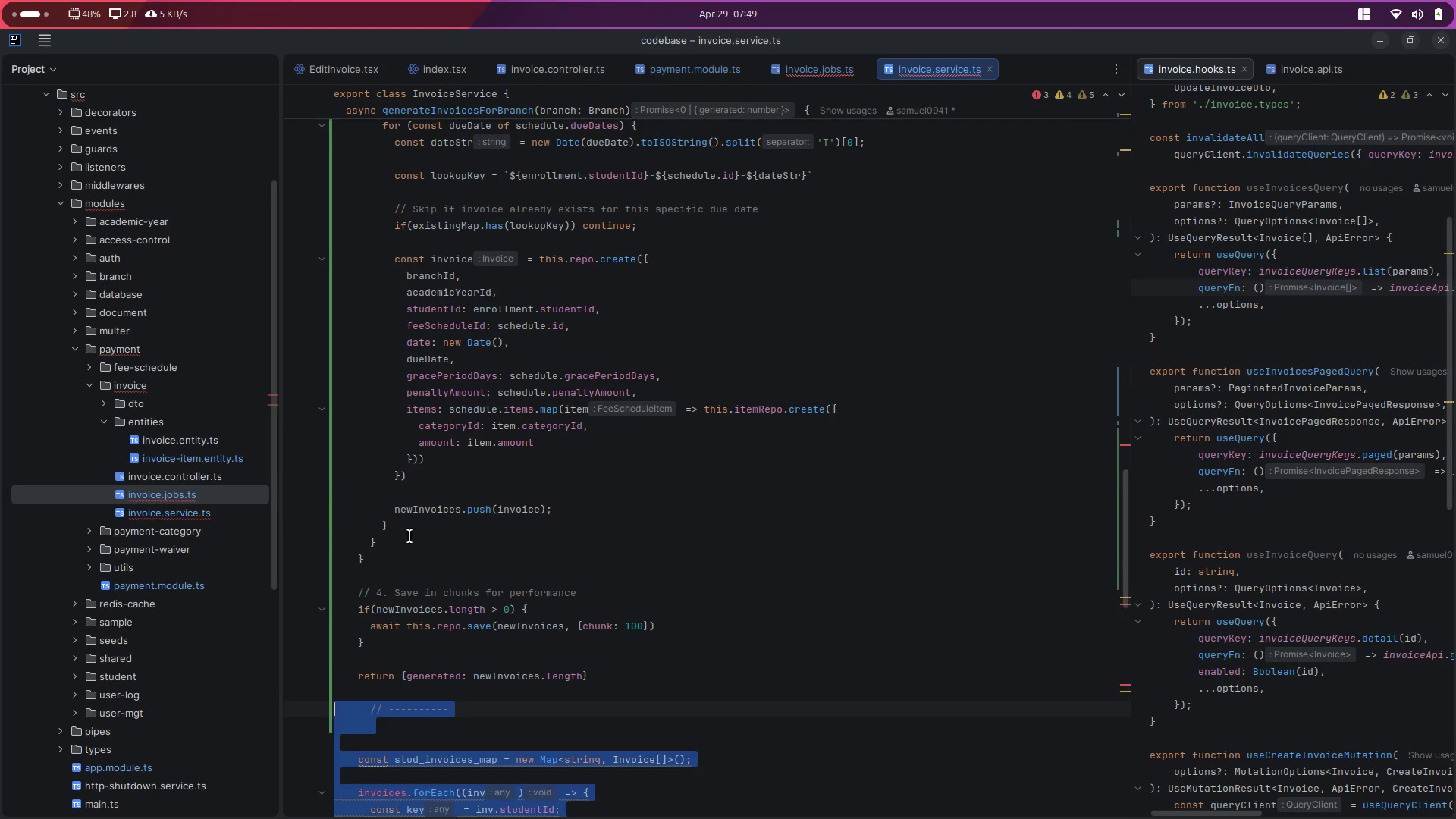 
key(Control+Y)
 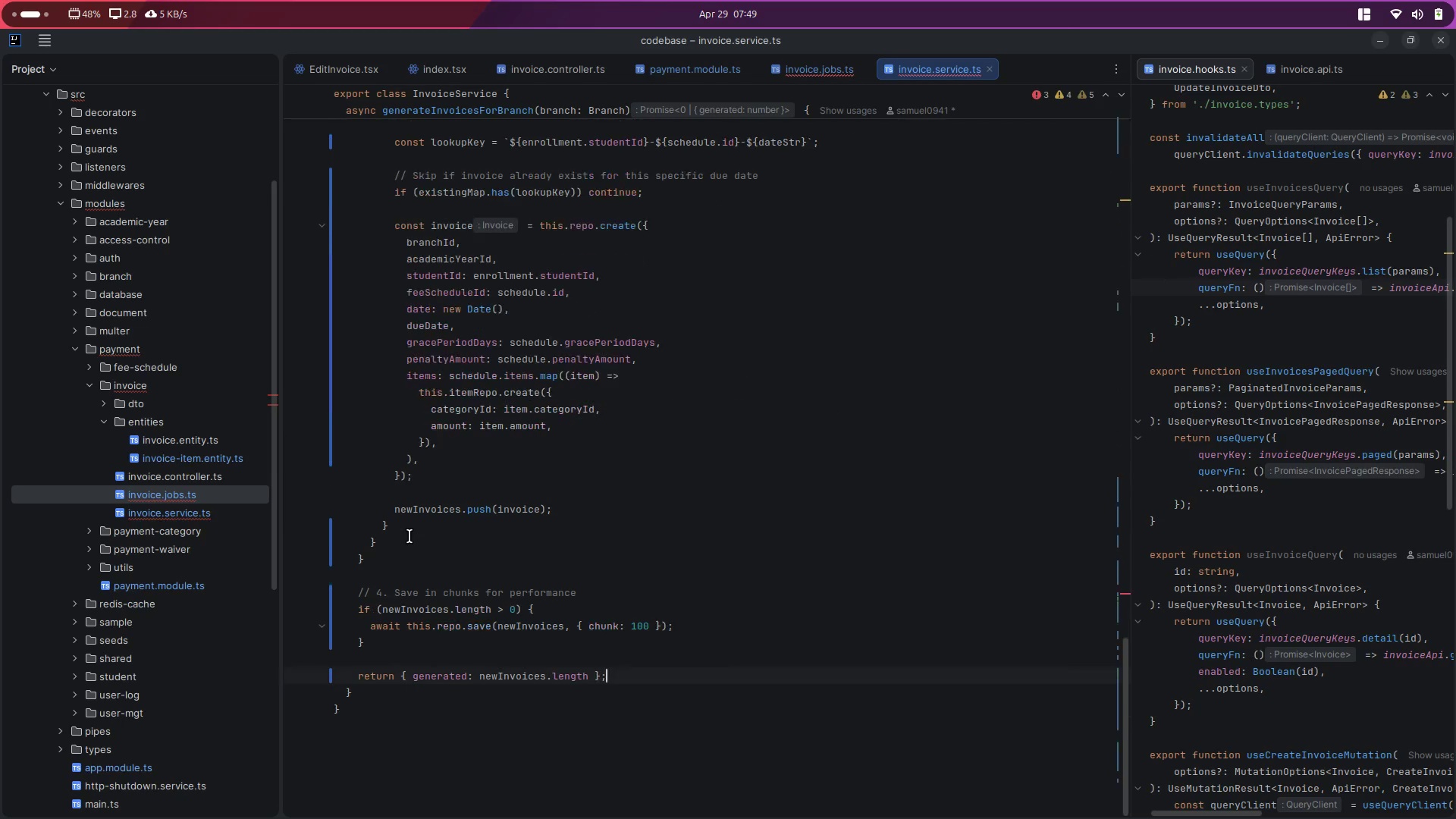 
key(Control+Y)
 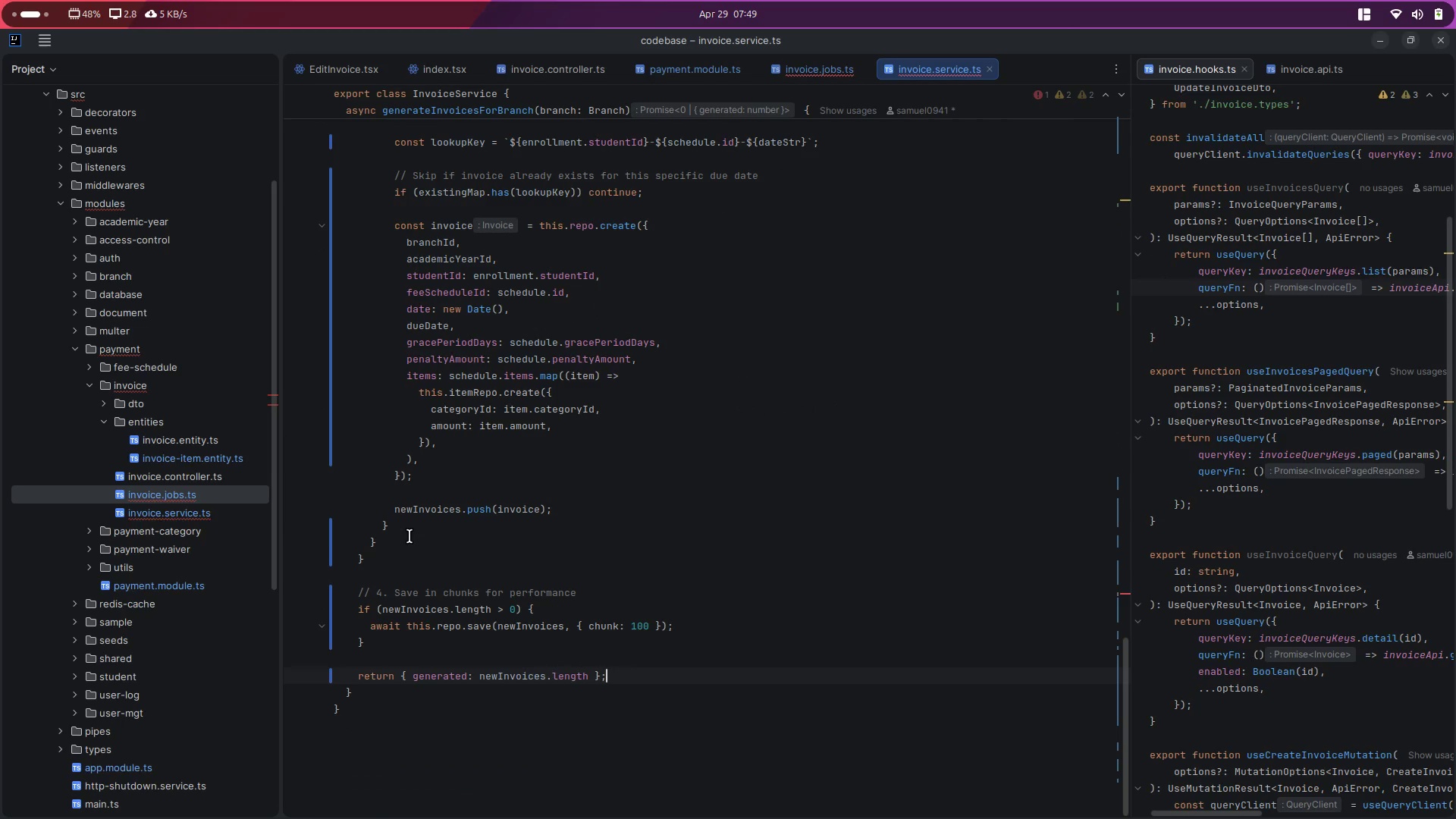 
key(Control+Y)
 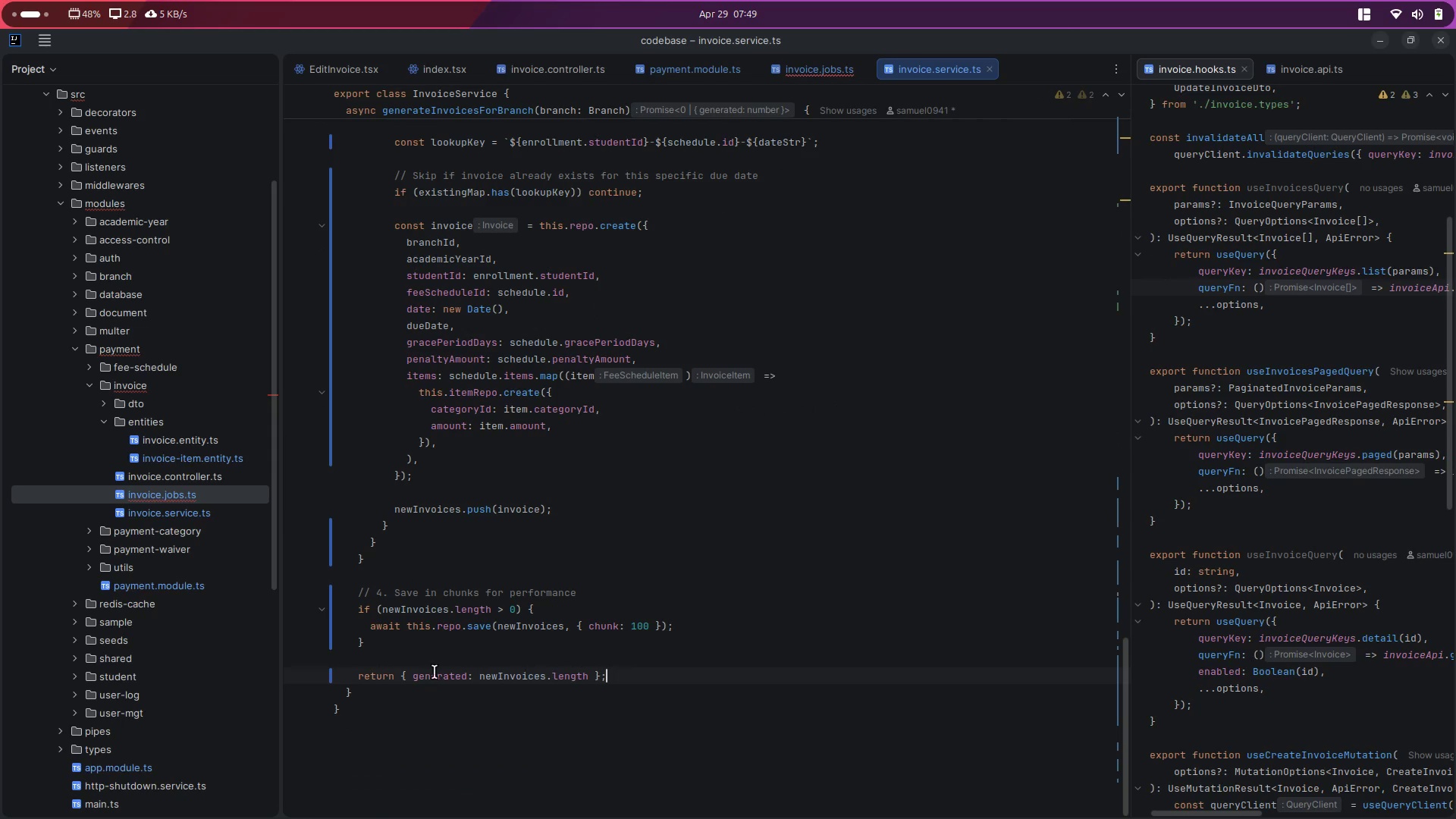 
double_click([432, 675])
 